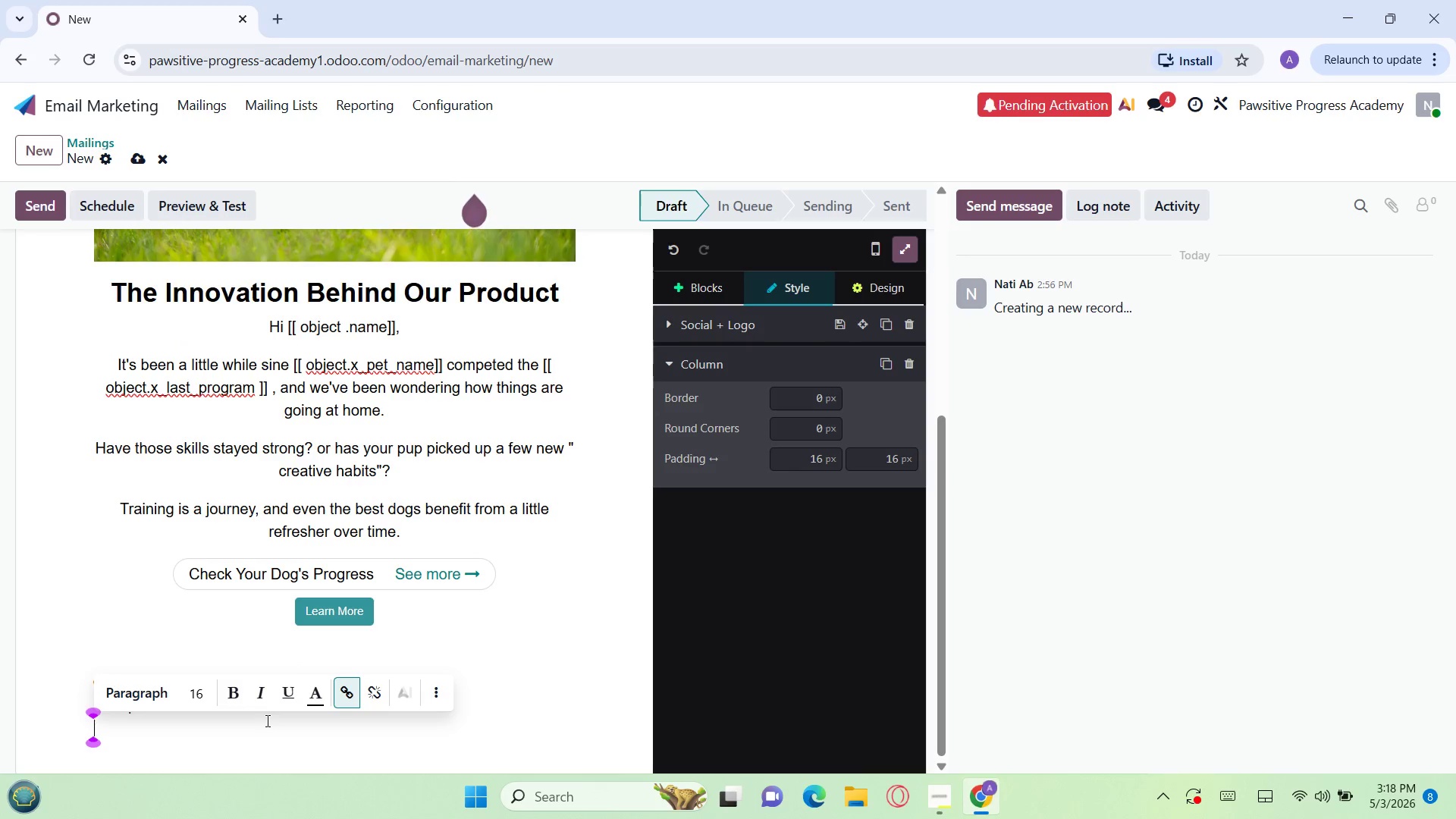 
key(Backspace)
 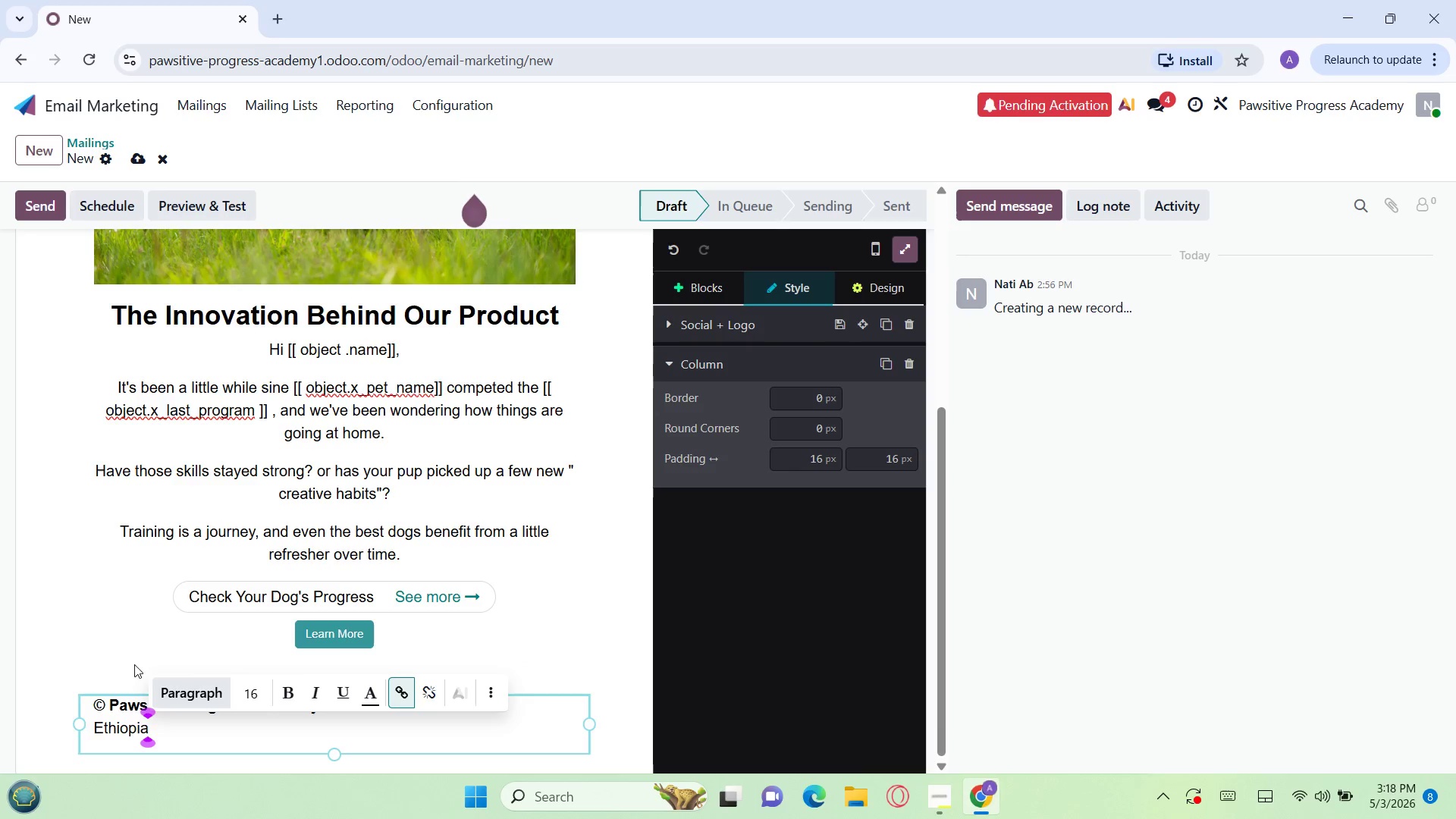 
left_click([101, 597])
 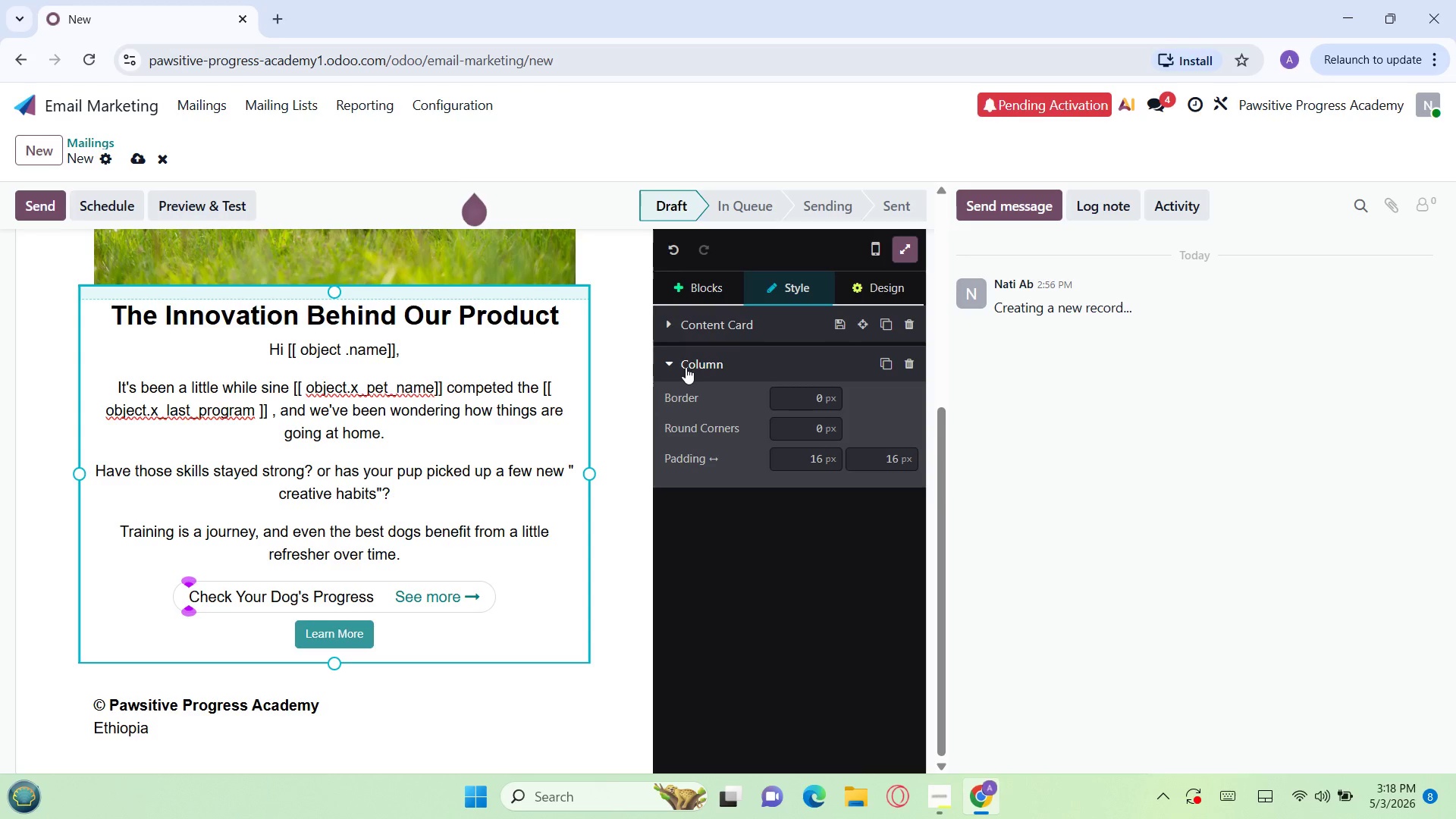 
wait(11.5)
 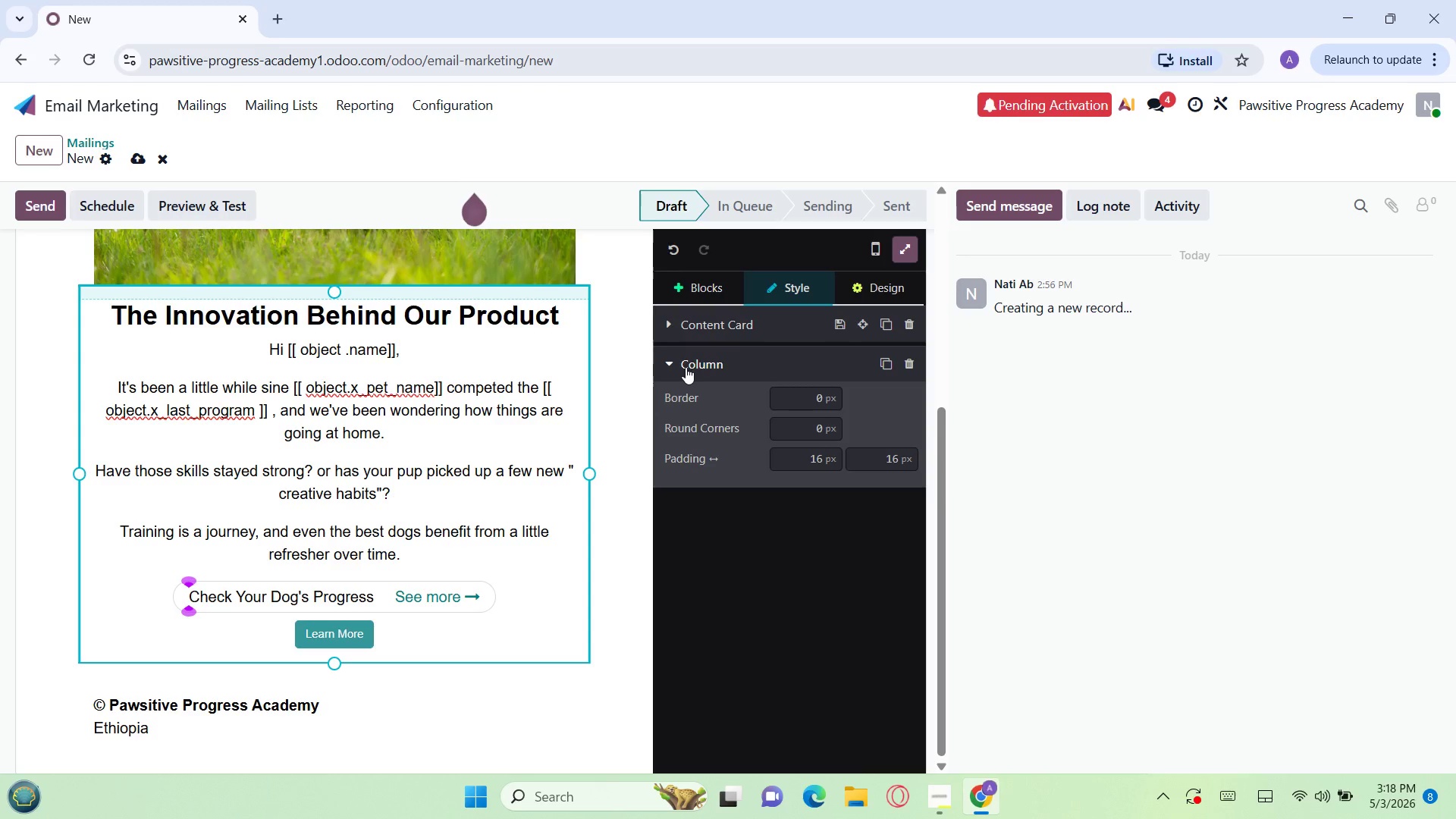 
left_click([711, 295])
 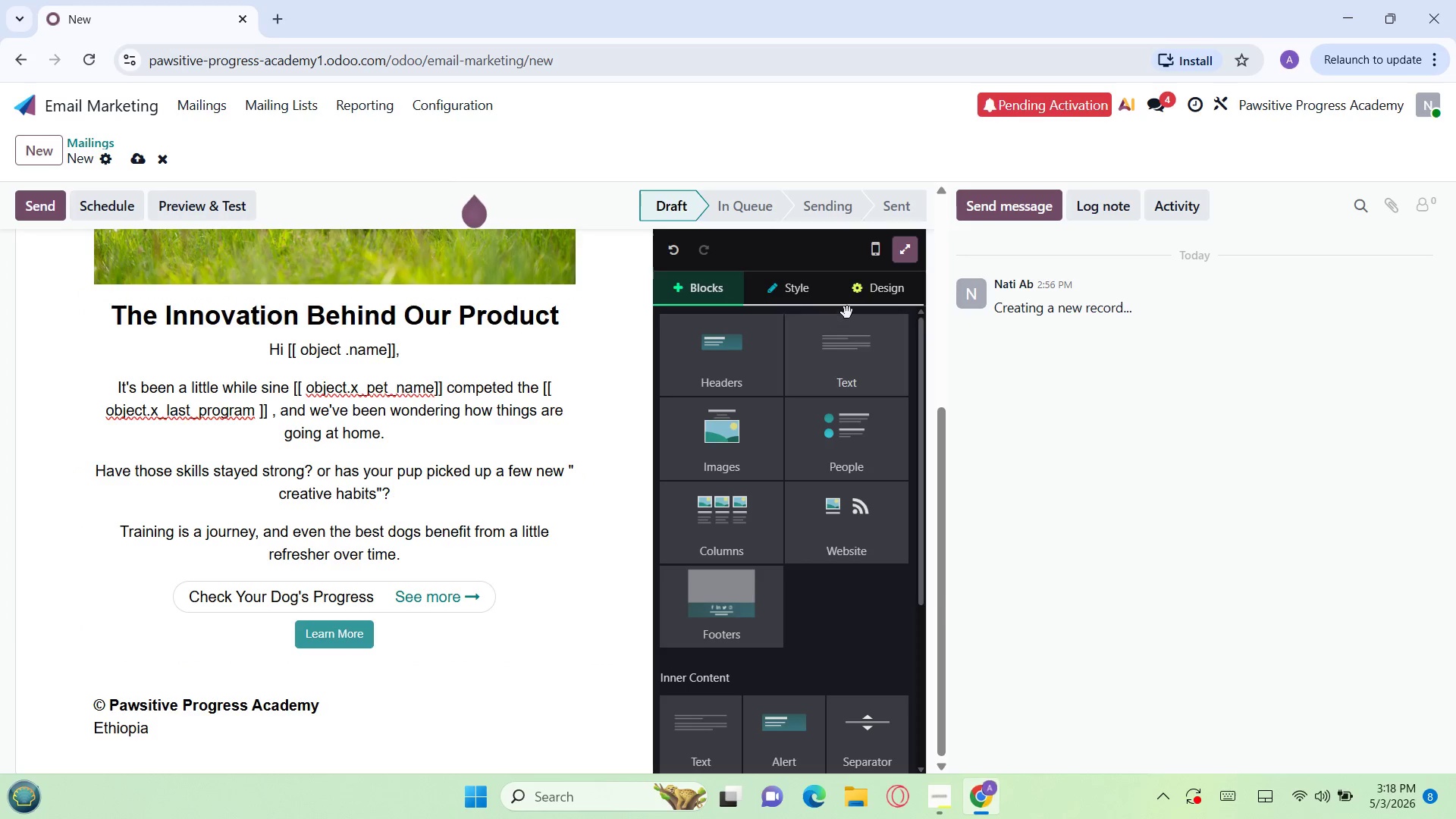 
left_click([870, 290])
 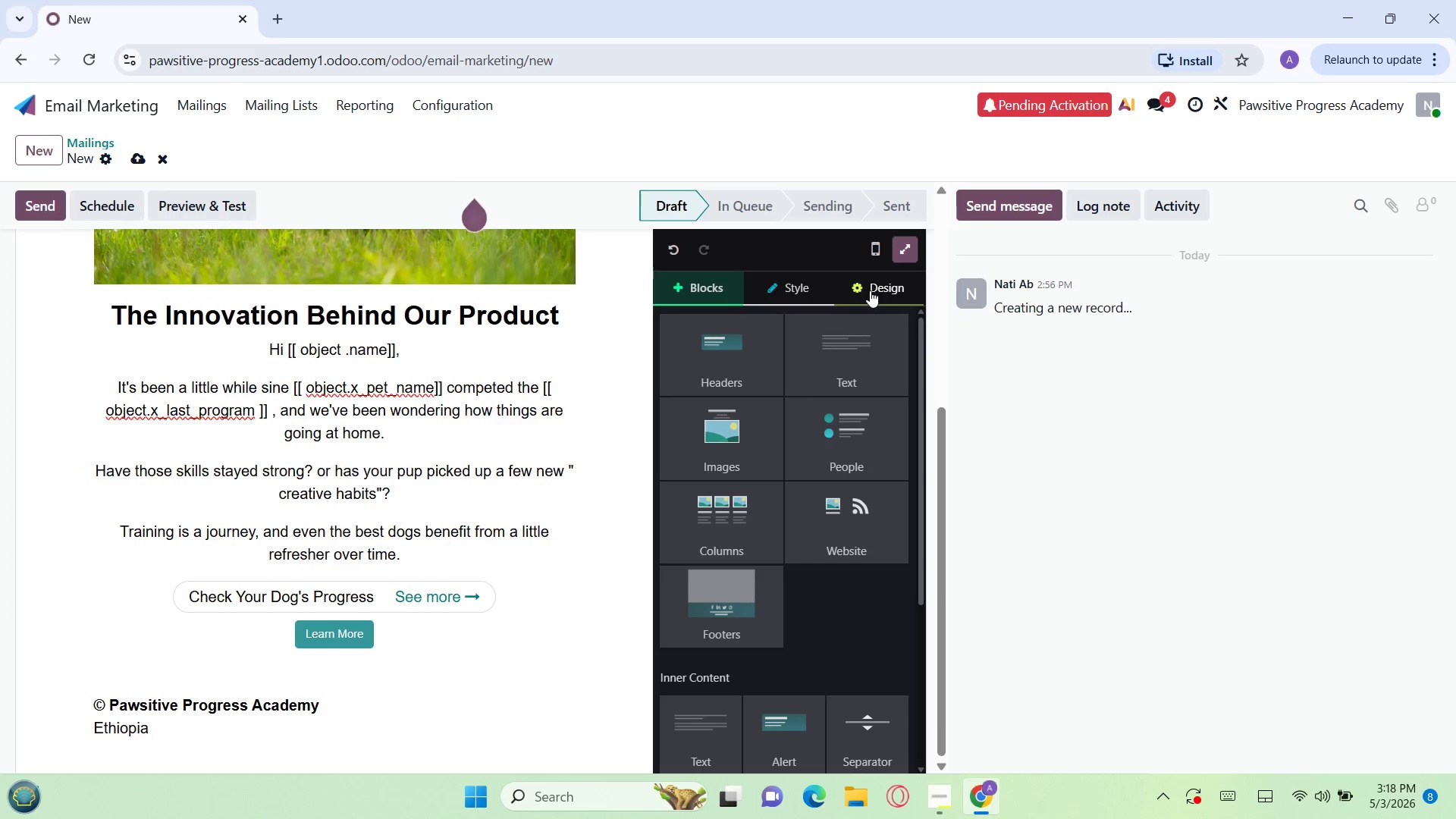 
left_click([870, 290])
 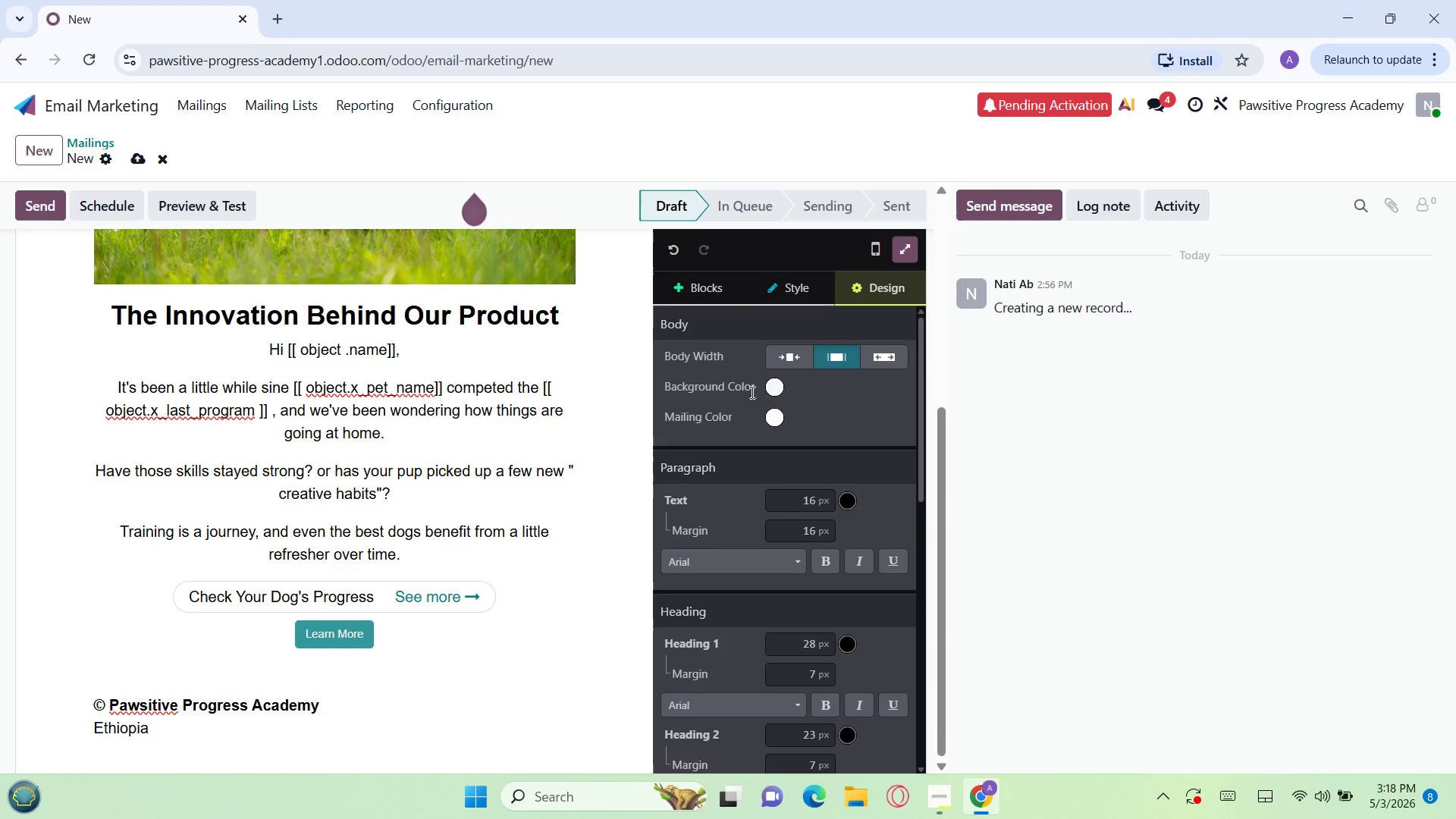 
left_click([777, 388])
 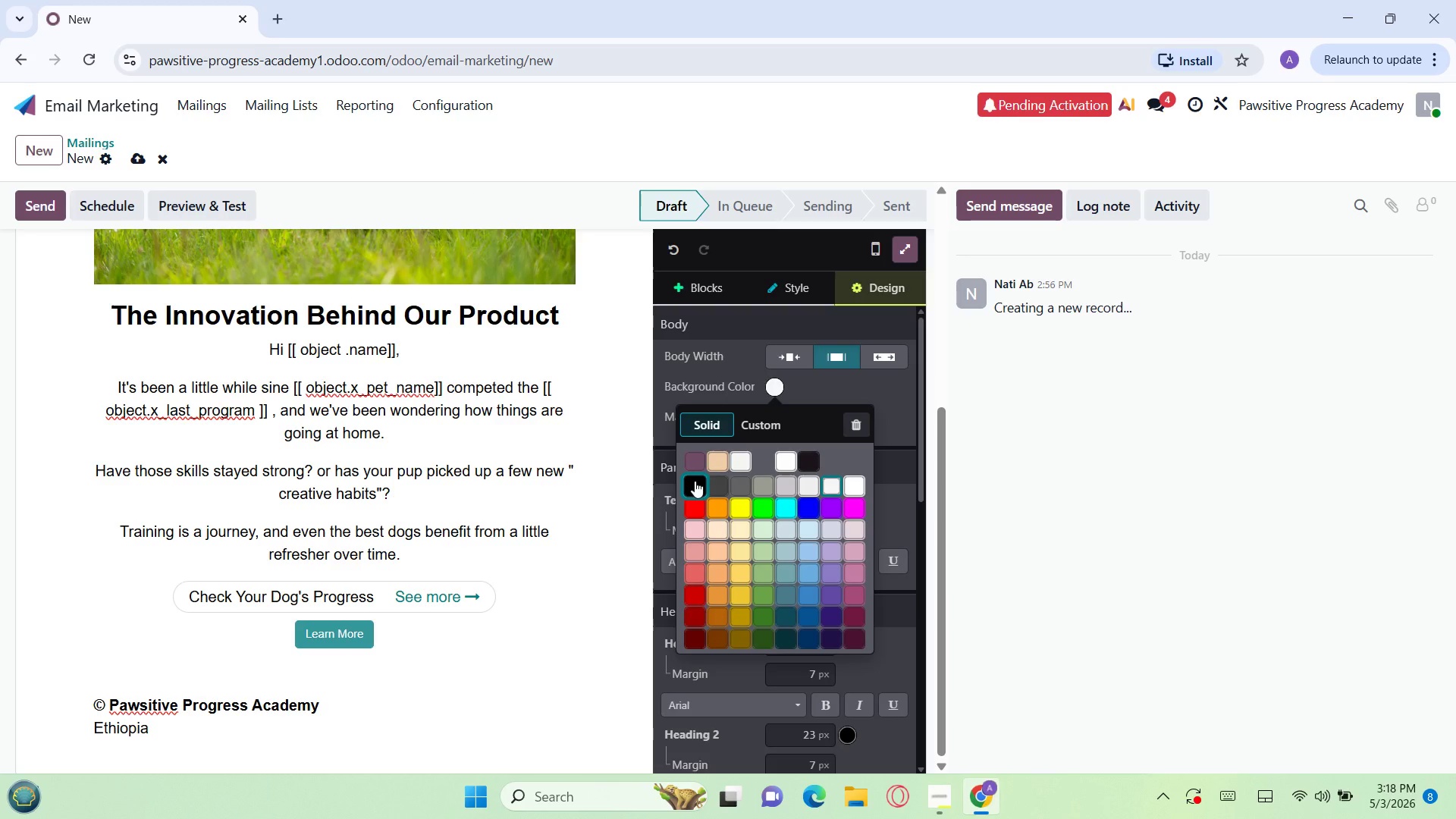 
left_click([695, 481])
 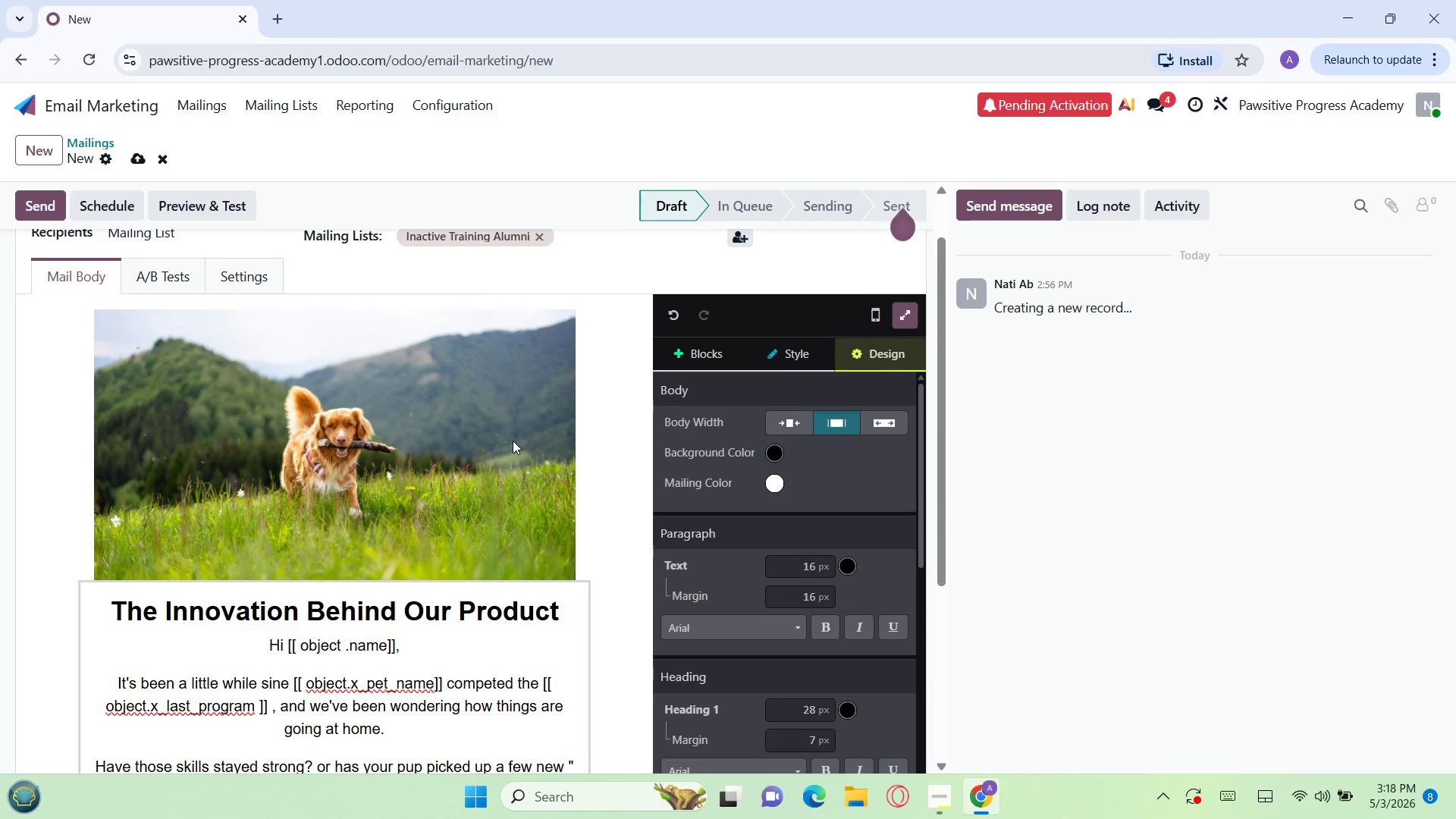 
wait(7.36)
 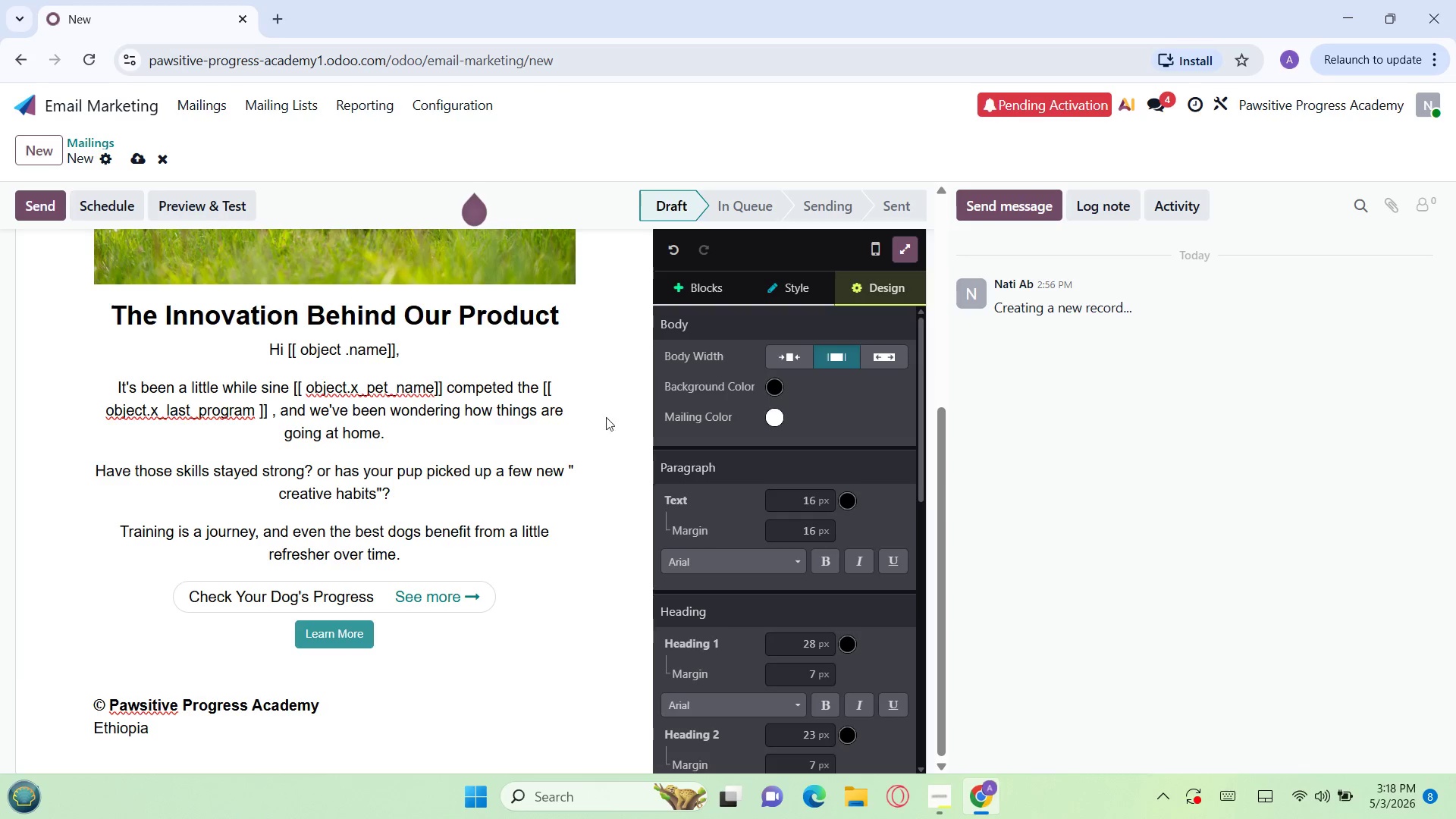 
left_click([774, 469])
 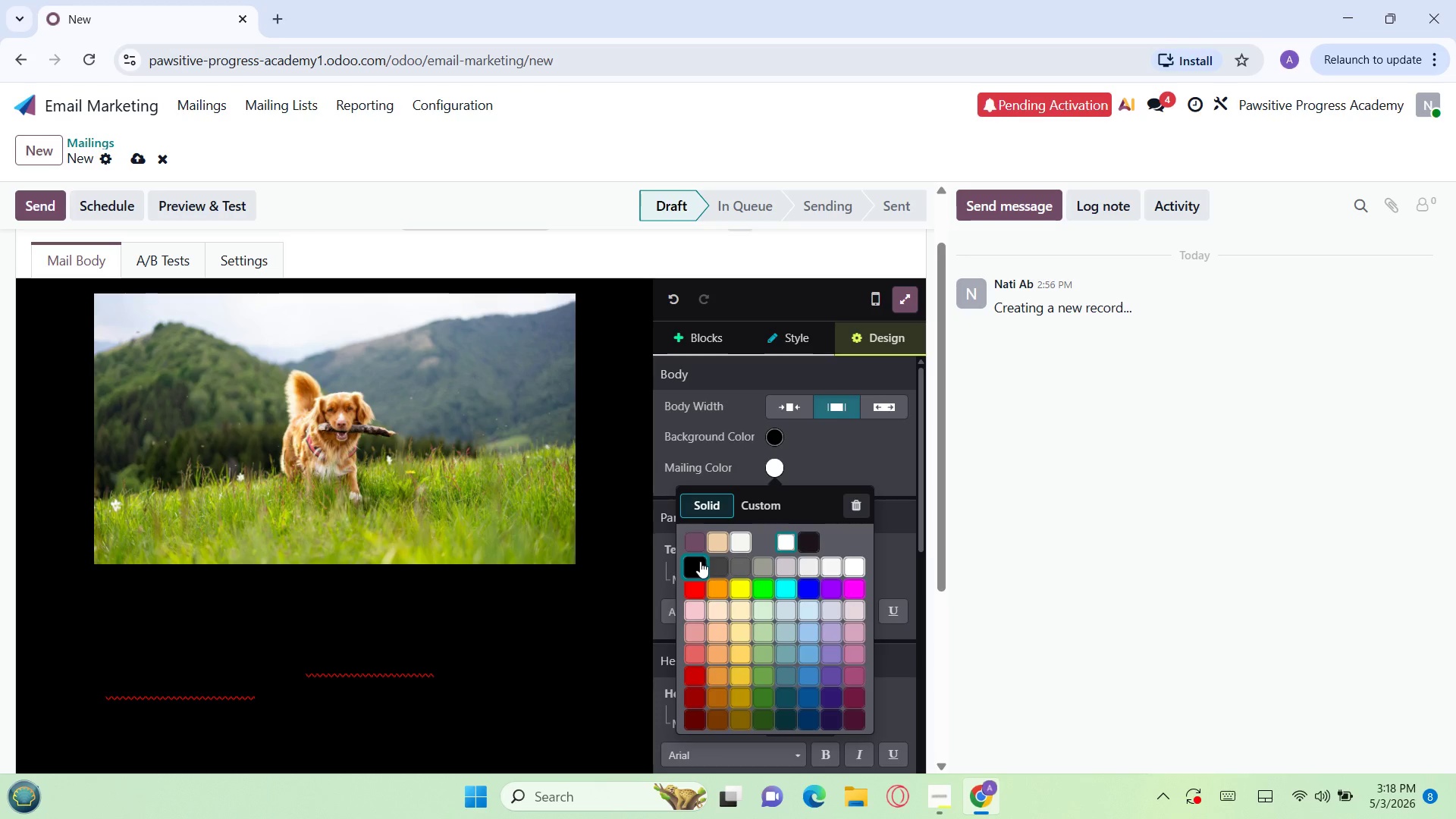 
wait(8.56)
 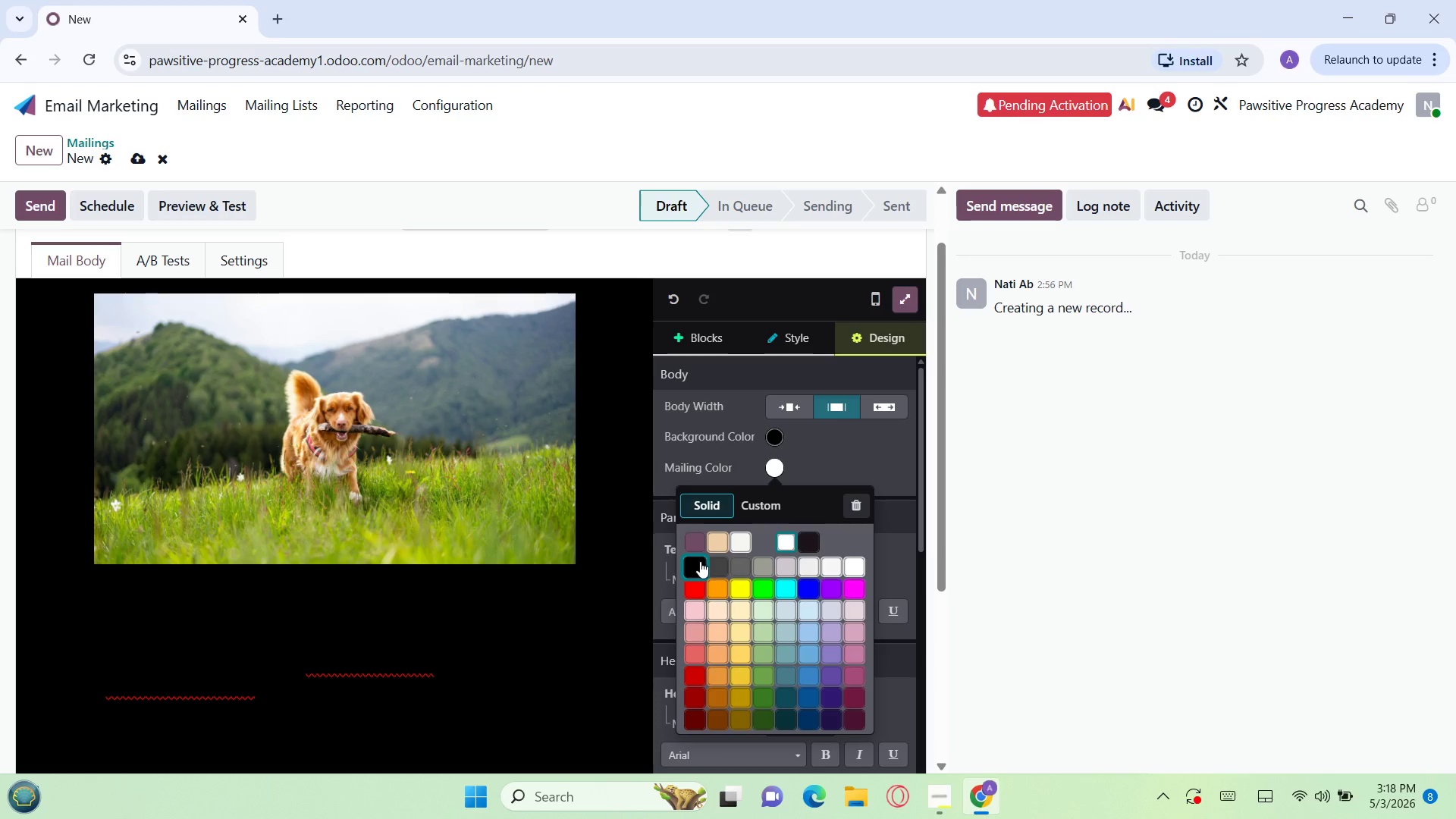 
left_click([785, 649])
 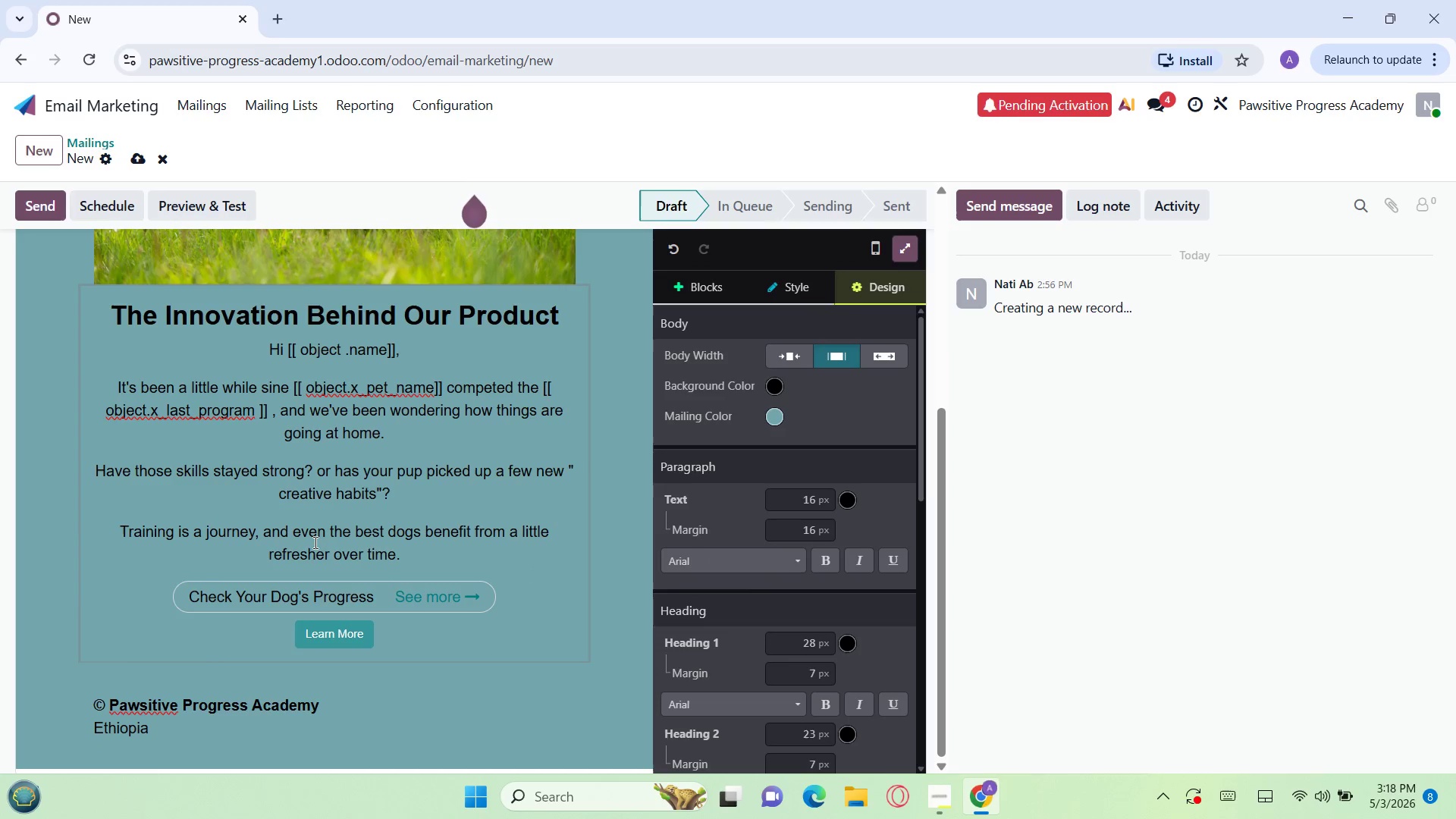 
wait(6.84)
 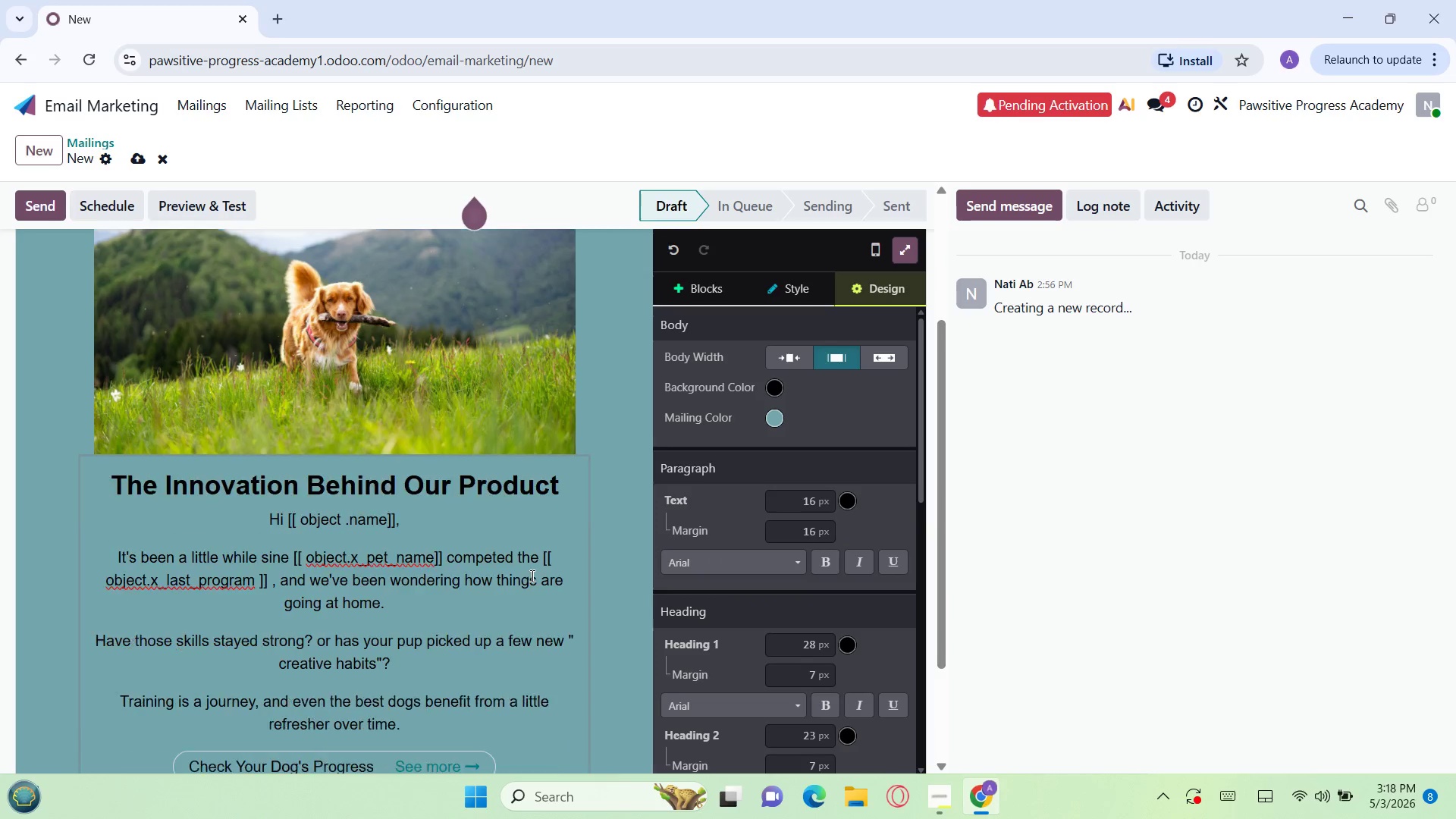 
left_click([314, 542])
 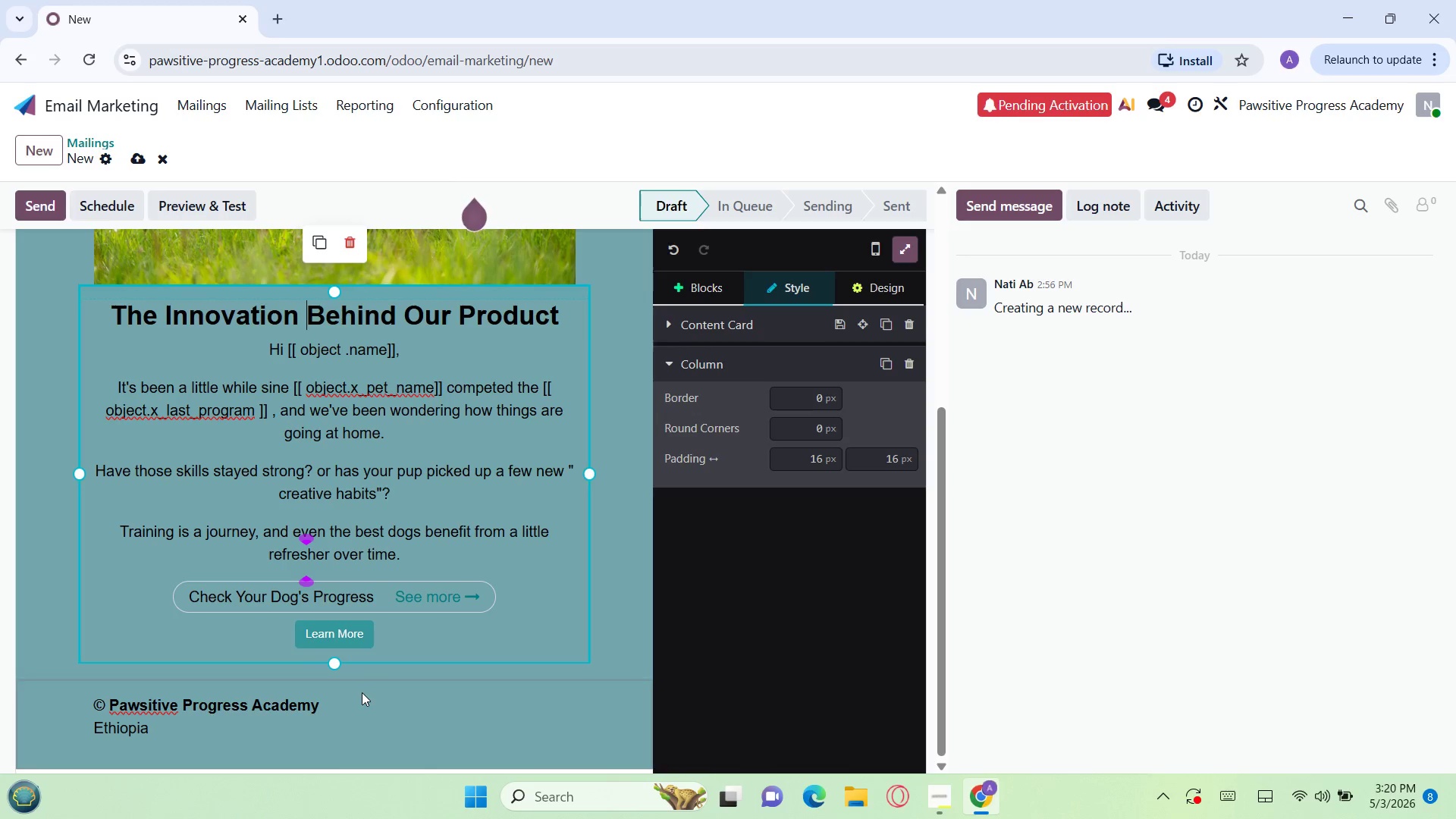 
wait(74.01)
 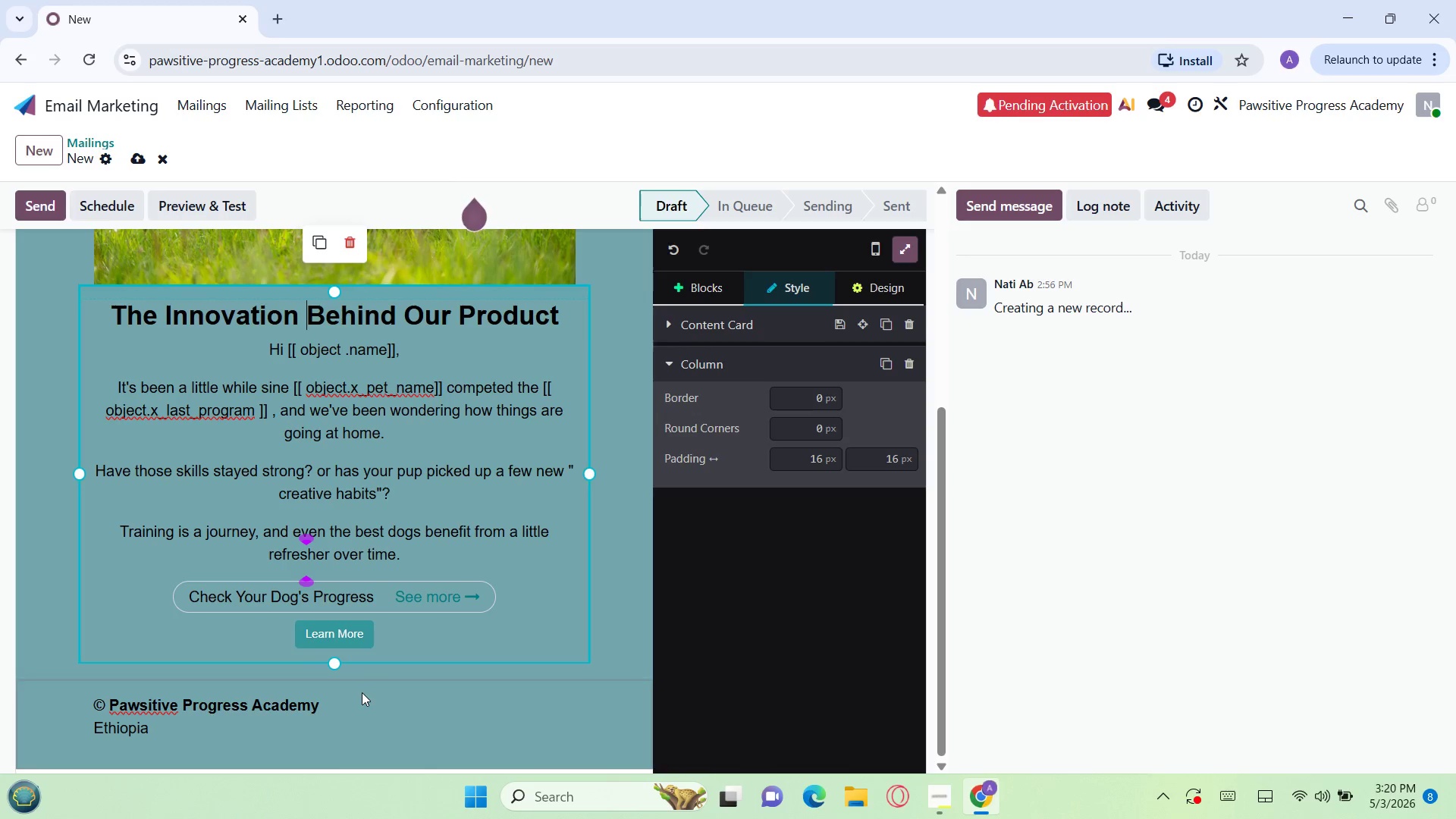 
left_click([137, 155])
 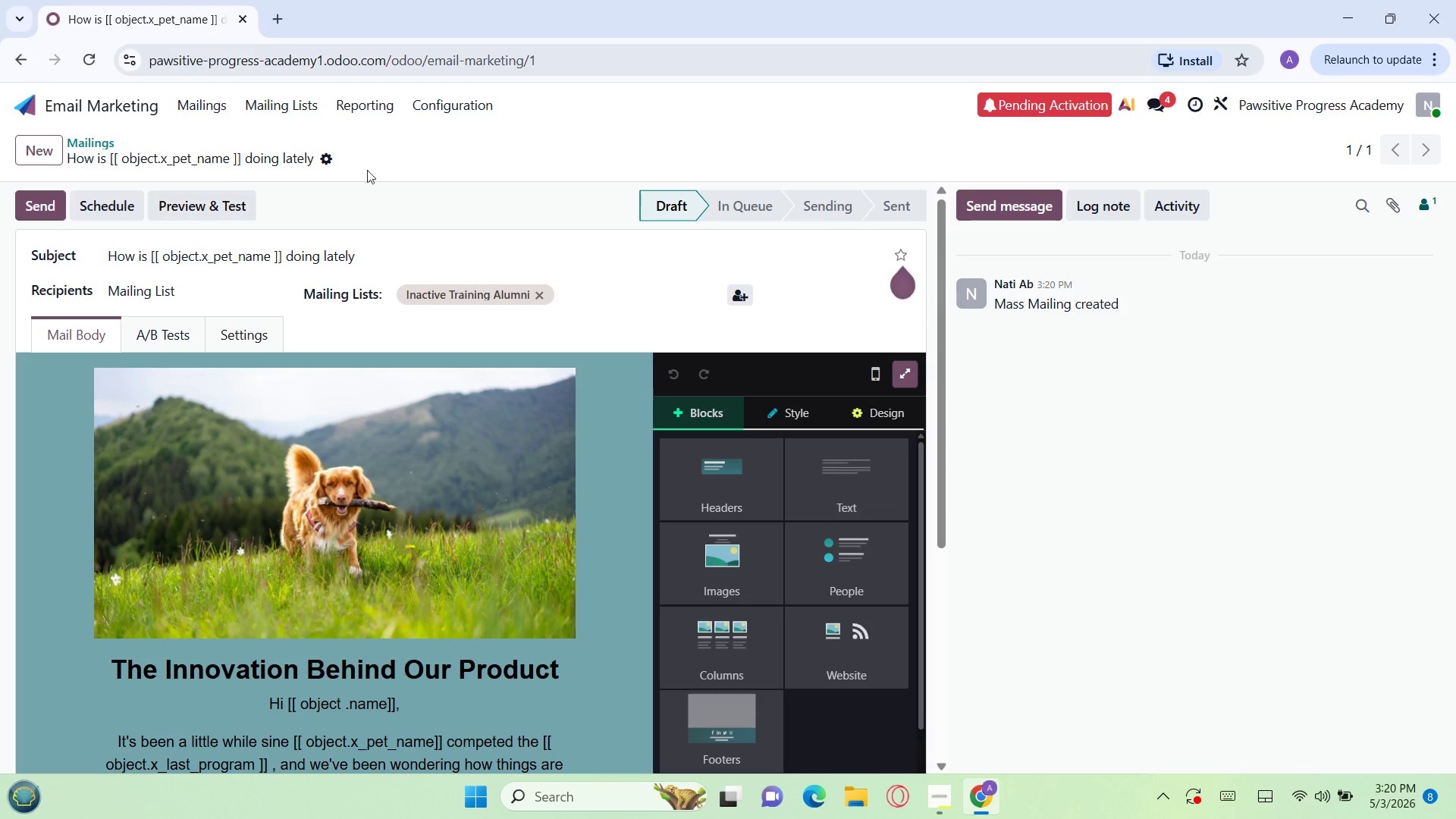 
wait(33.59)
 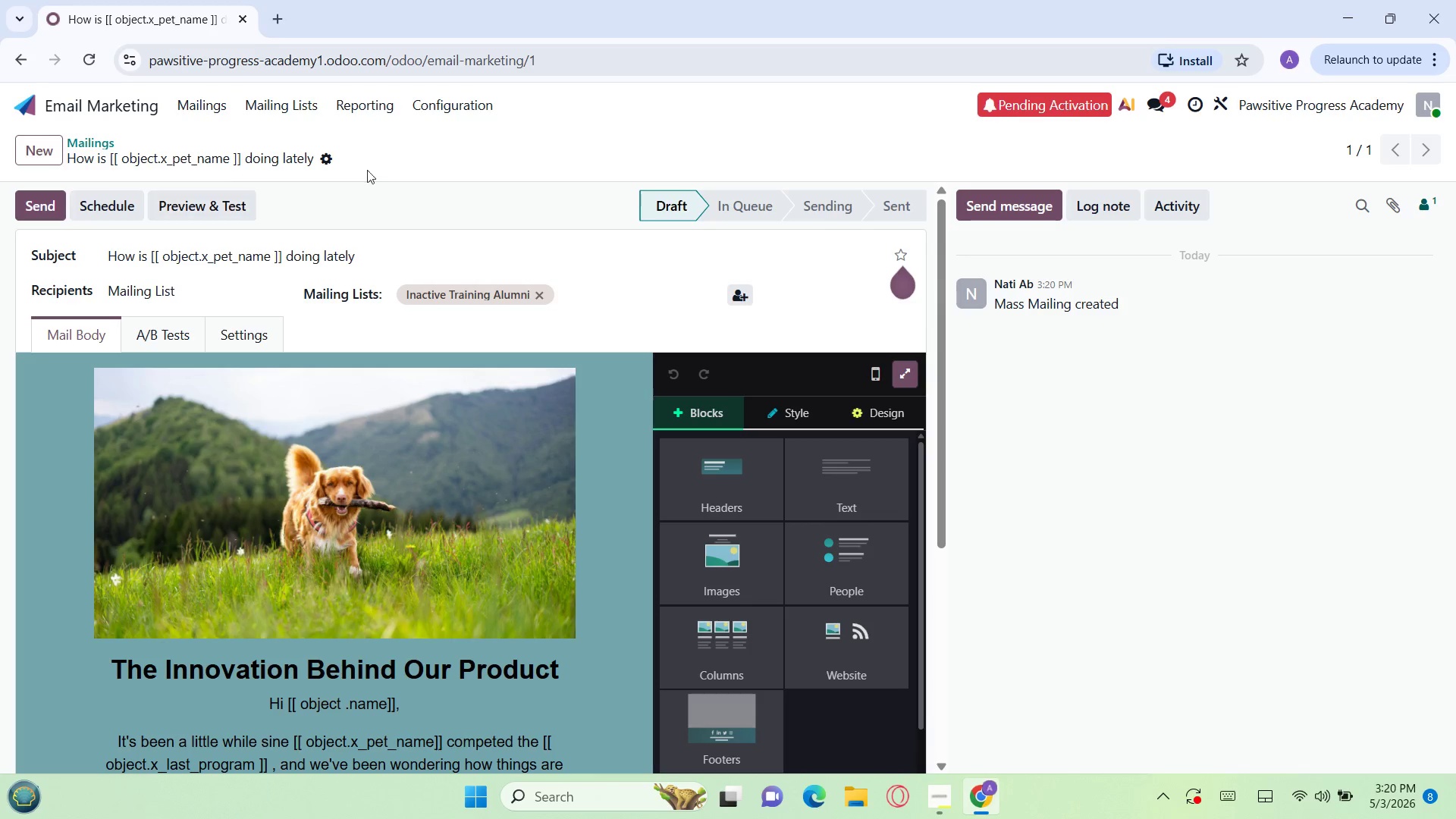 
left_click([29, 149])
 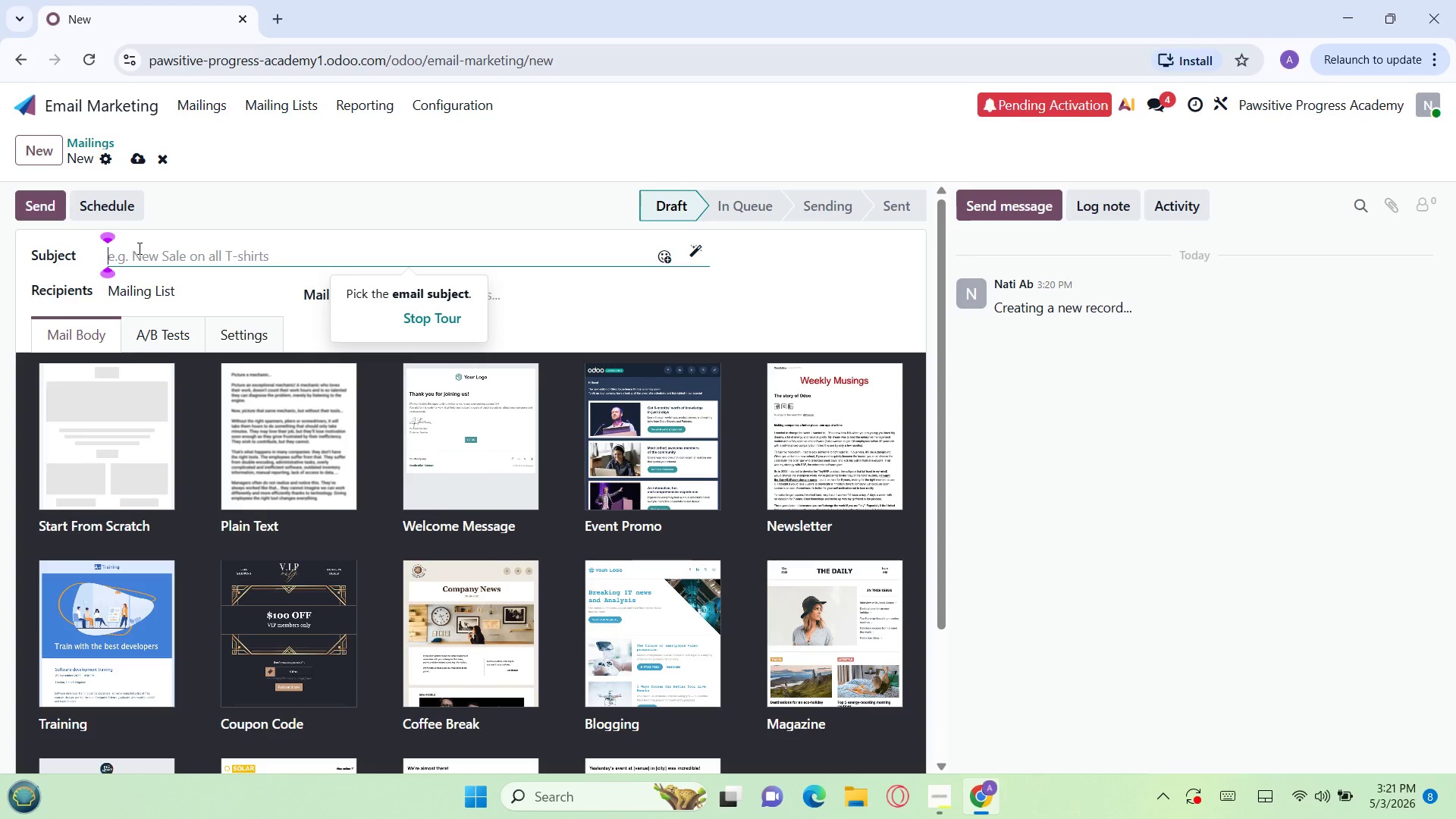 
wait(47.2)
 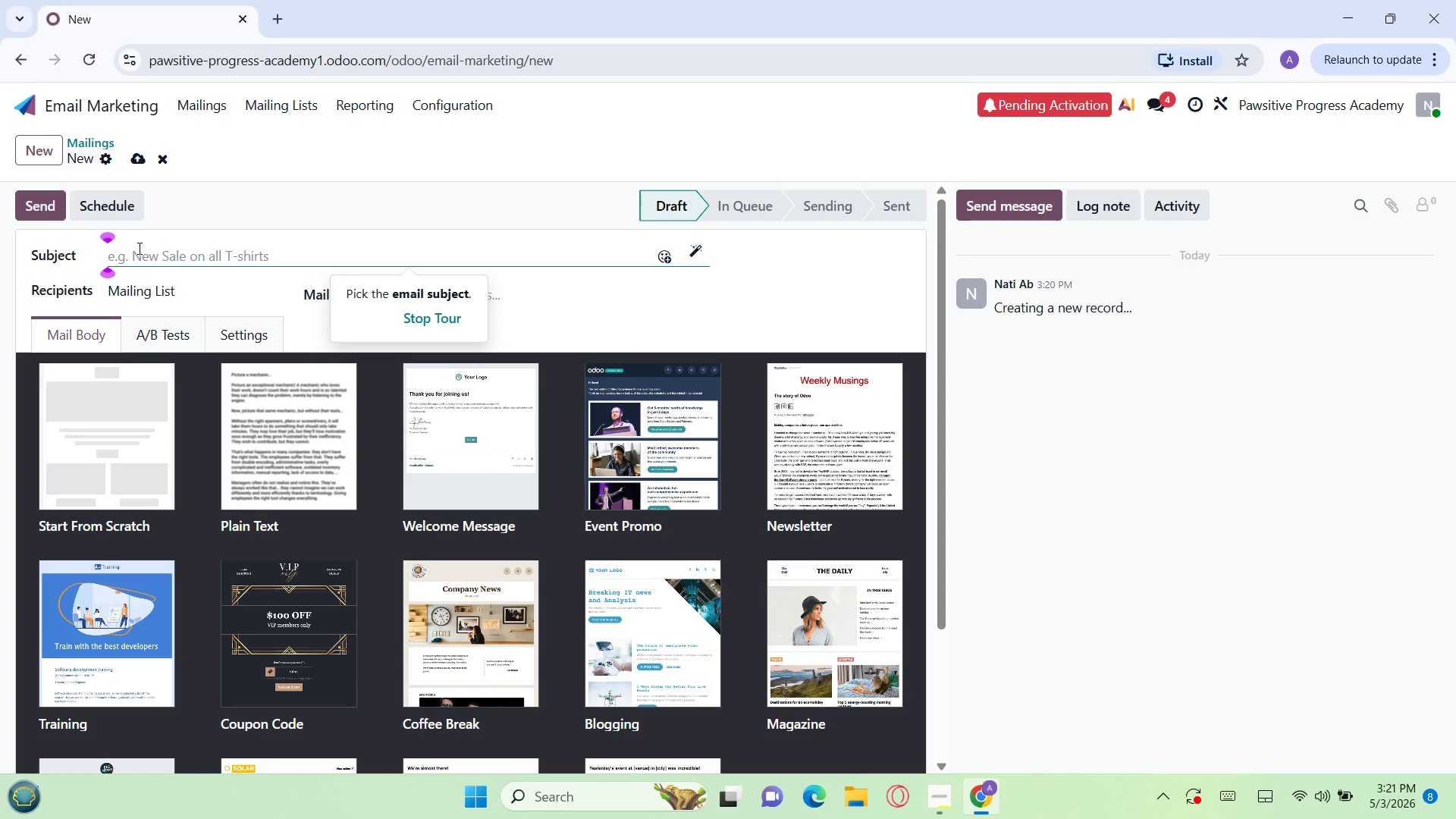 
type(A S)
key(Backspace)
type(simple )
 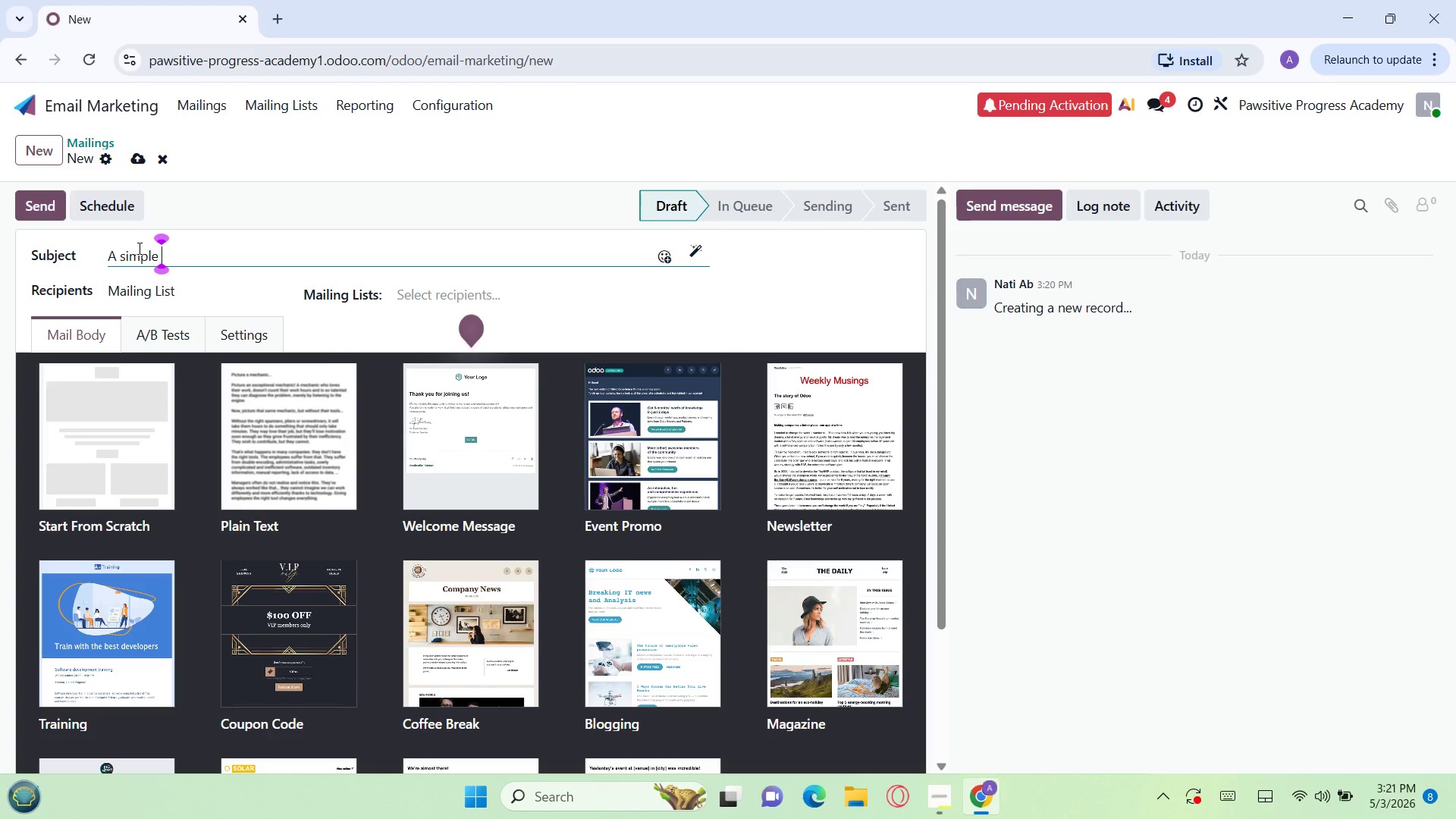 
wait(222.78)
 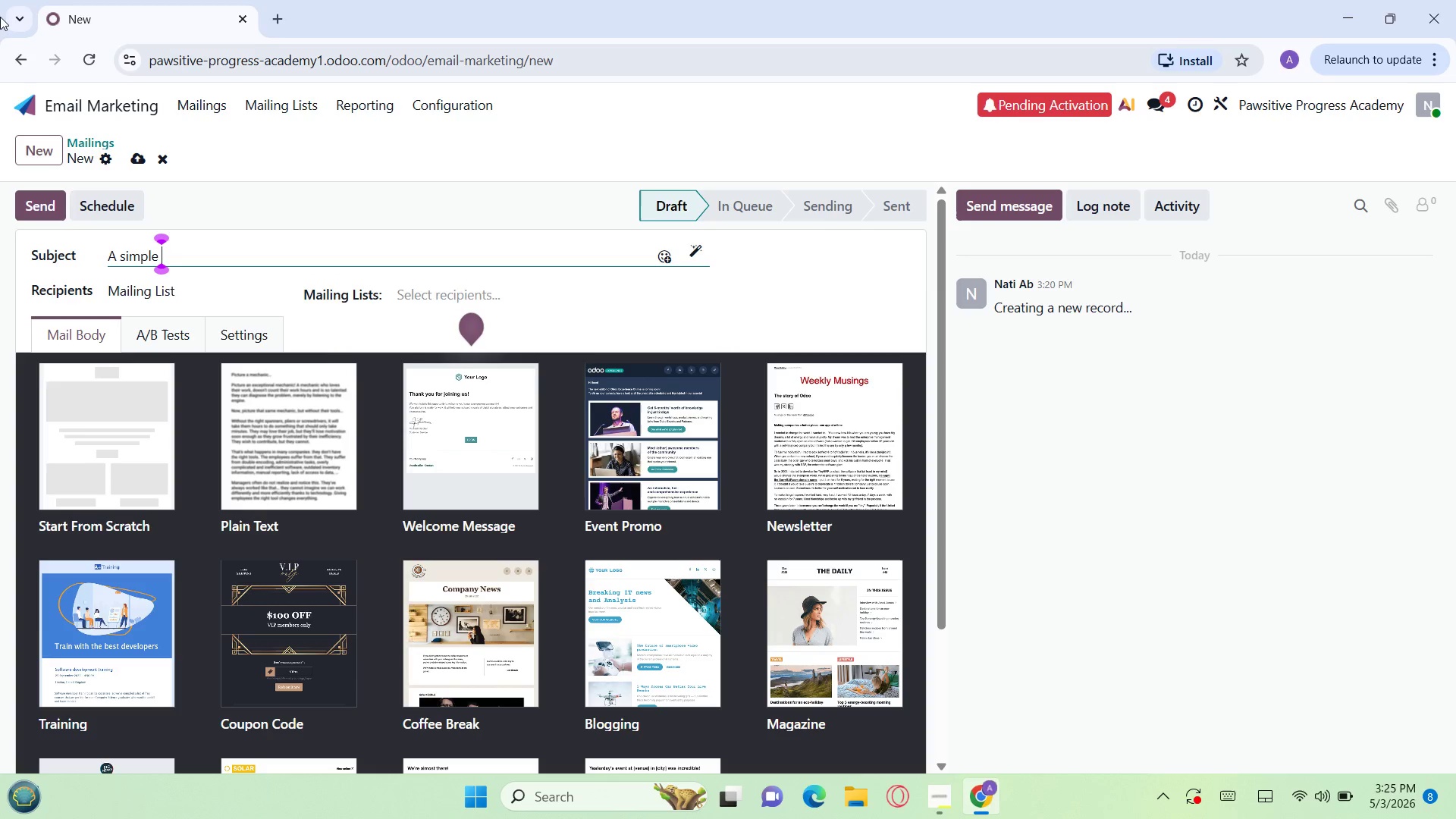 
type(tri)
 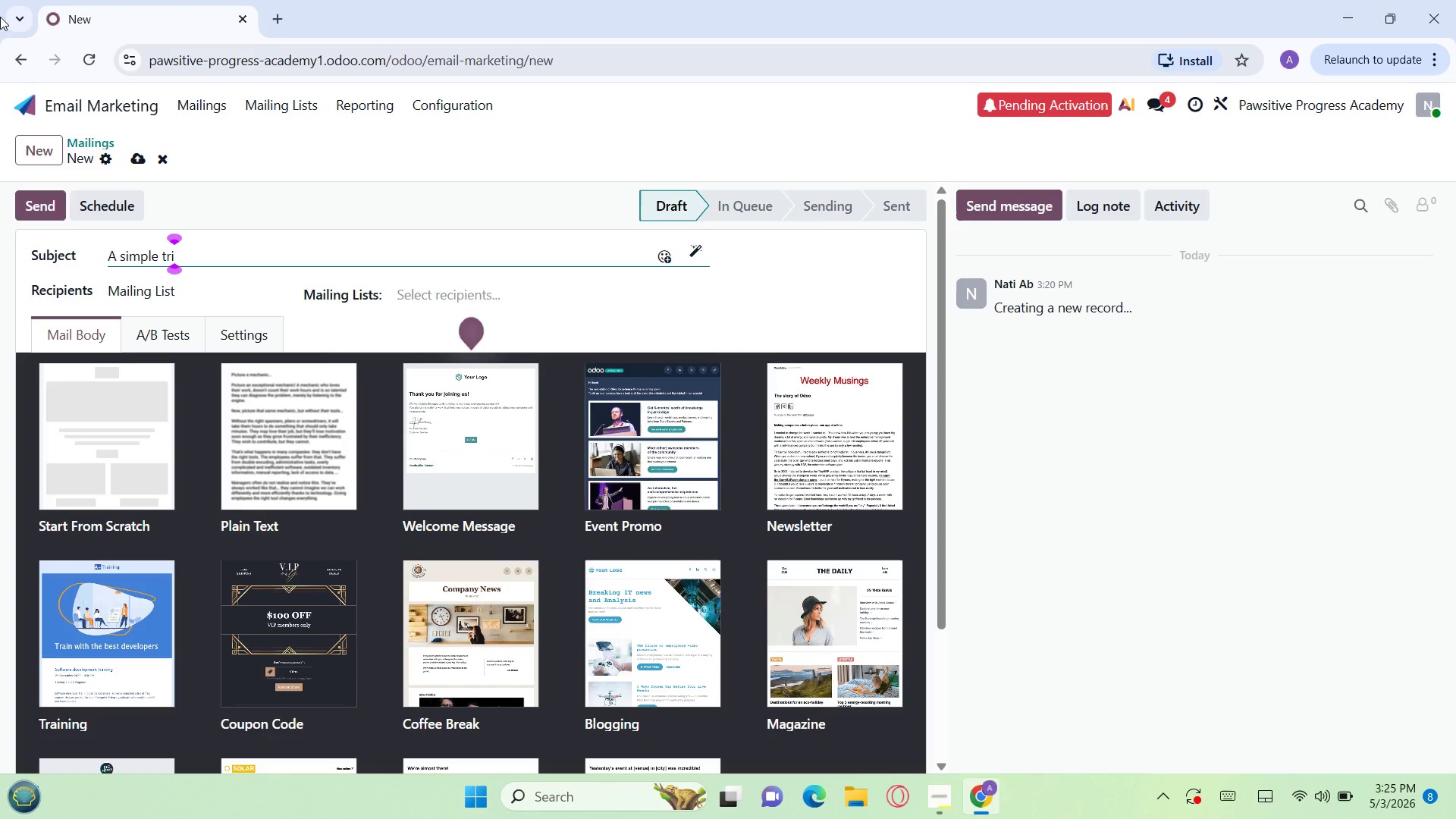 
wait(5.11)
 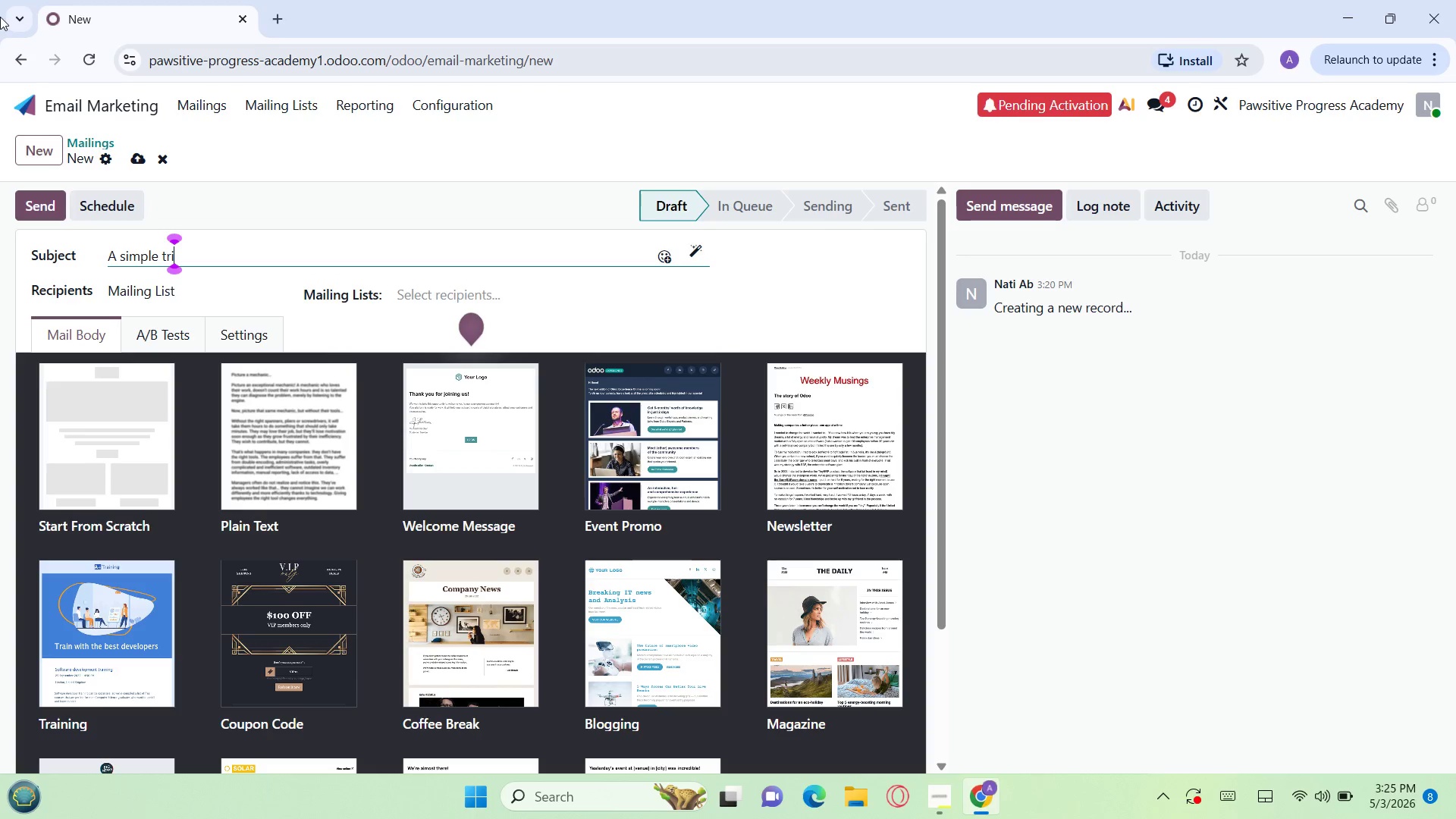 
type(ck to impo)
key(Backspace)
type(rove )
 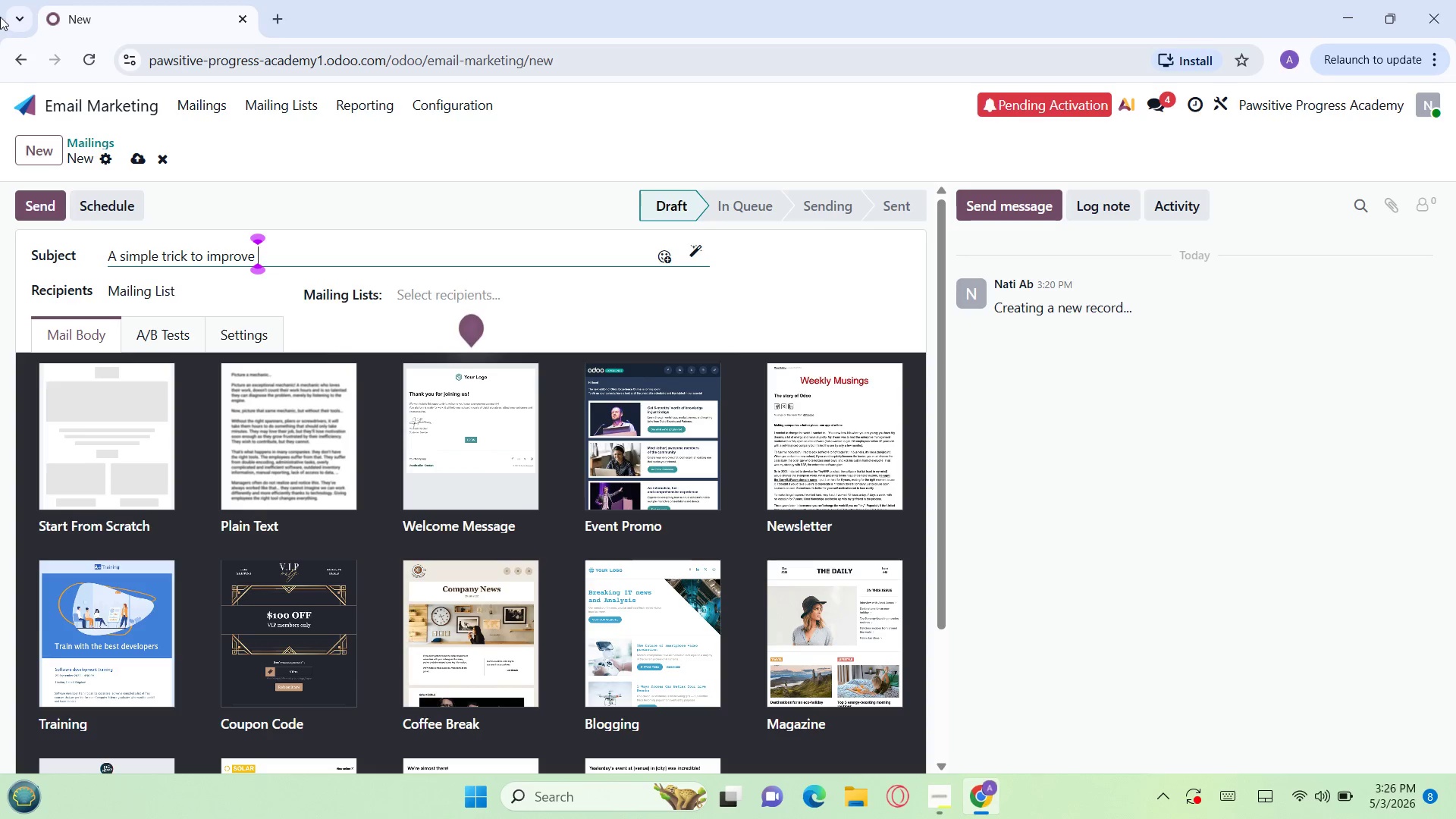 
wait(51.77)
 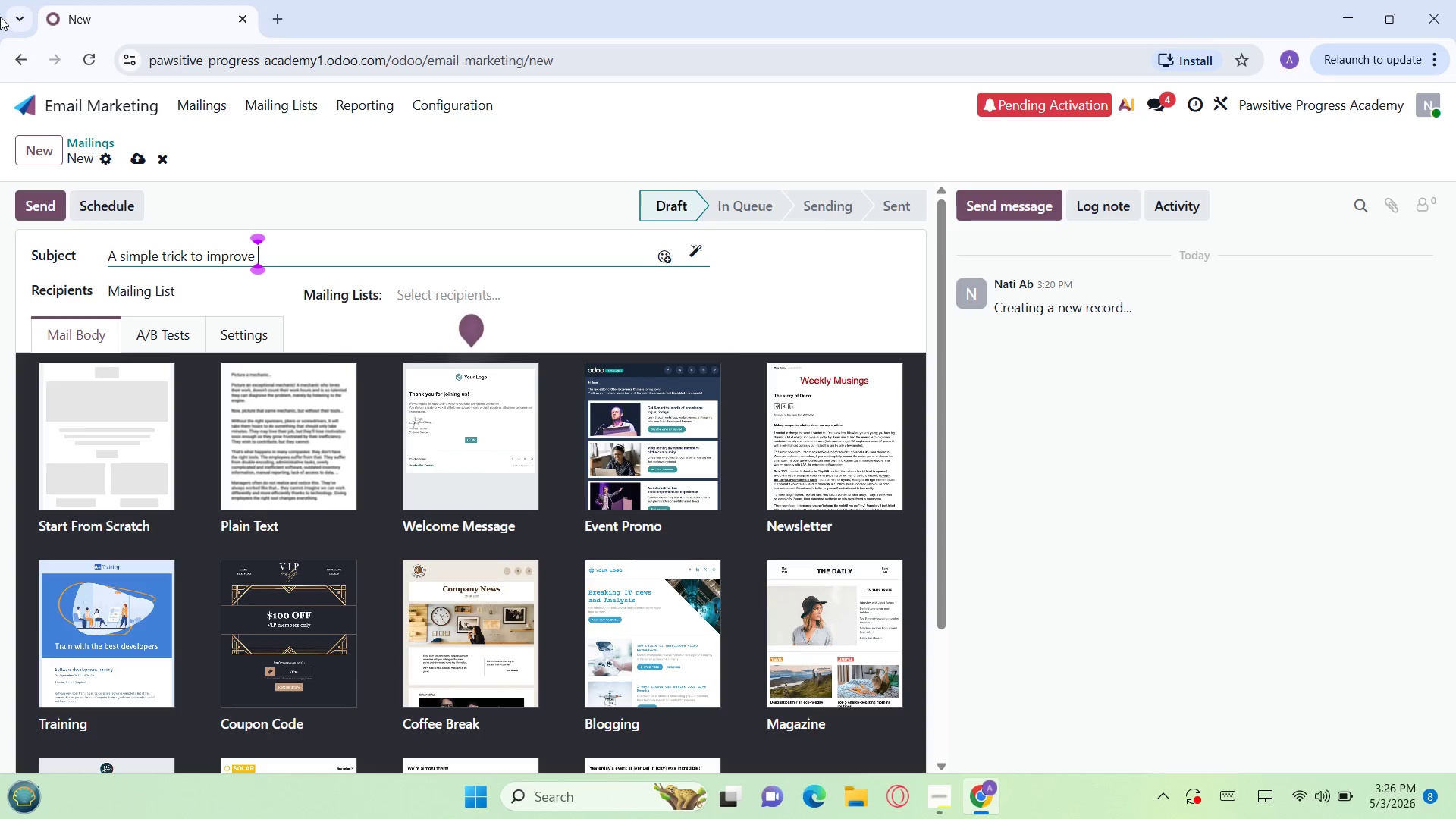 
key(BracketLeft)
 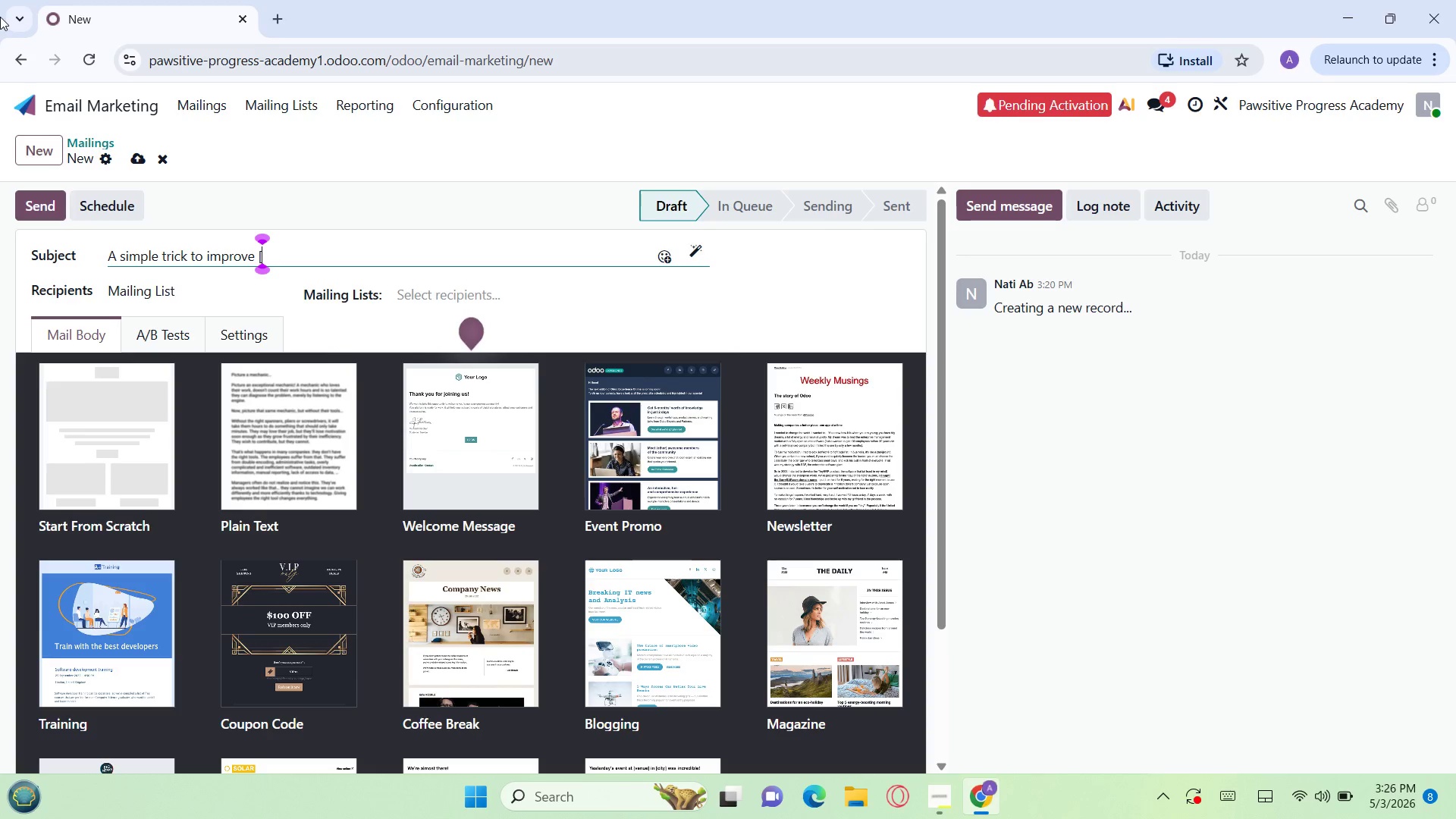 
key(BracketLeft)
 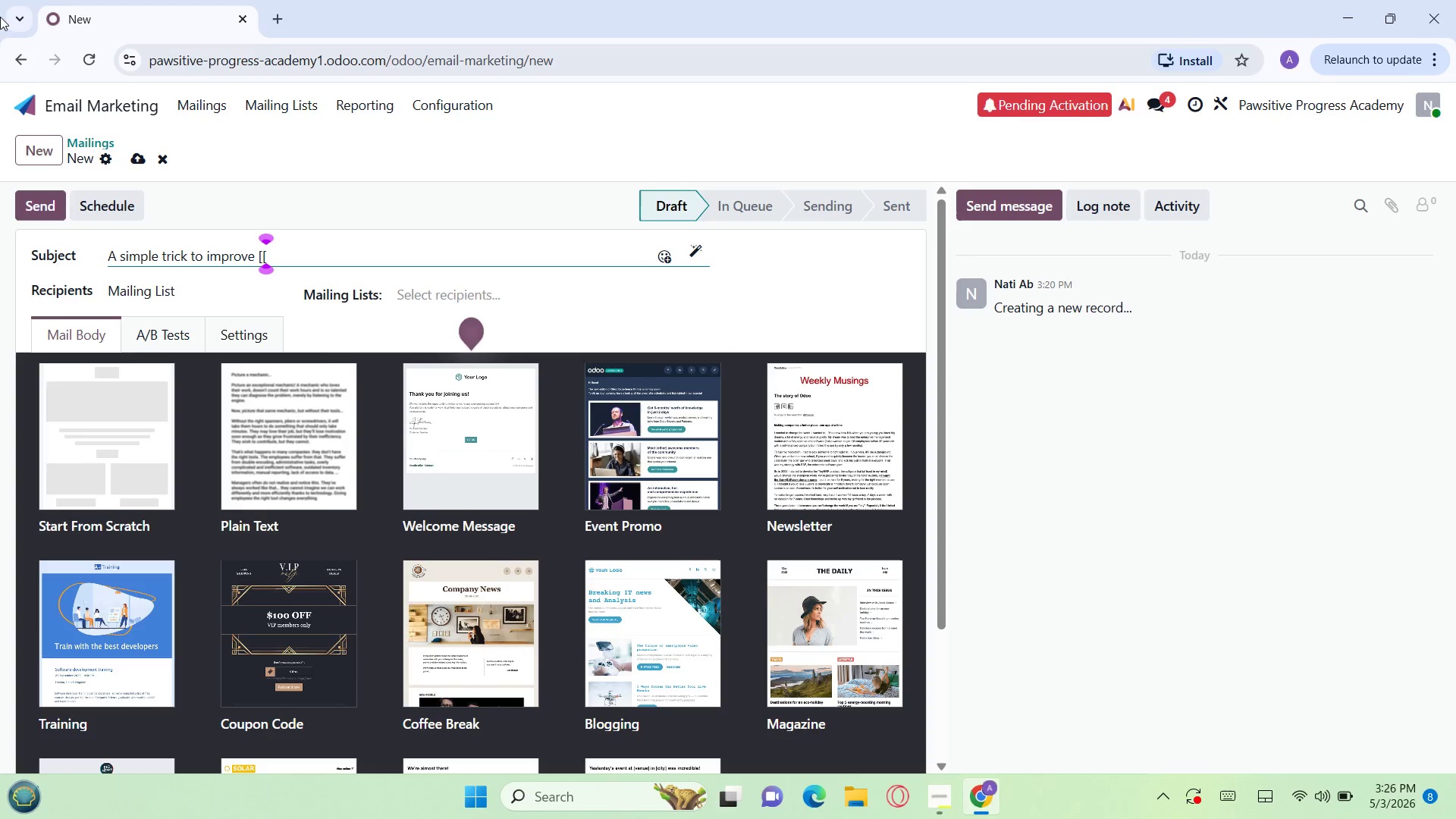 
type(obje)
 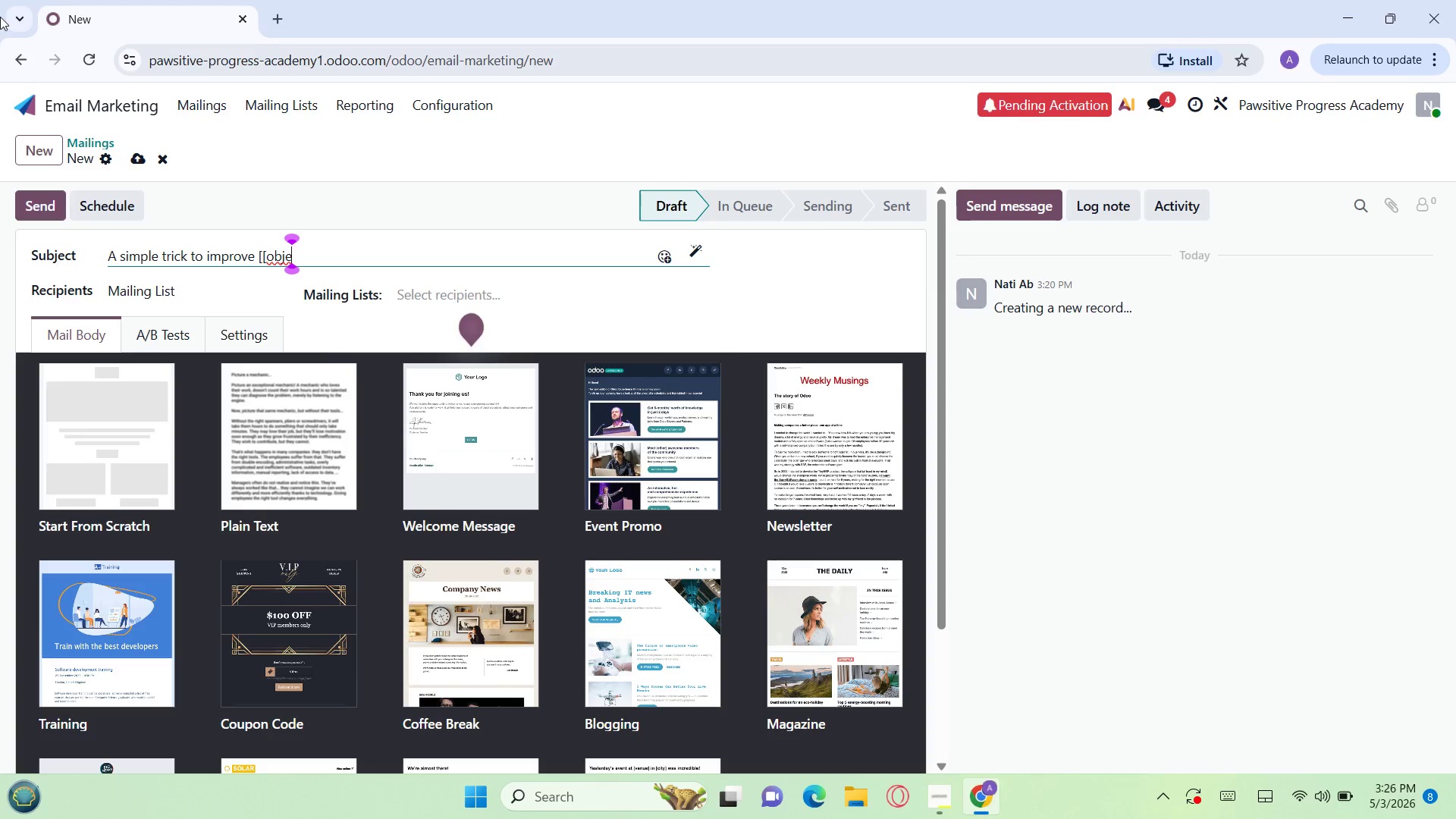 
type(ct )
 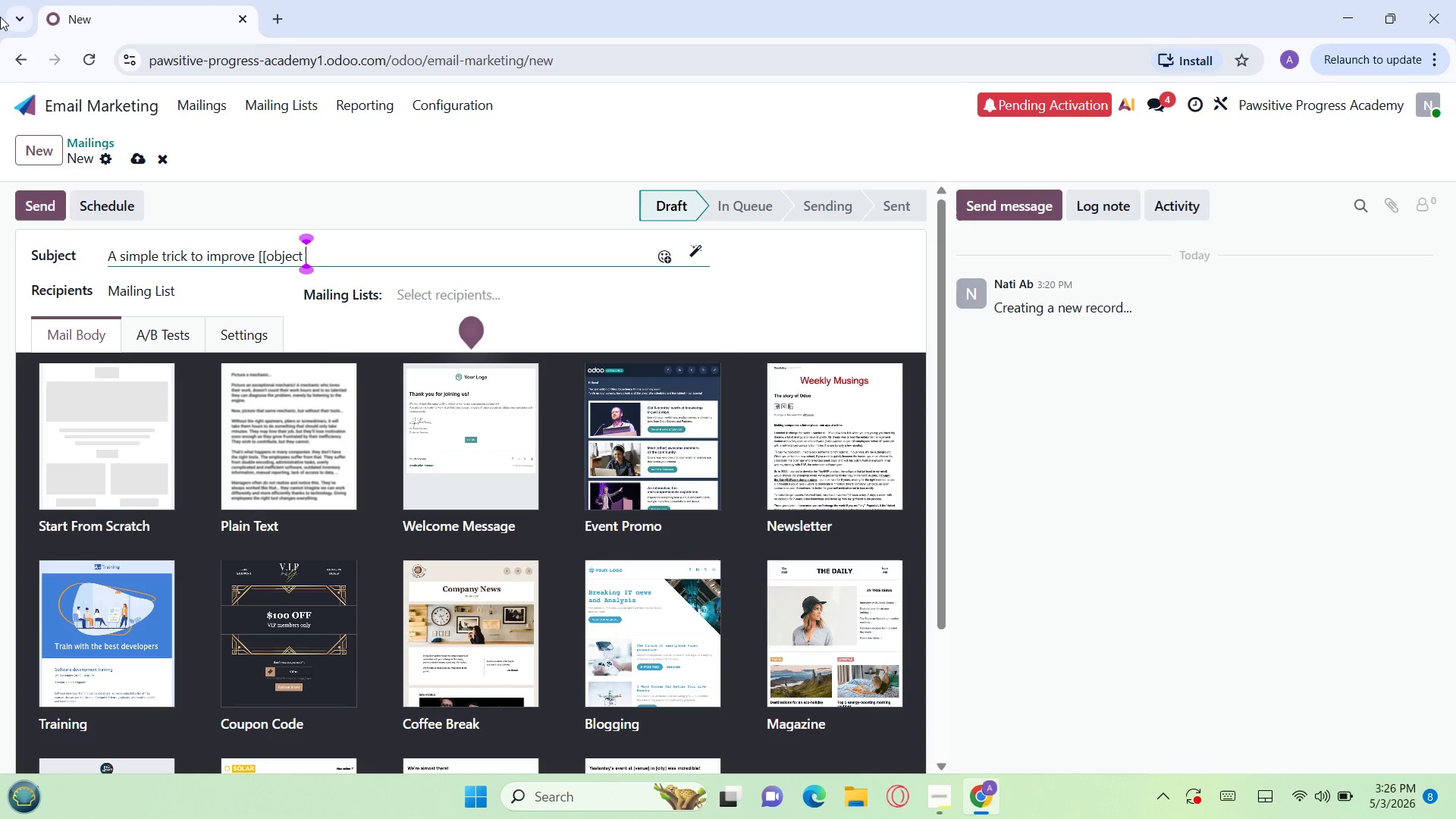 
key(Backspace)
 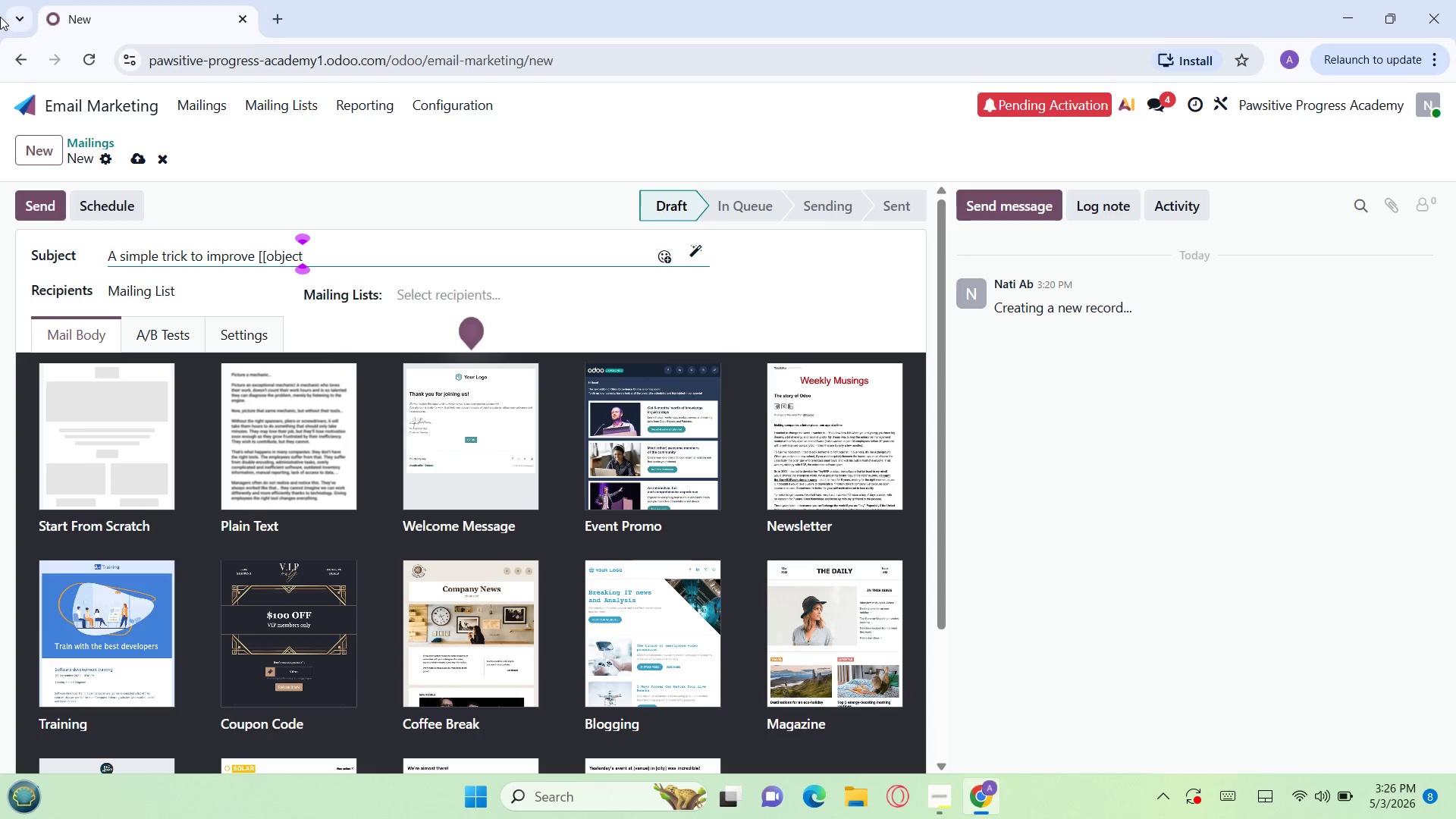 
key(Period)
 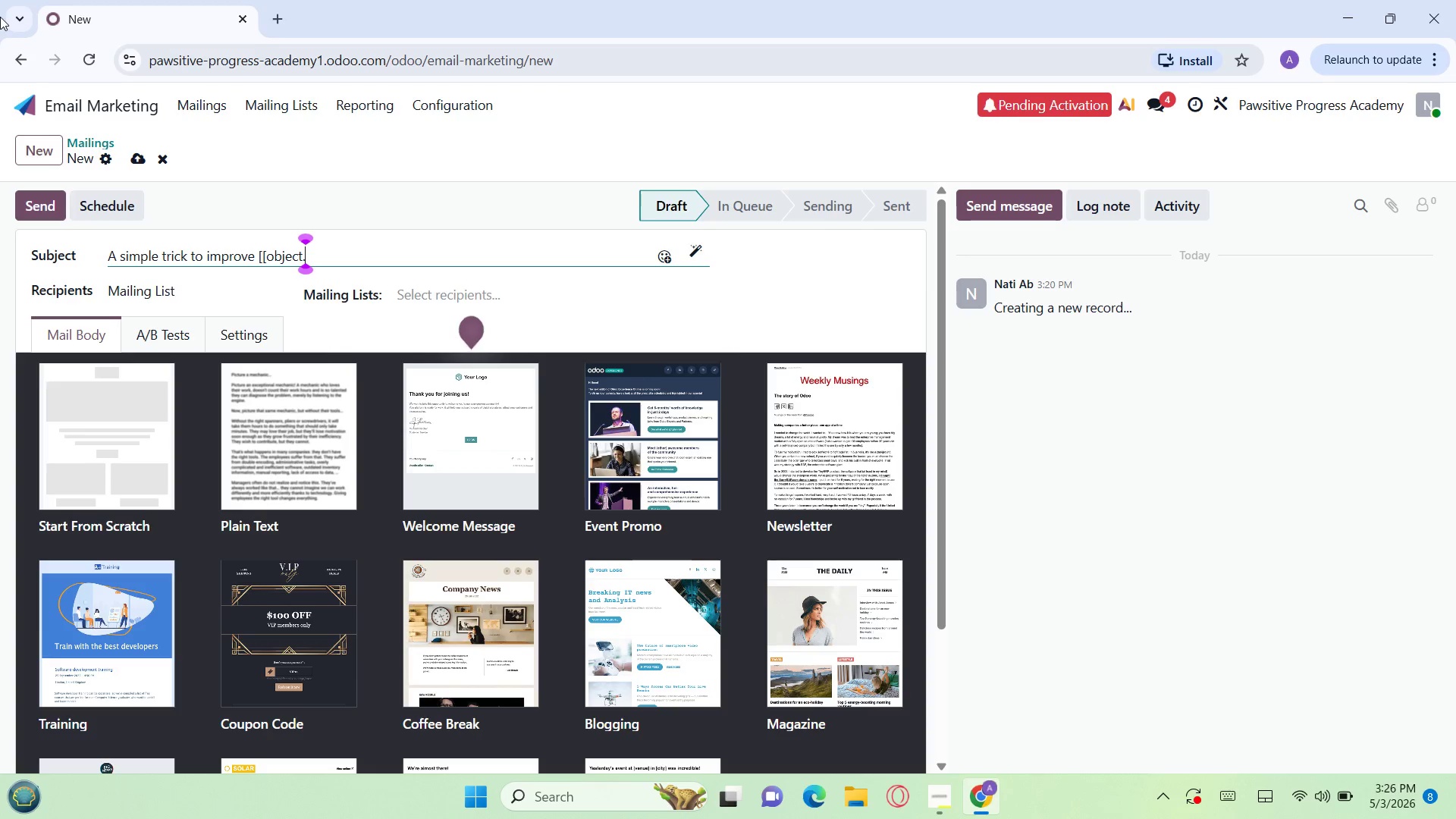 
key(X)
 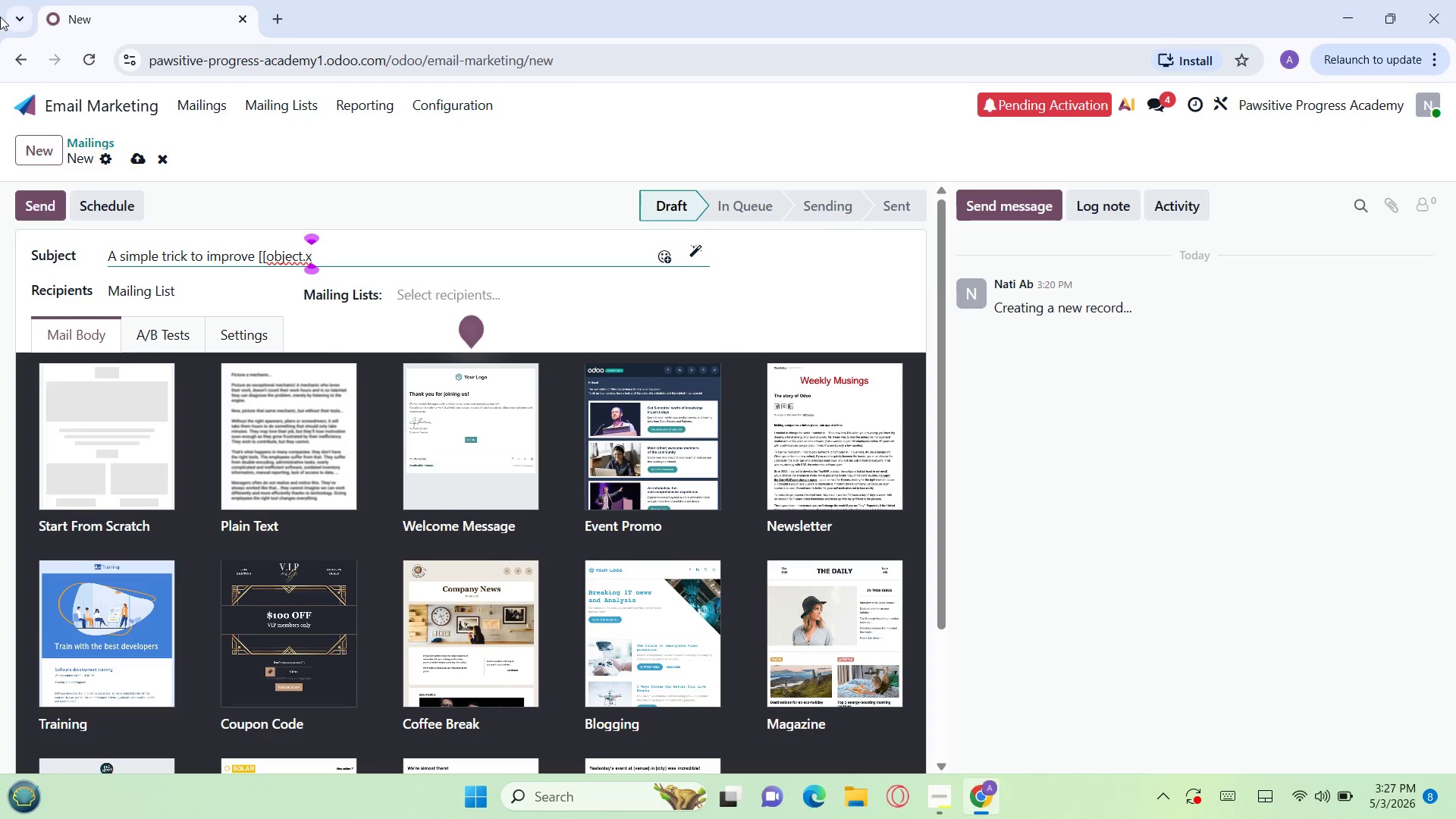 
wait(31.49)
 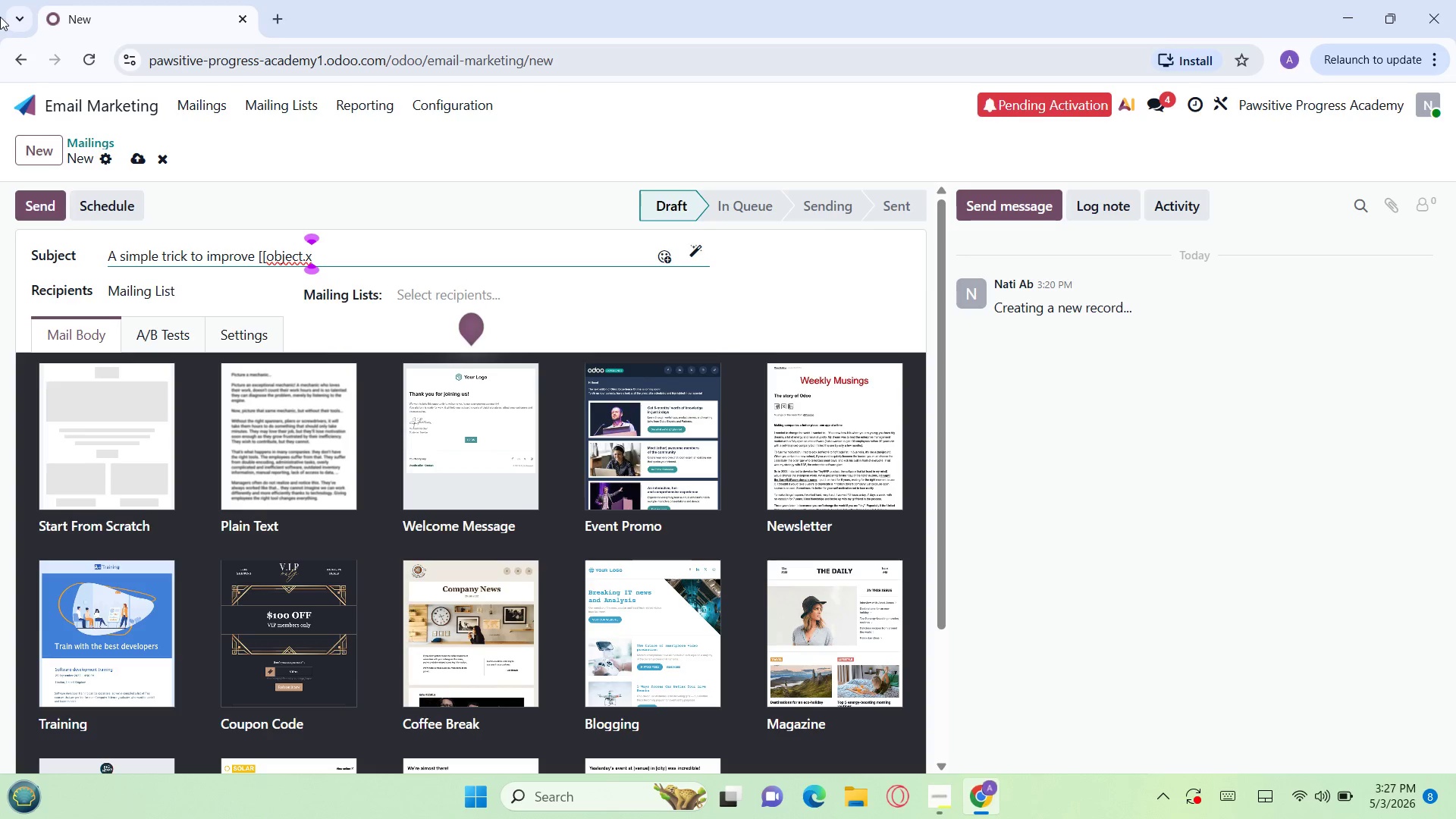 
type(_pet_name]])
 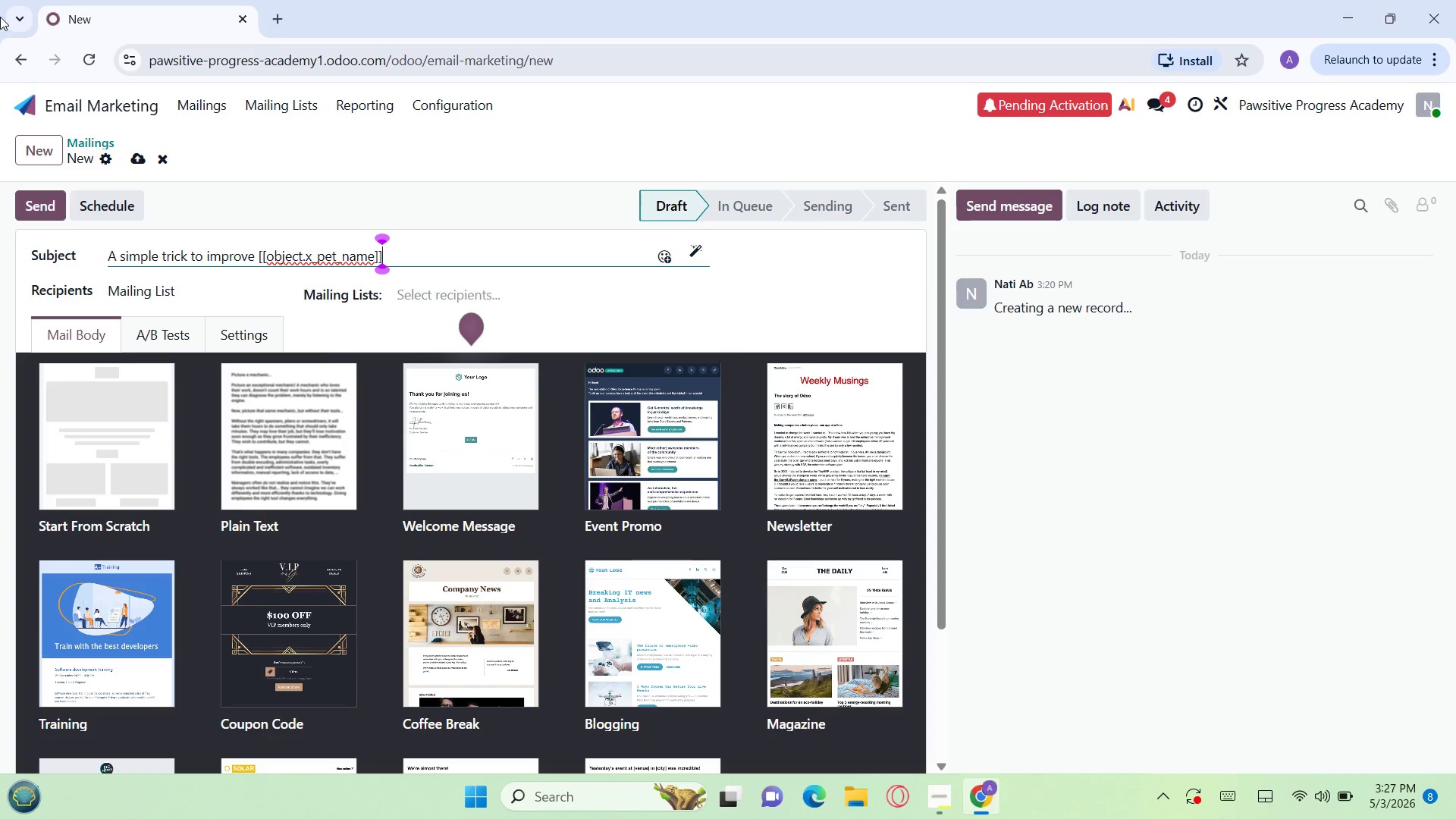 
wait(5.58)
 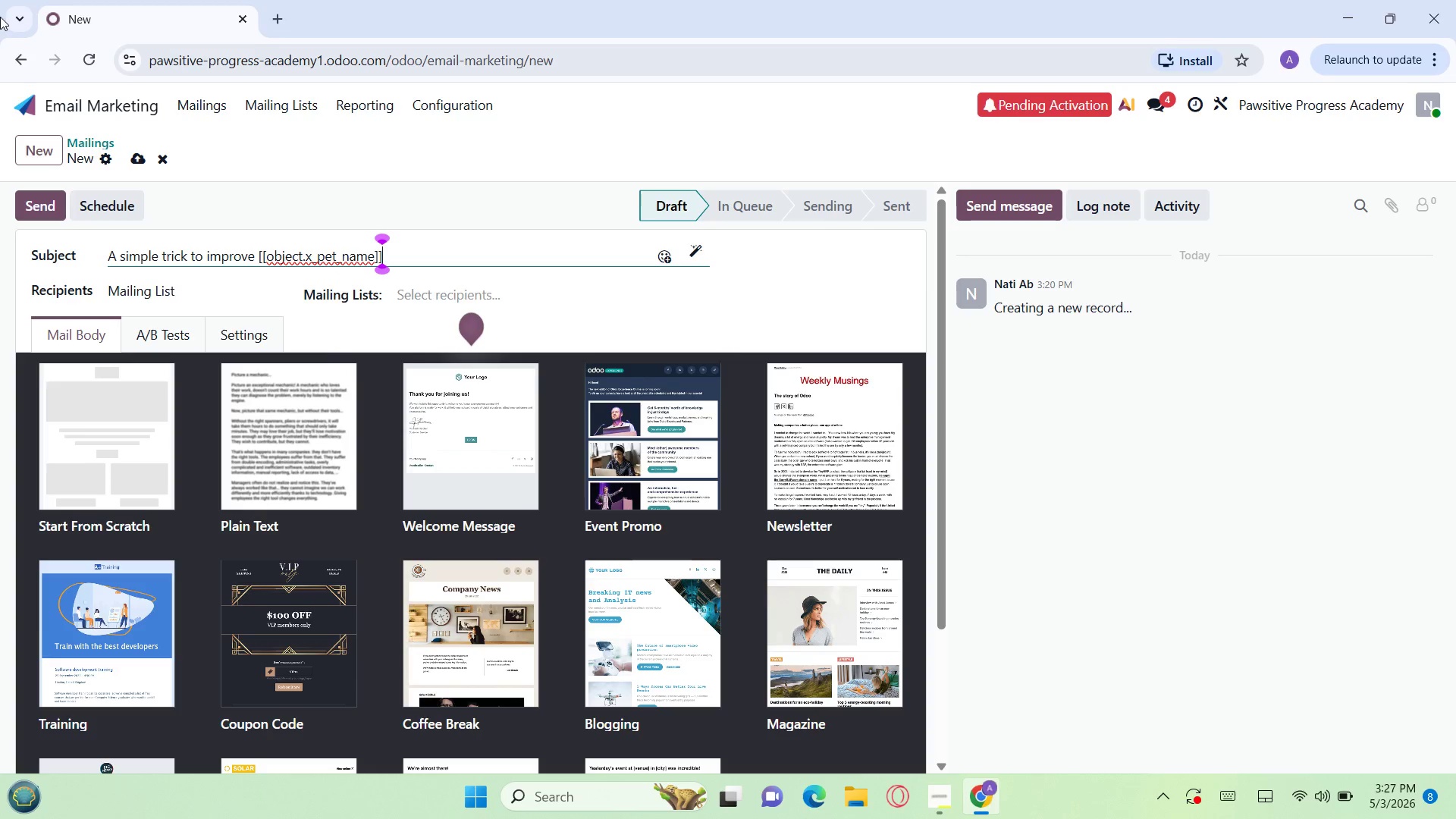 
key(Quote)
 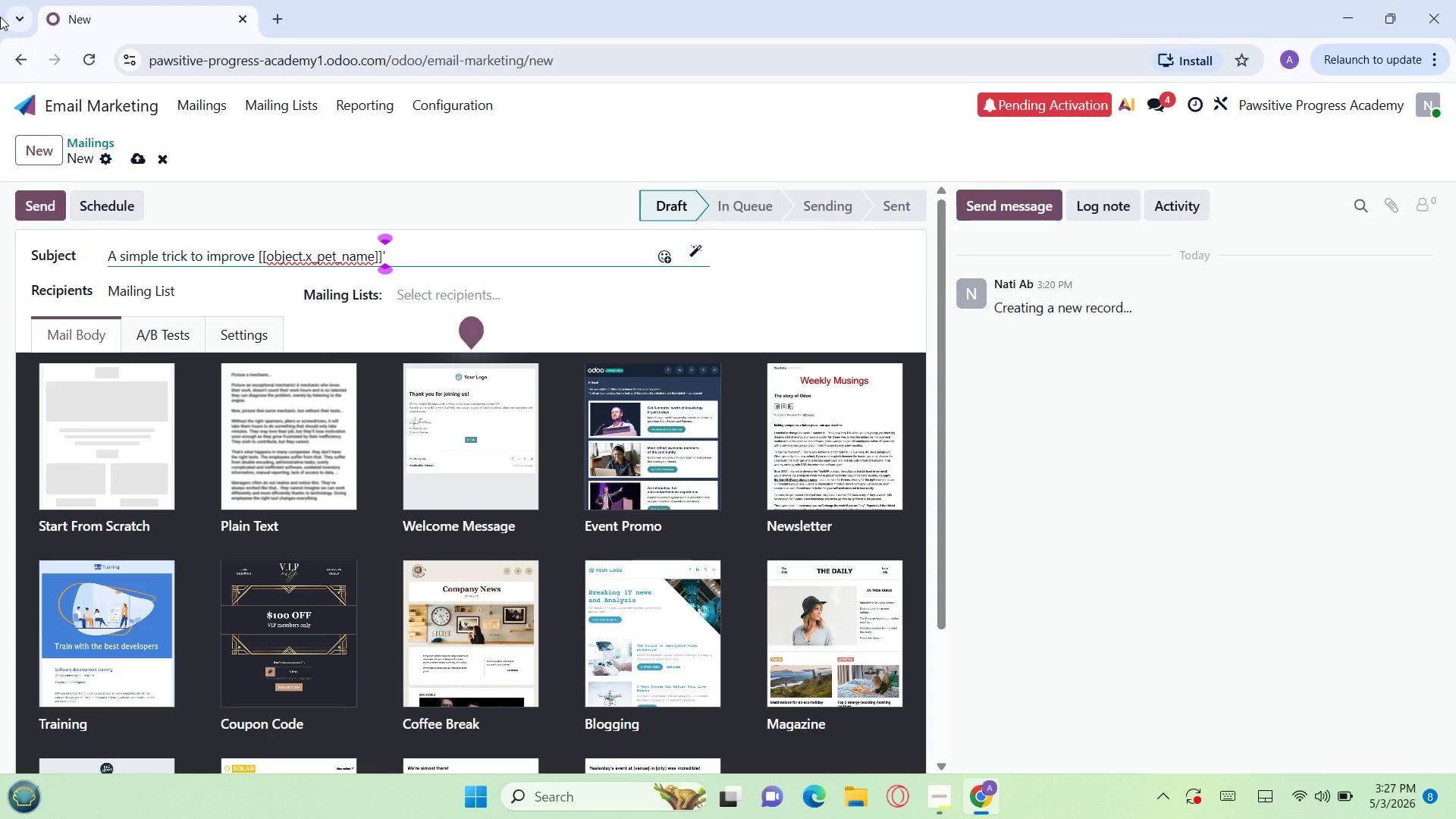 
wait(13.51)
 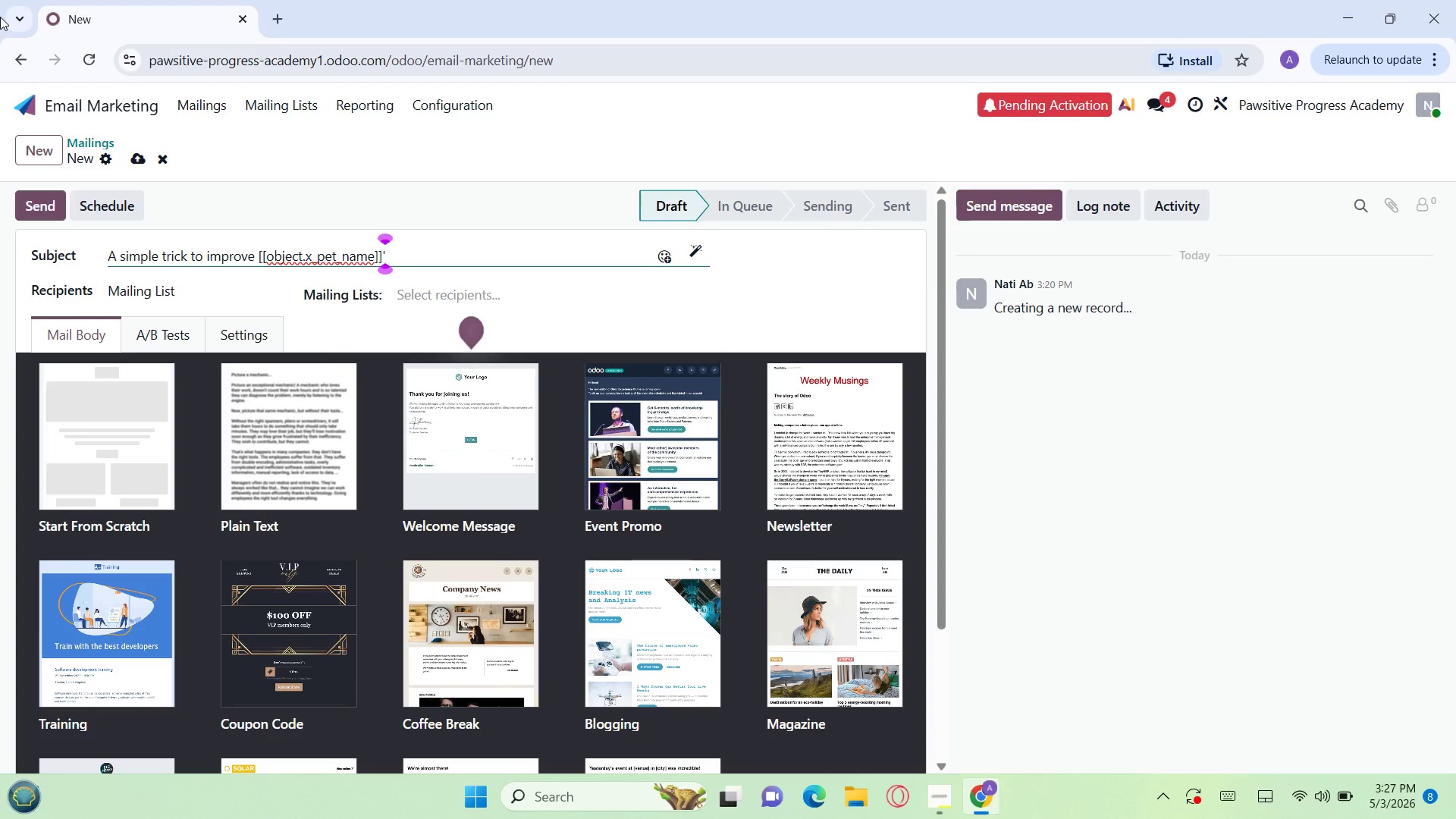 
type([NumLock])
key(Backspace)
type(,)
key(Backspace)
type('s focus)
 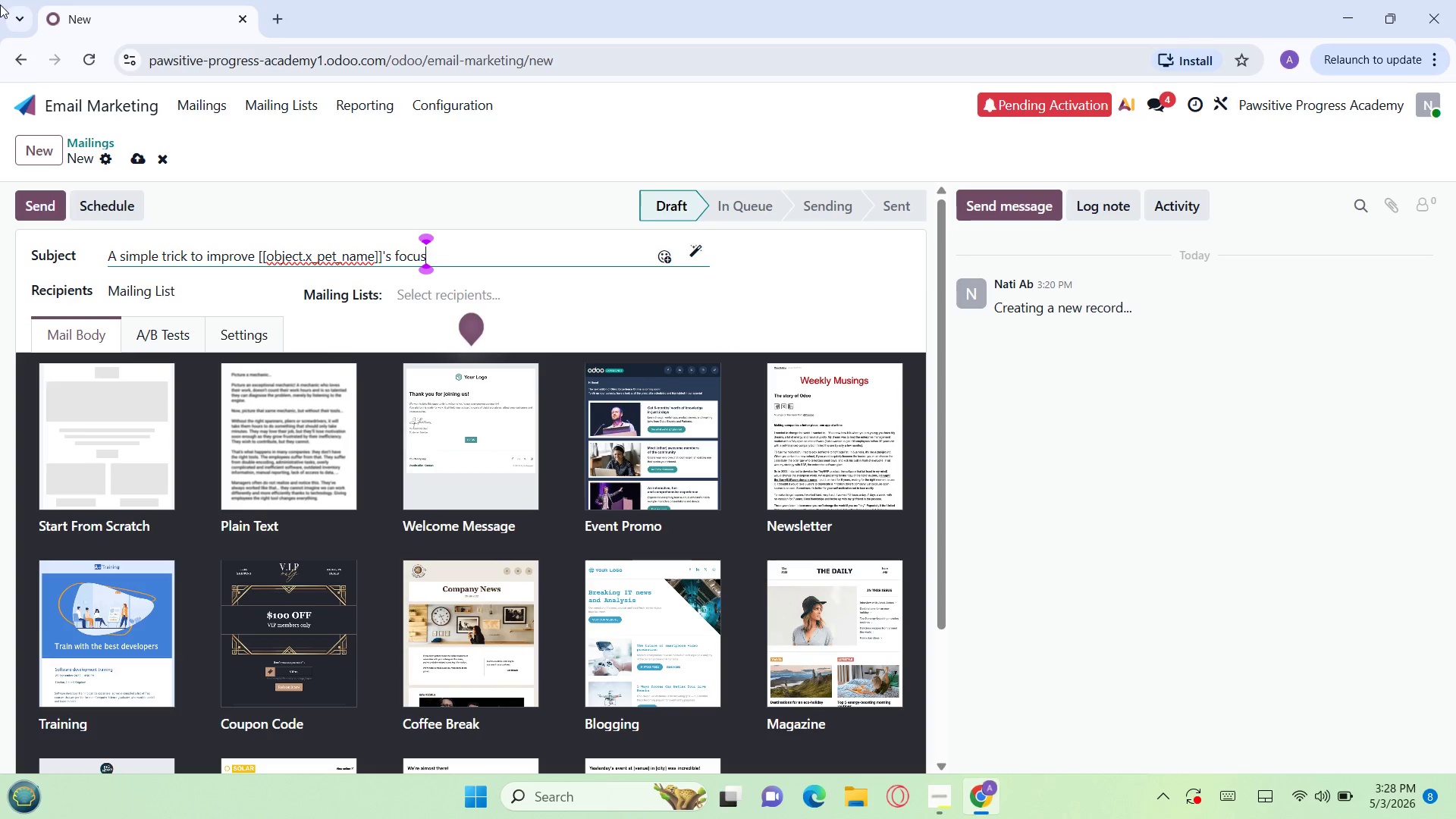 
wait(10.59)
 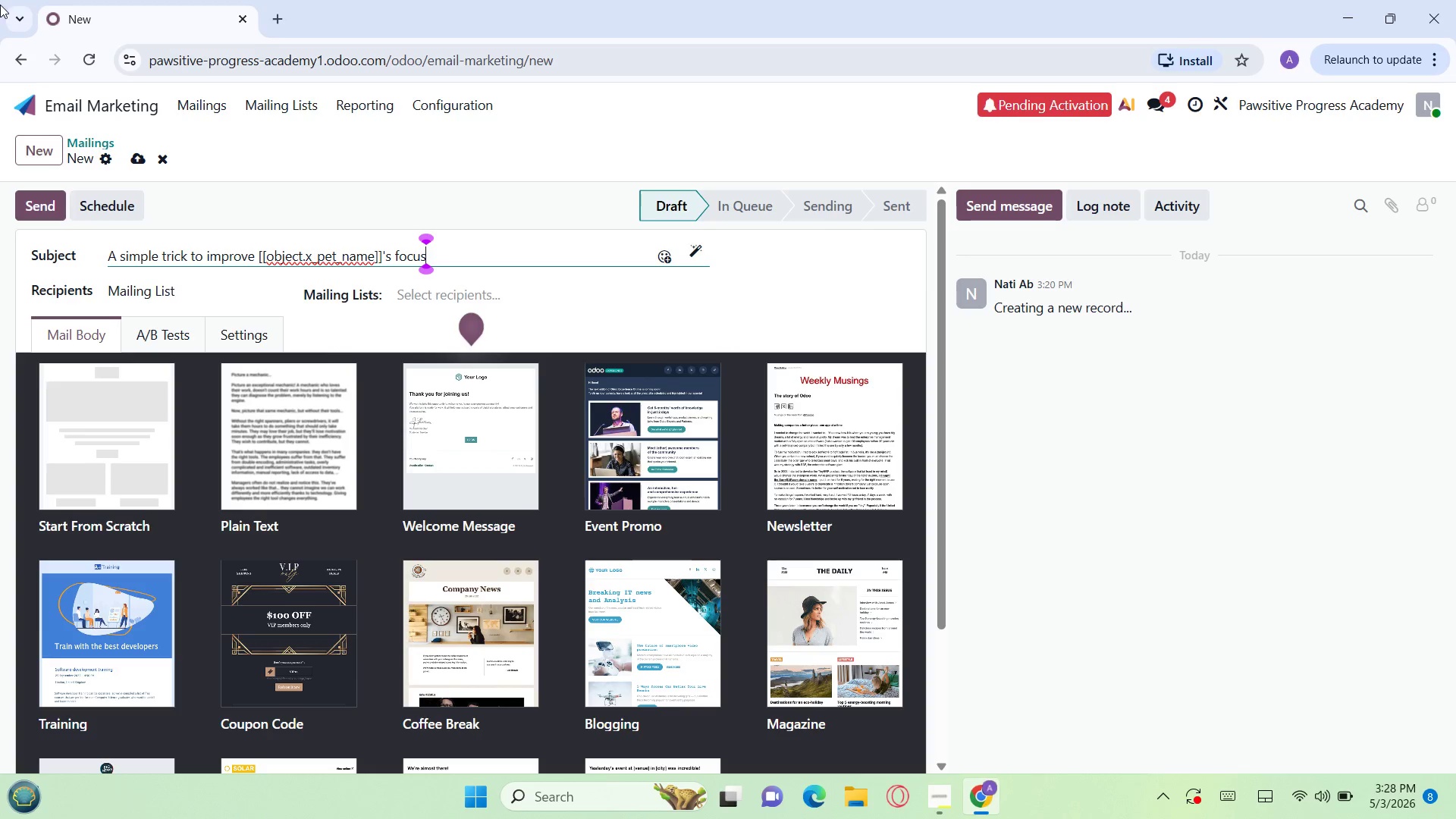 
left_click([425, 288])
 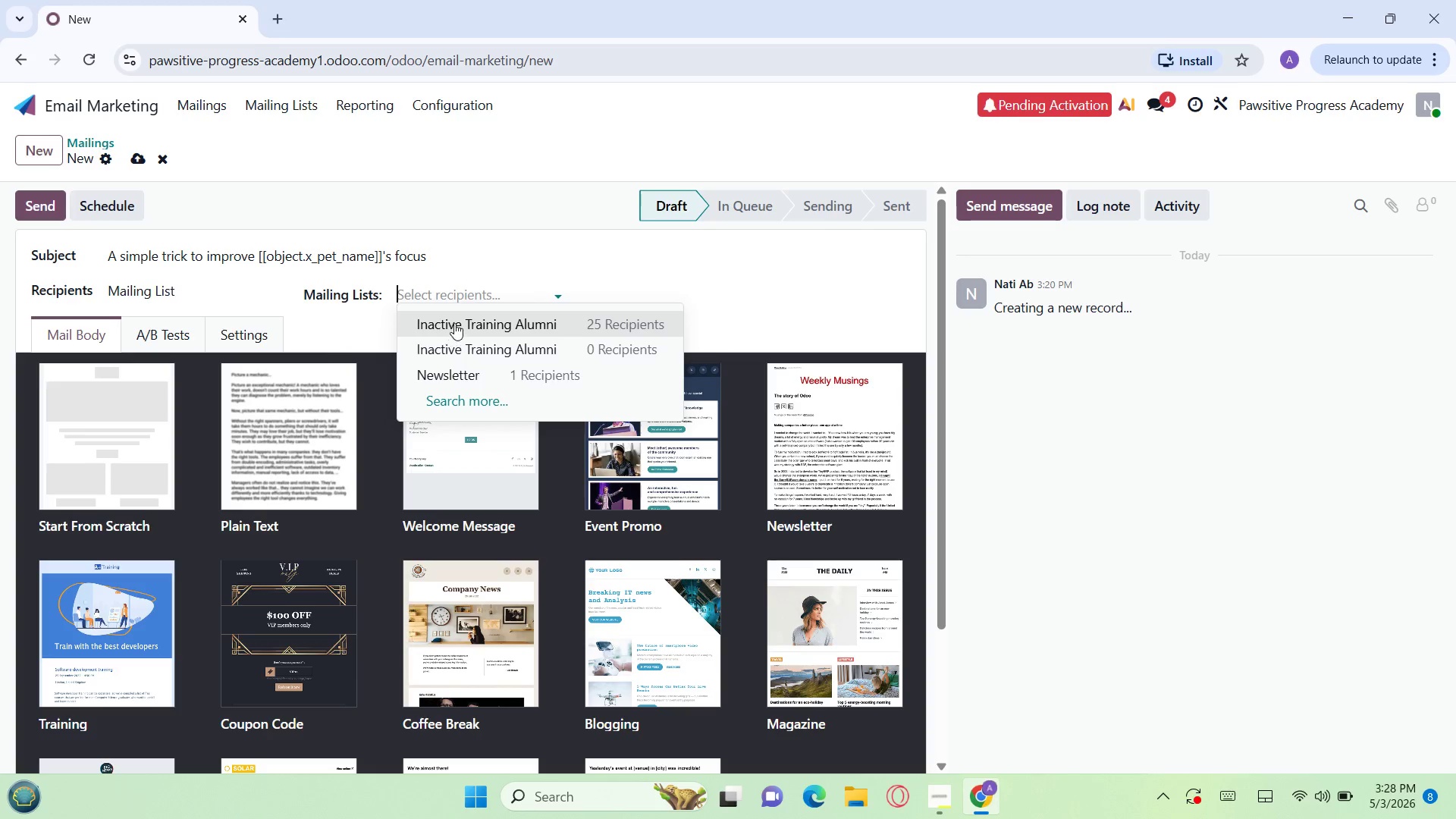 
left_click([463, 322])
 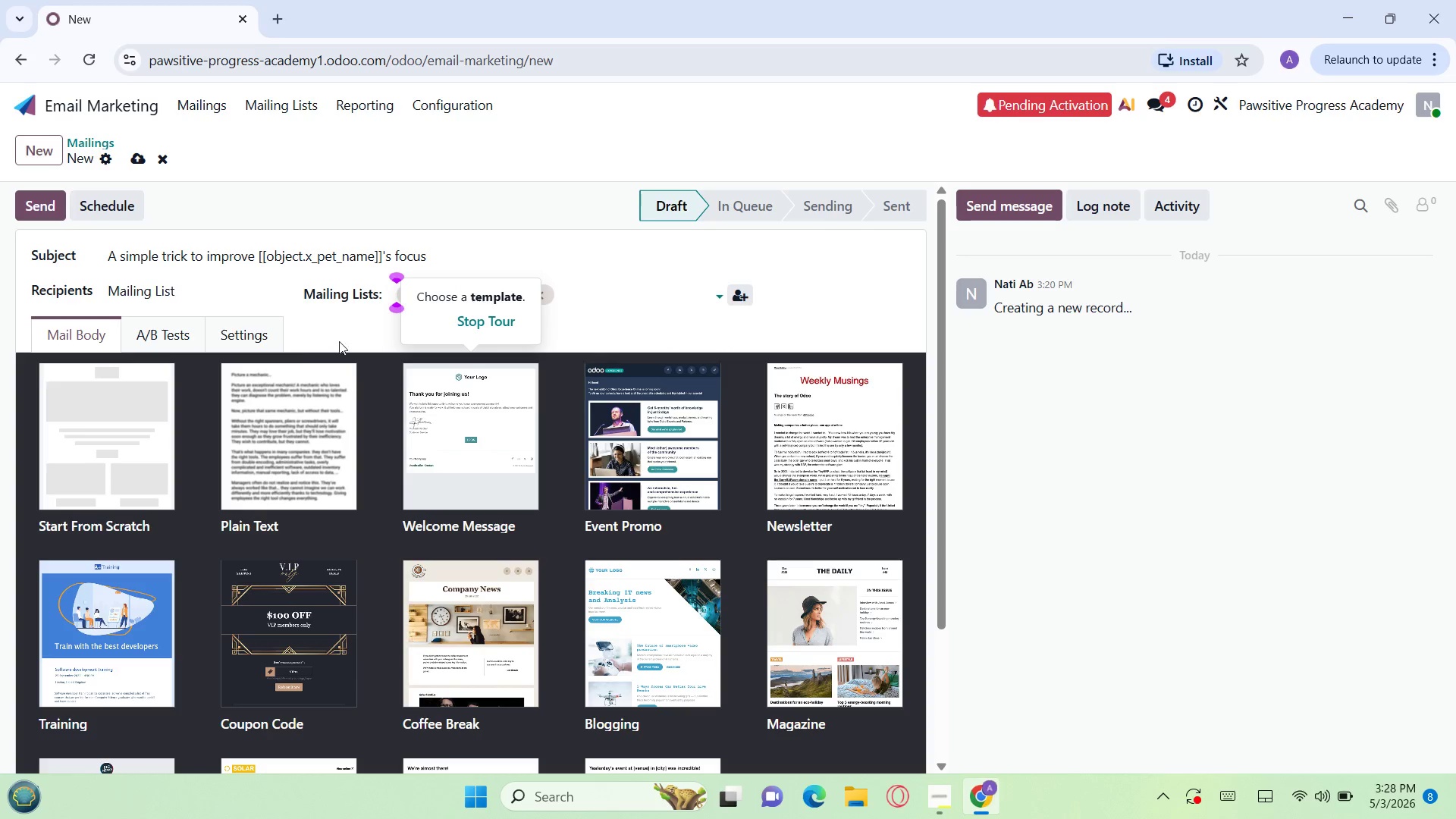 
left_click([101, 429])
 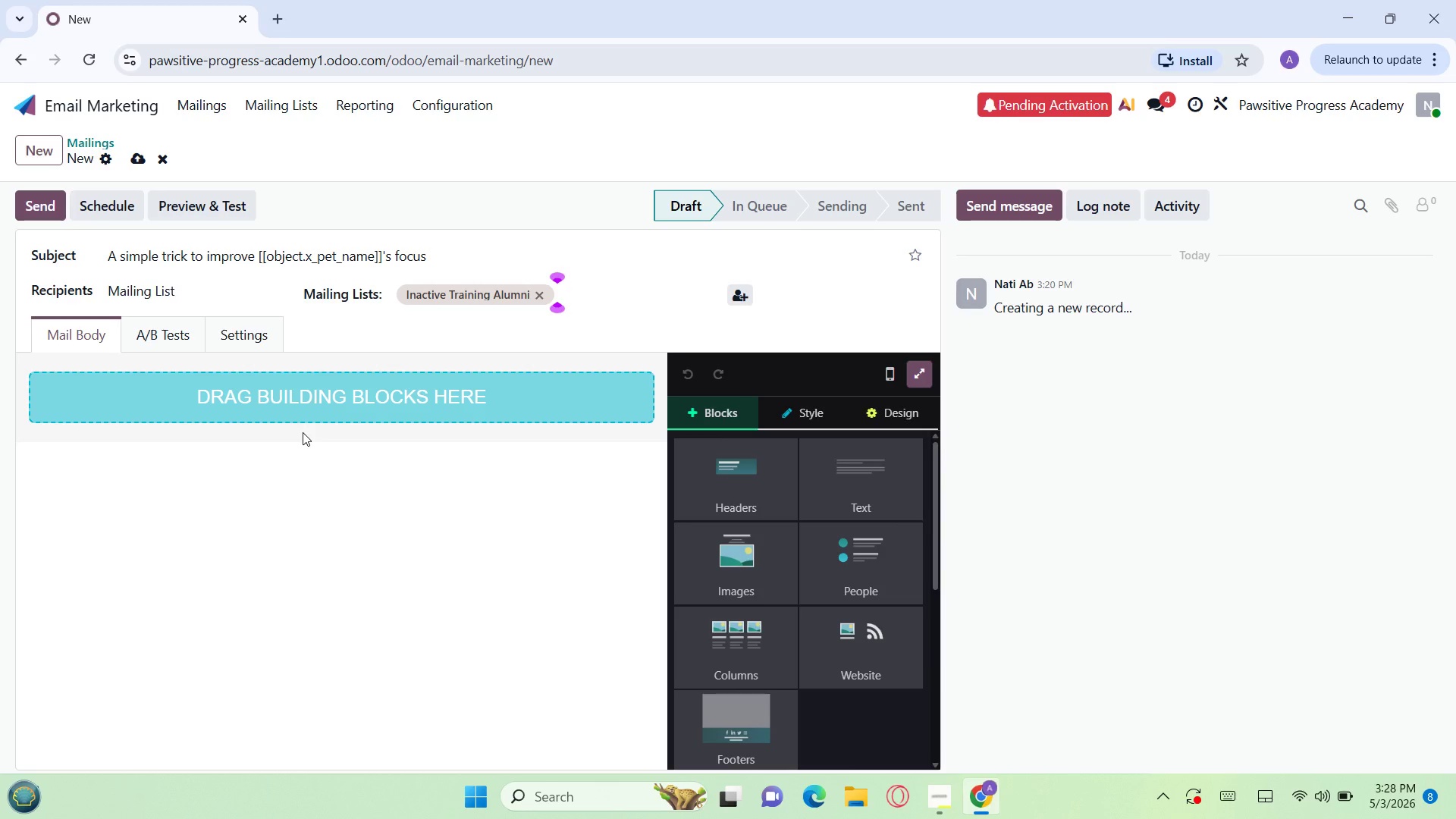 
wait(23.47)
 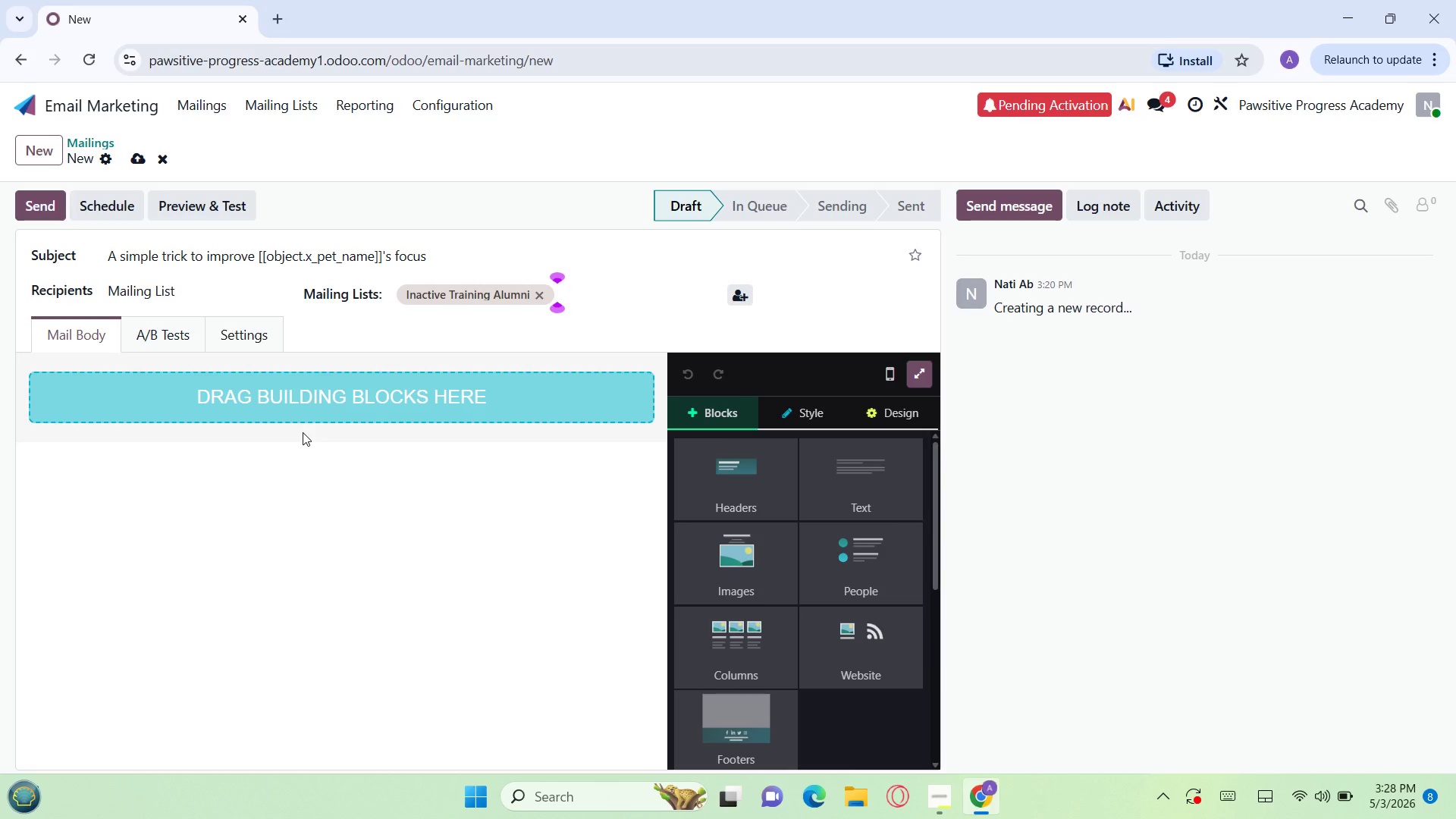 
left_click([741, 573])
 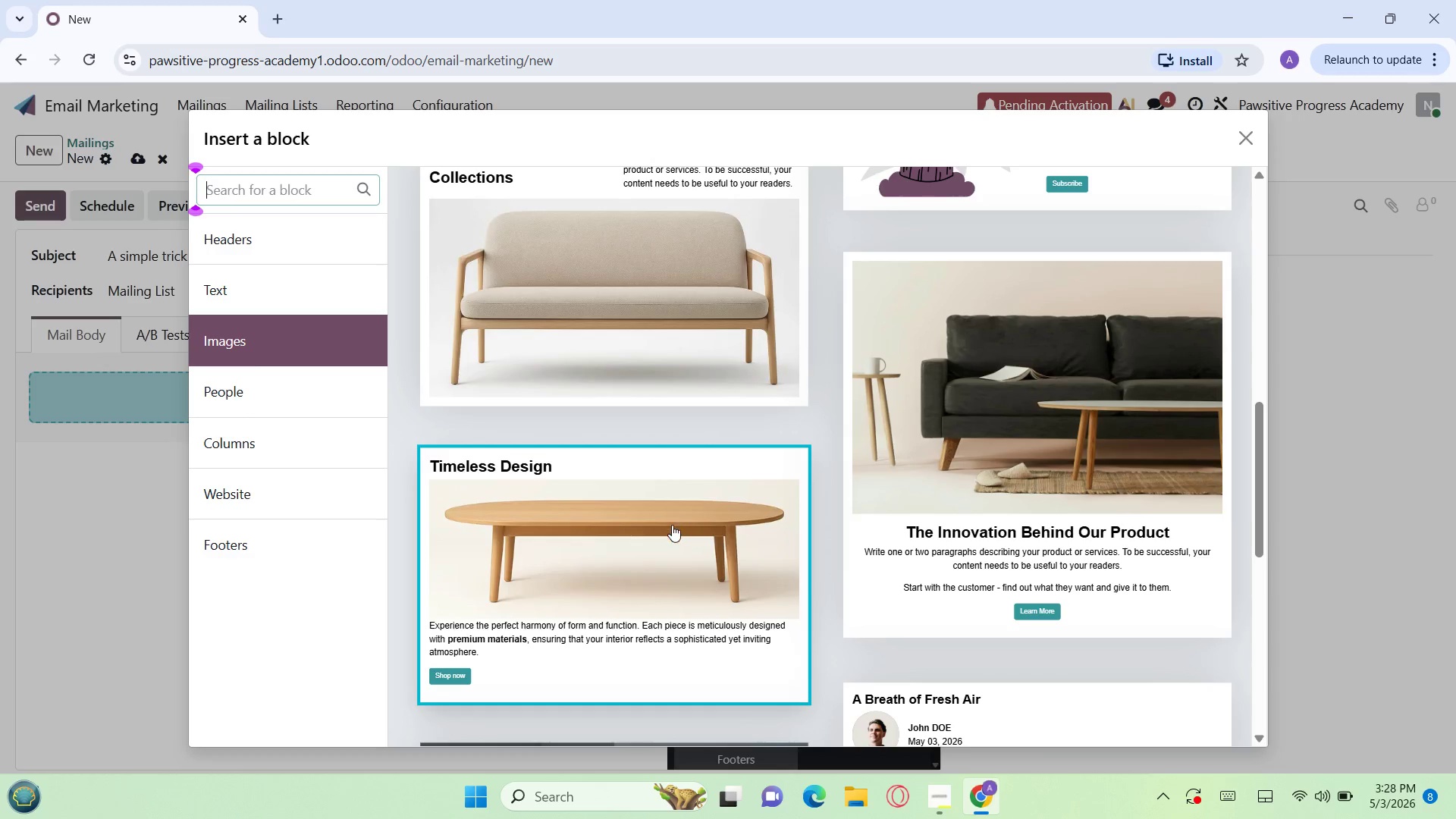 
wait(9.61)
 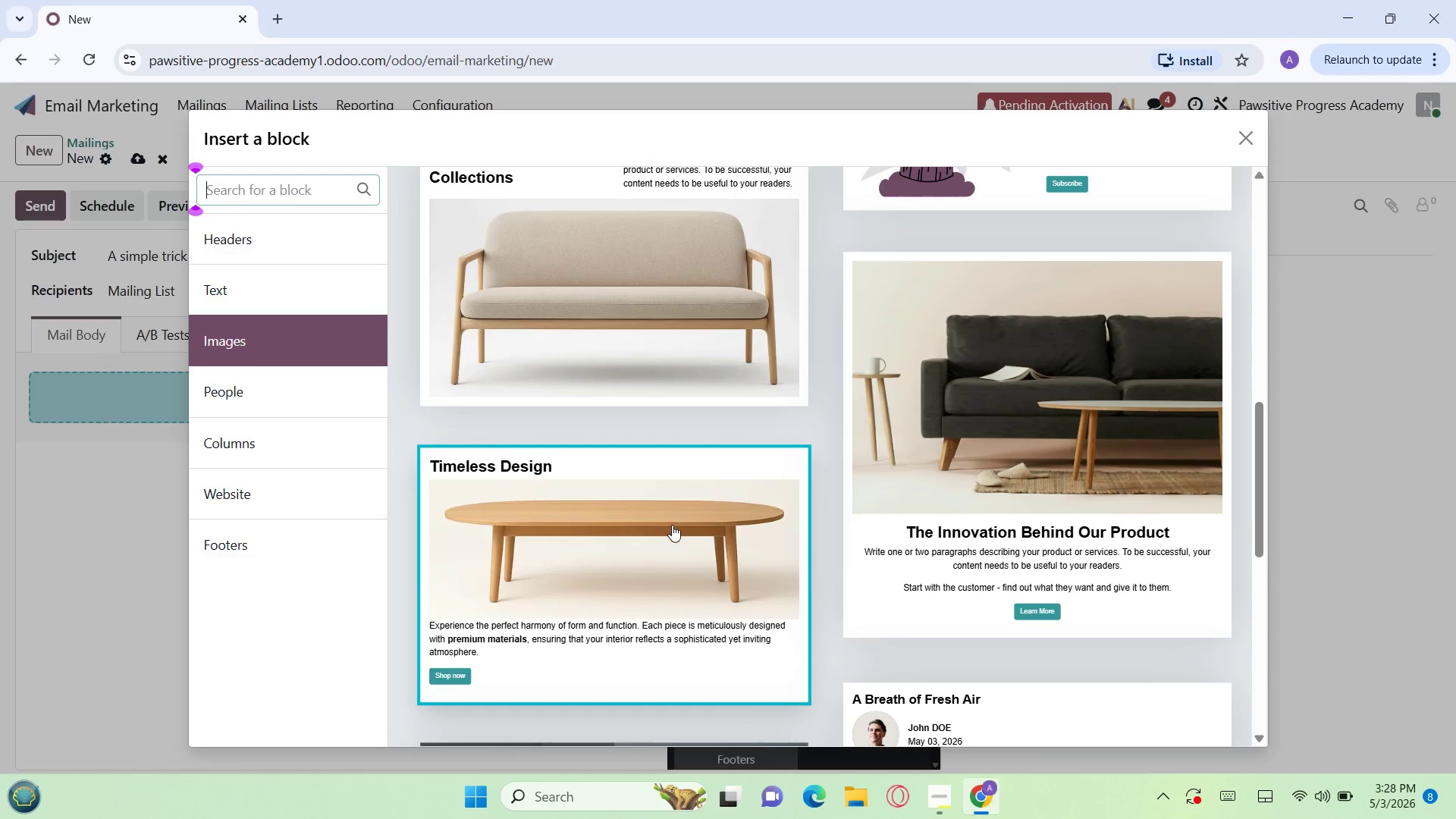 
left_click([930, 426])
 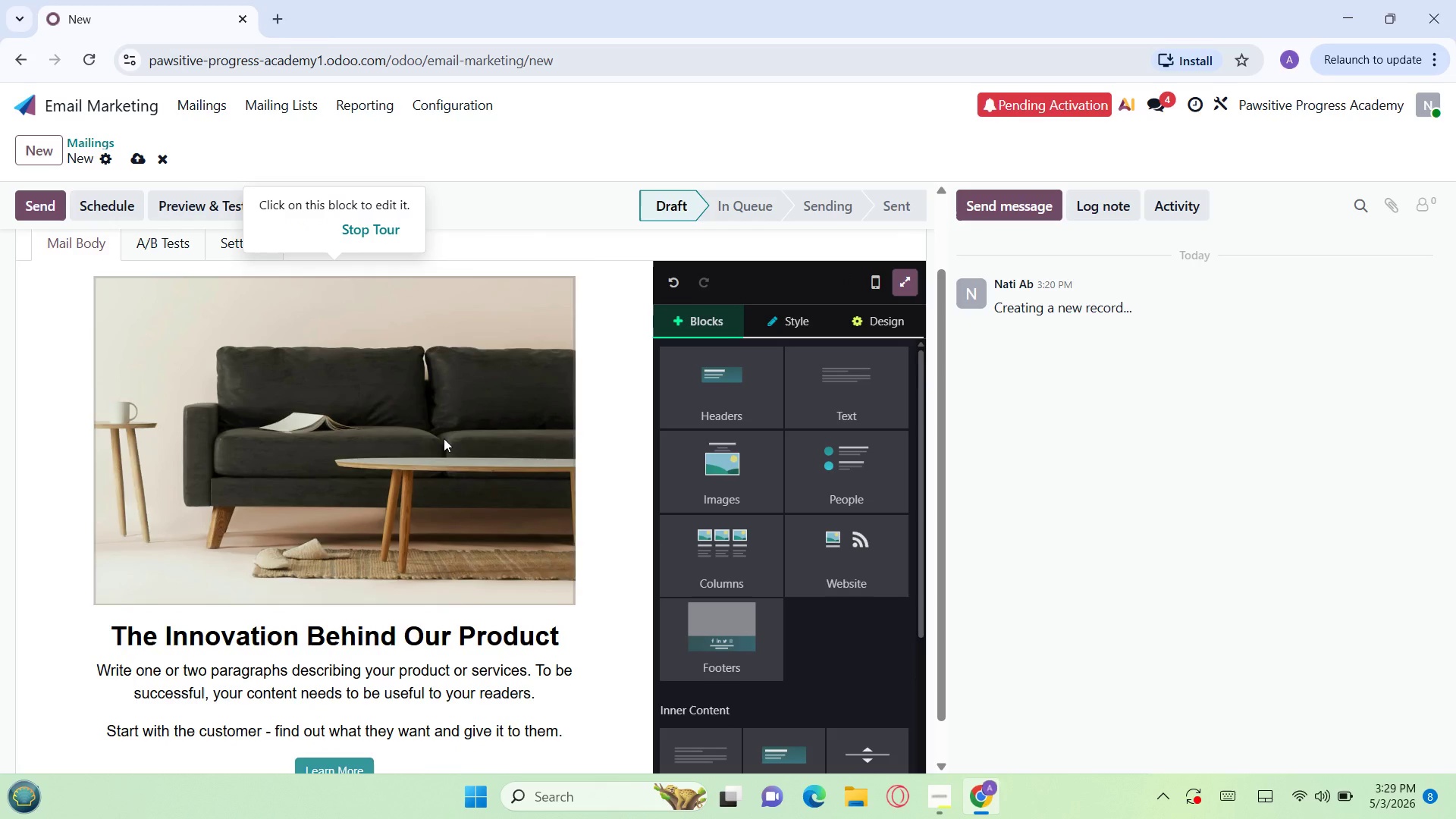 
wait(25.64)
 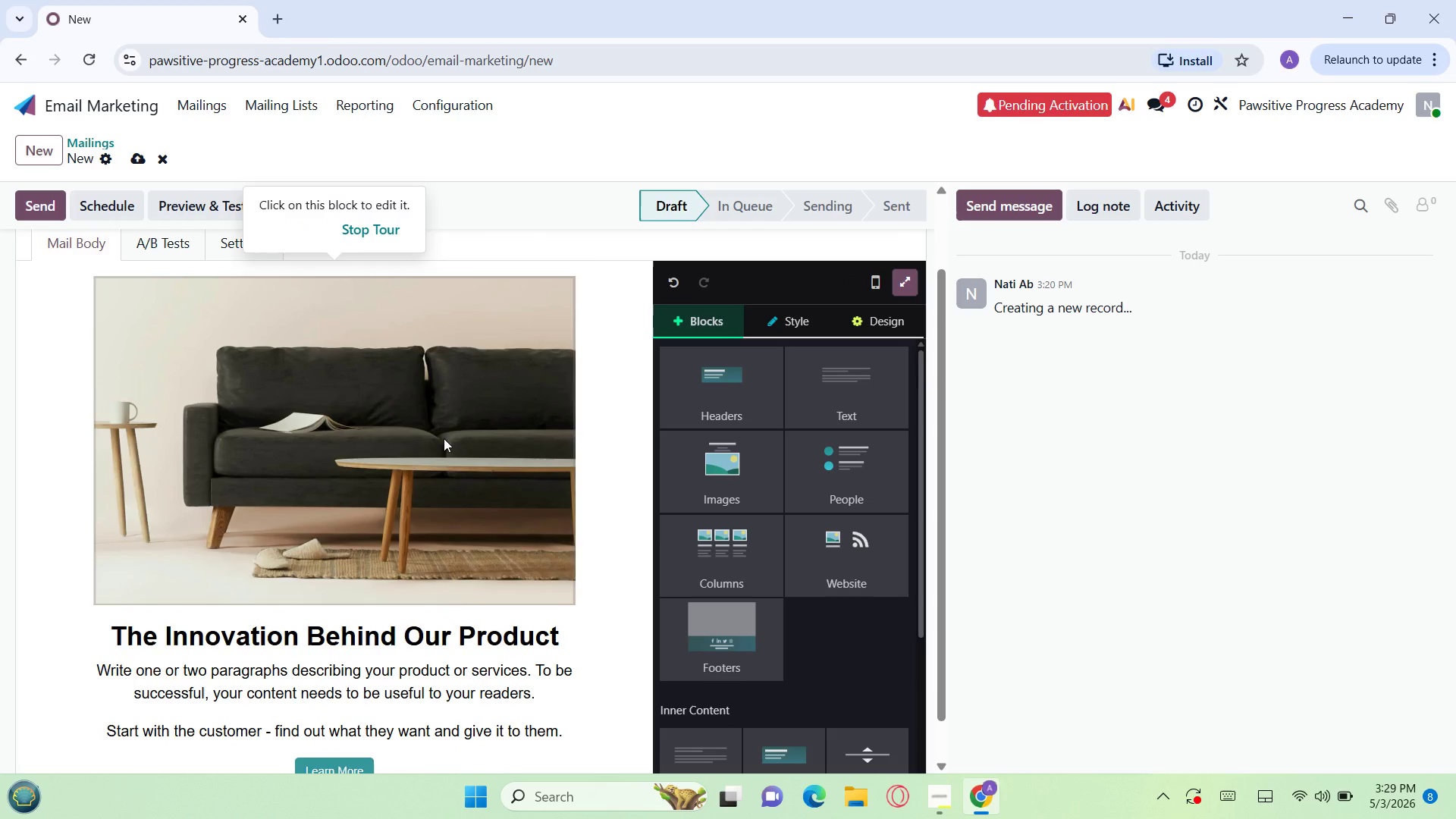 
left_click_drag(start_coordinate=[564, 635], to_coordinate=[89, 639])
 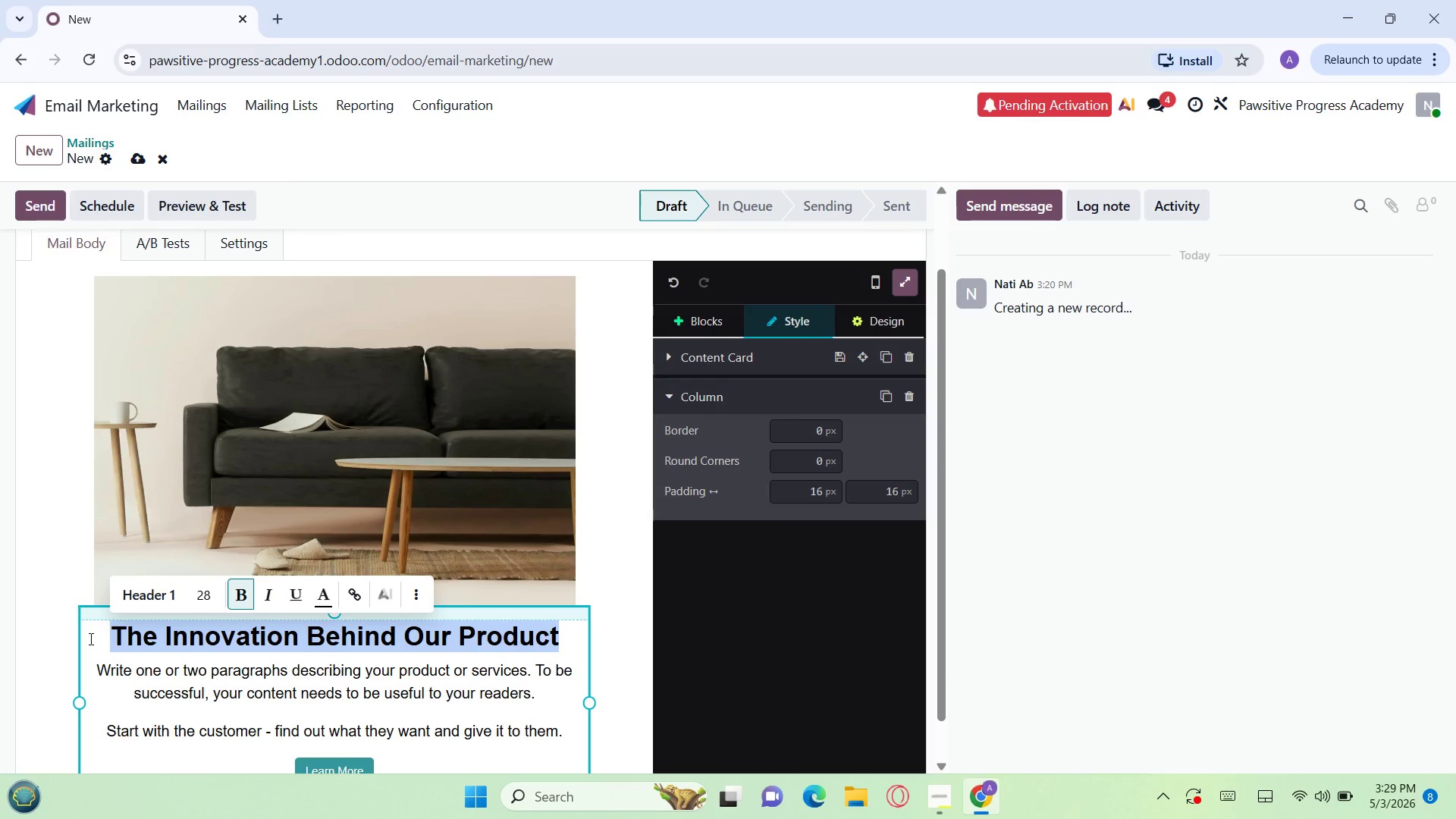 
key(Backspace)
 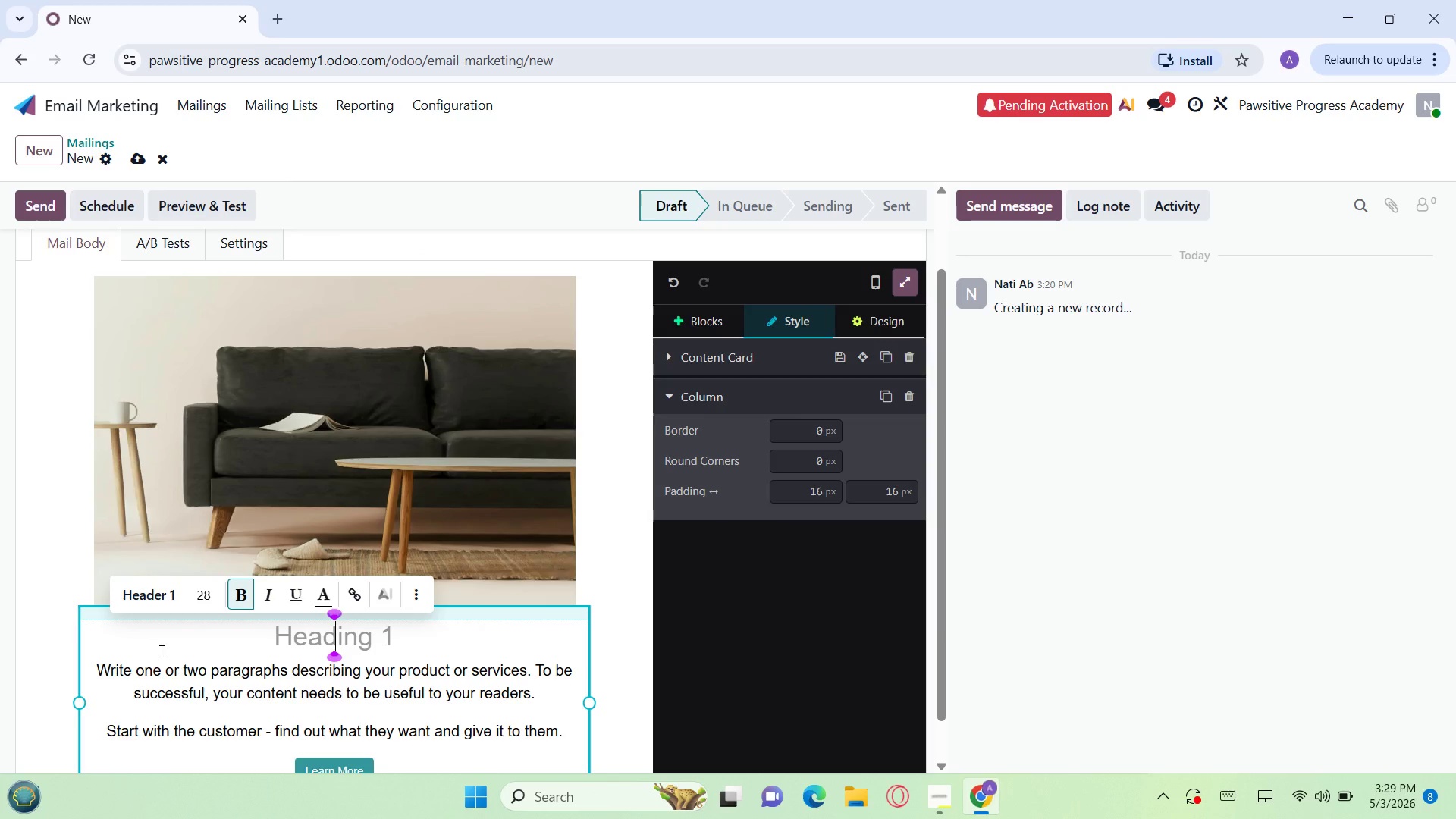 
type(Hi [[)
key(Backspace)
key(Backspace)
key(Backspace)
key(Backspace)
key(Backspace)
key(Backspace)
type(cxc)
key(Backspace)
key(Backspace)
key(Backspace)
type(hi)
key(Backspace)
key(Backspace)
type(Hi [[ object.name]],)
 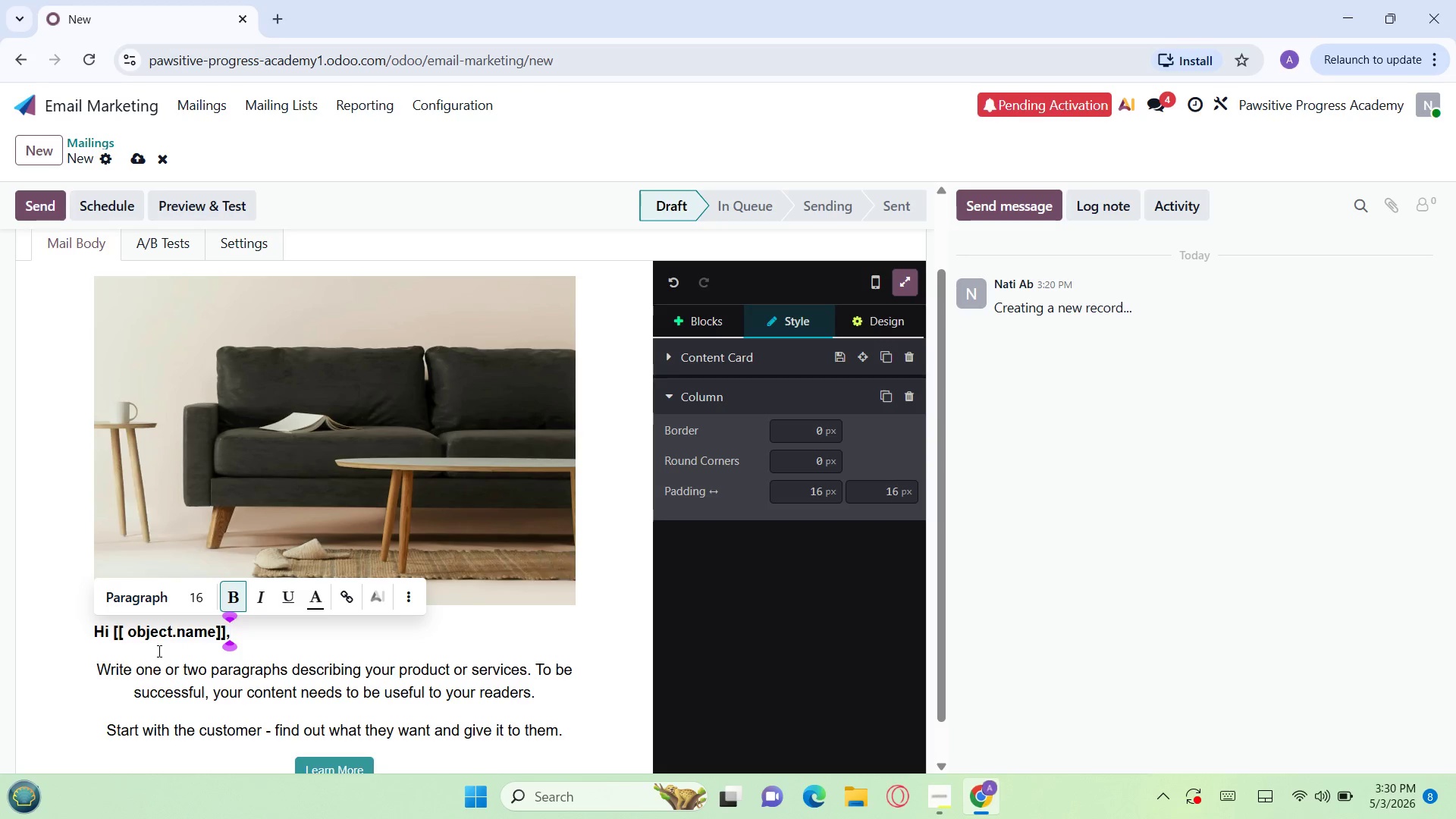 
left_click_drag(start_coordinate=[563, 689], to_coordinate=[85, 626])
 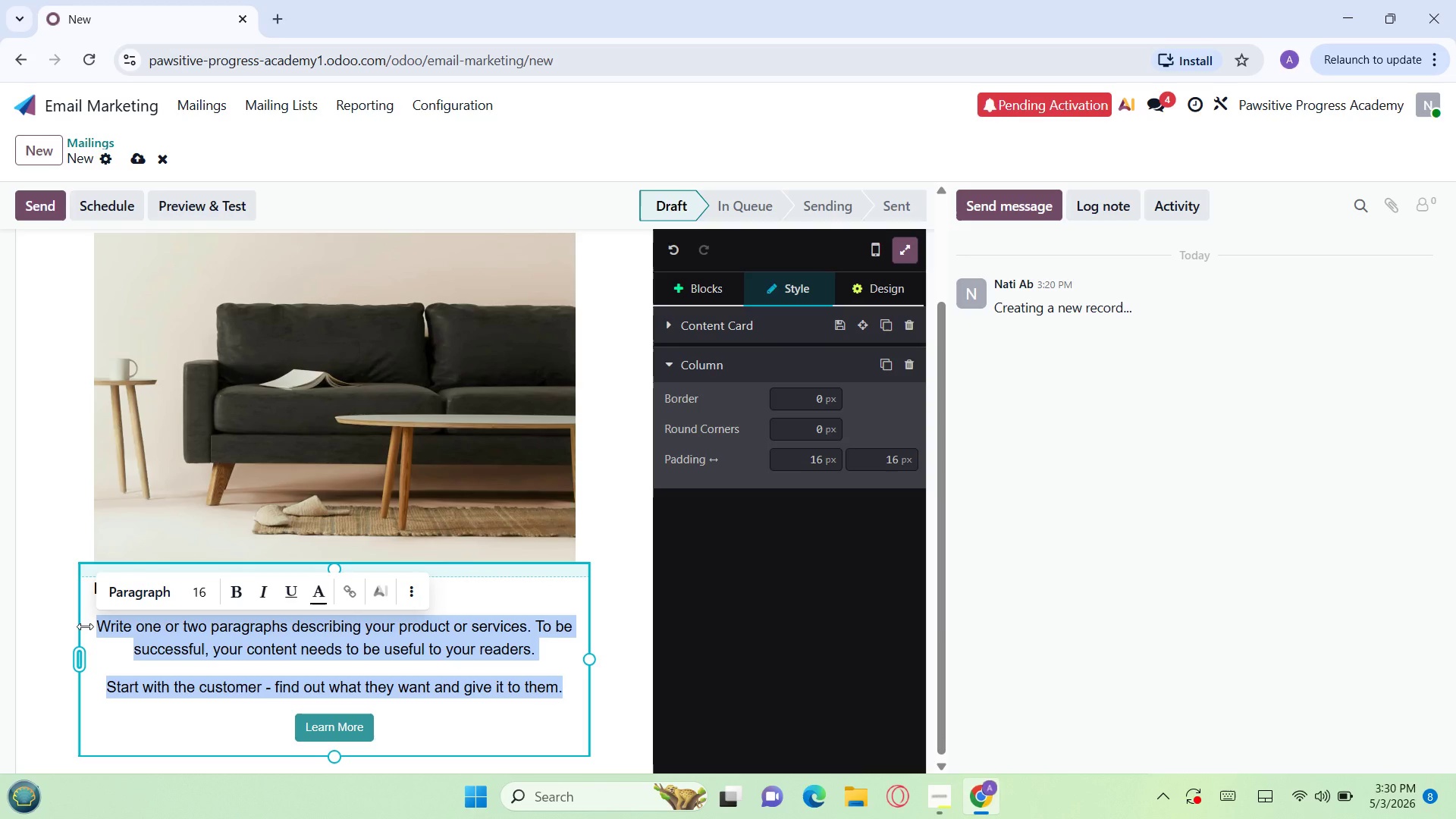 
type(One of the most common challenges after completing)
 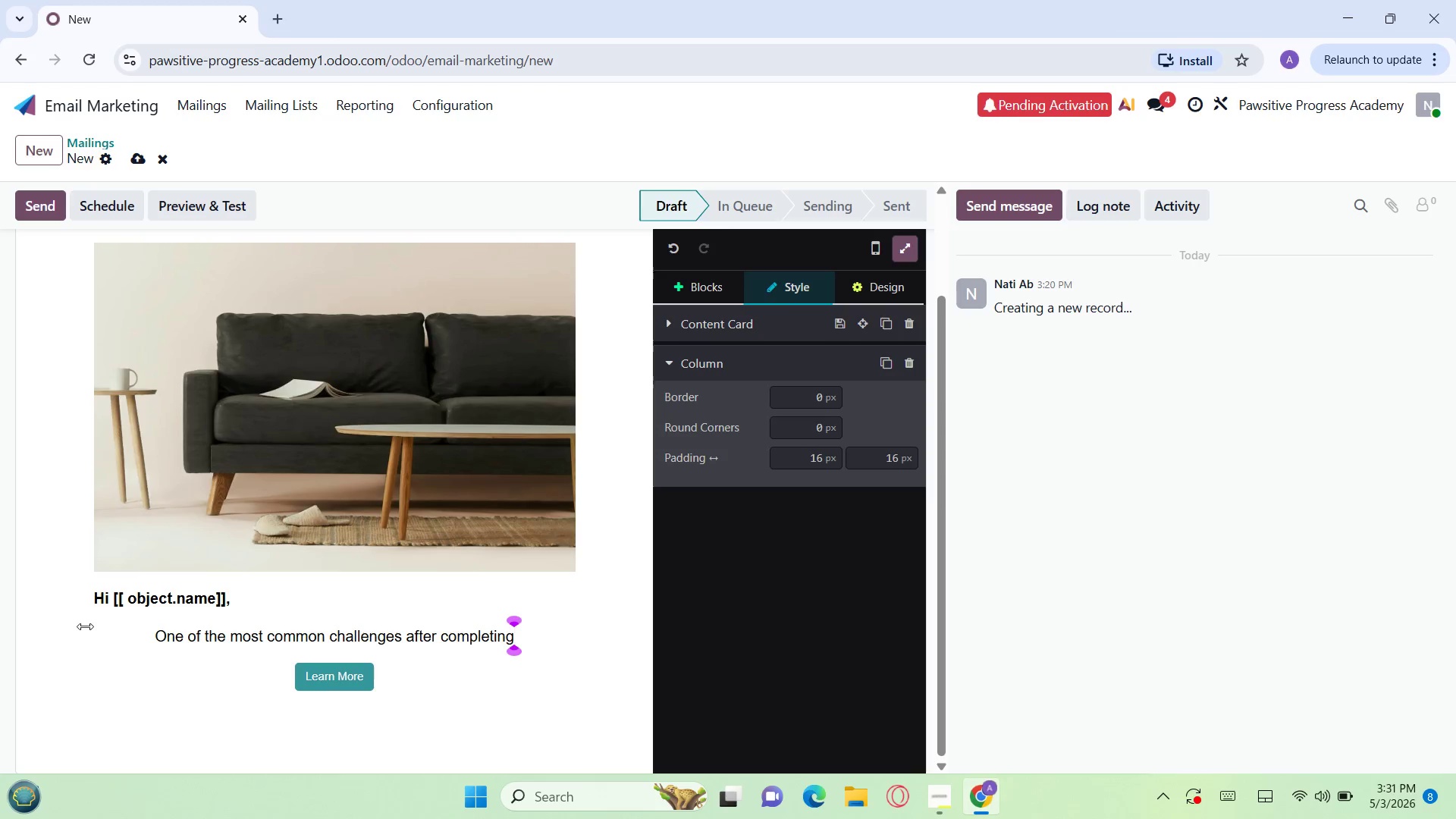 
wait(31.98)
 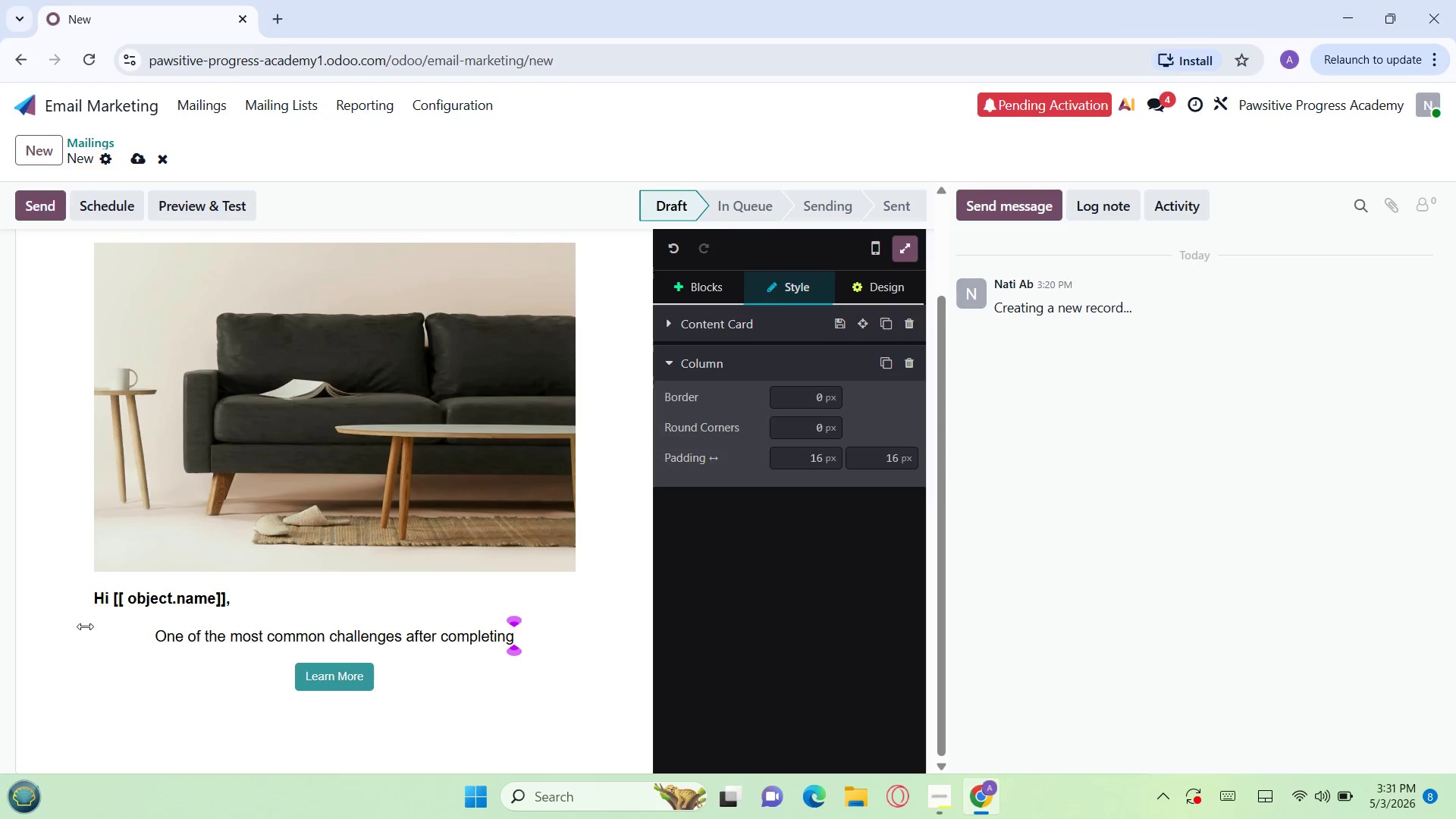 
key(Space)
 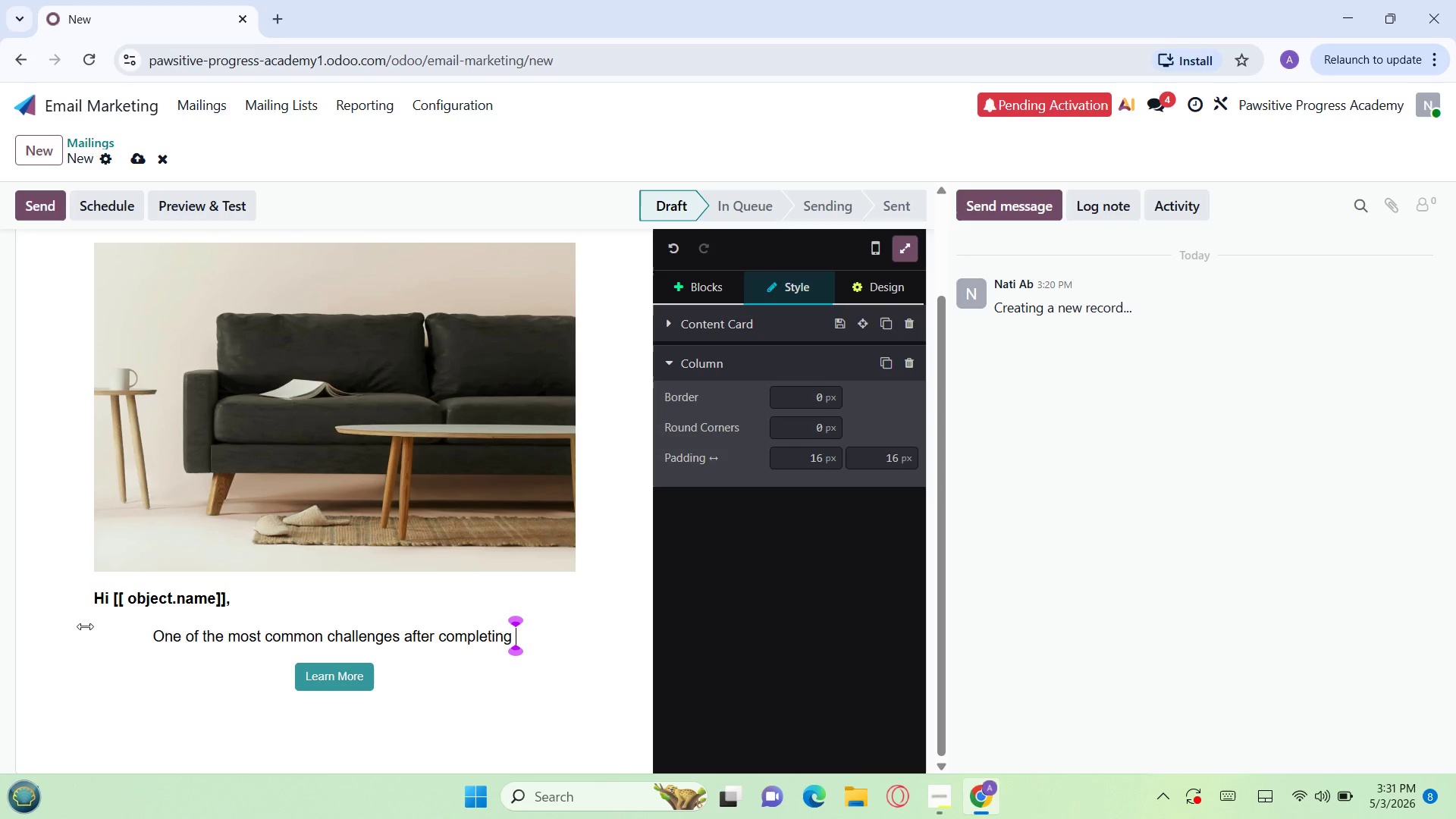 
wait(7.64)
 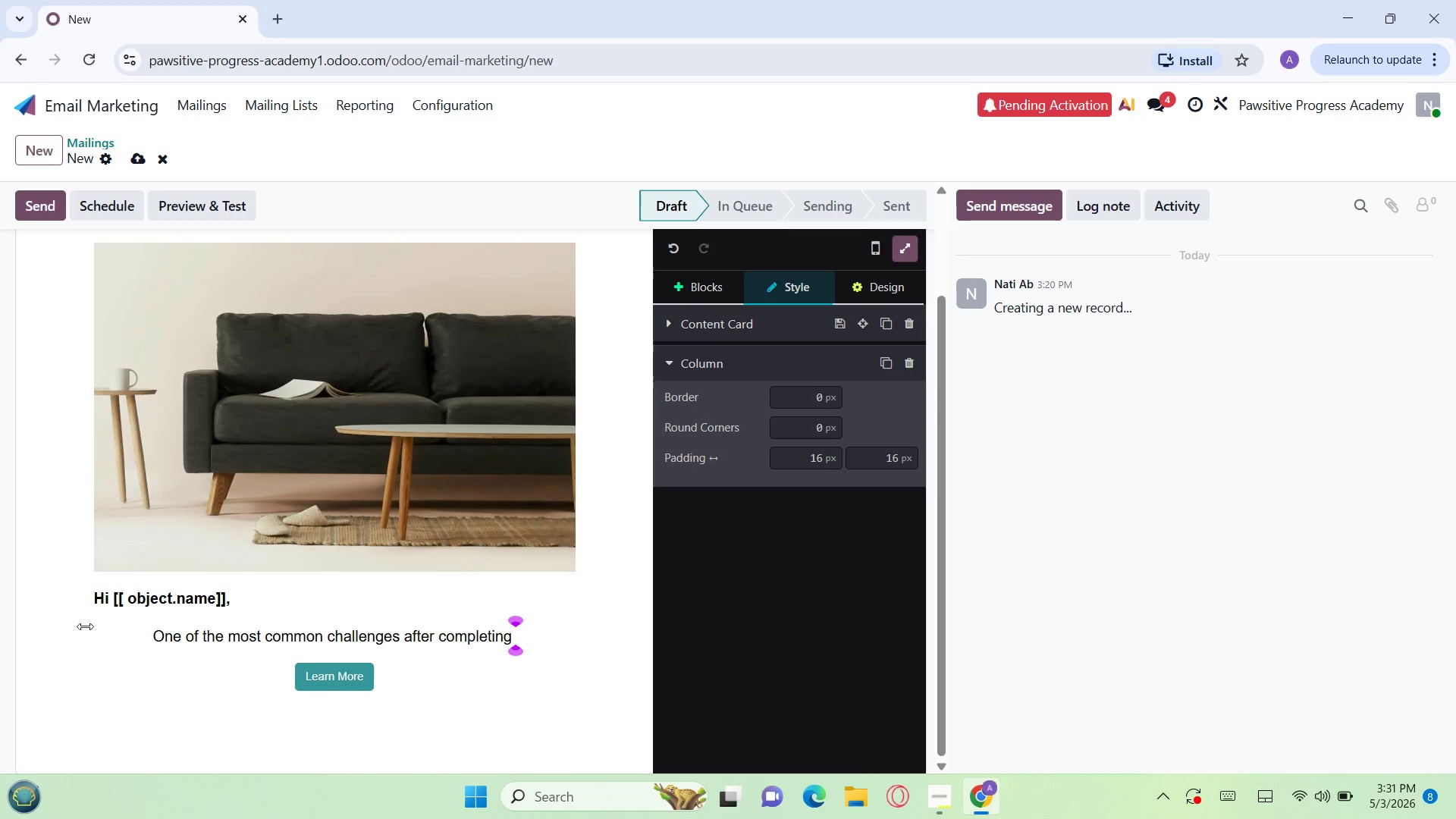 
type([[ object)
 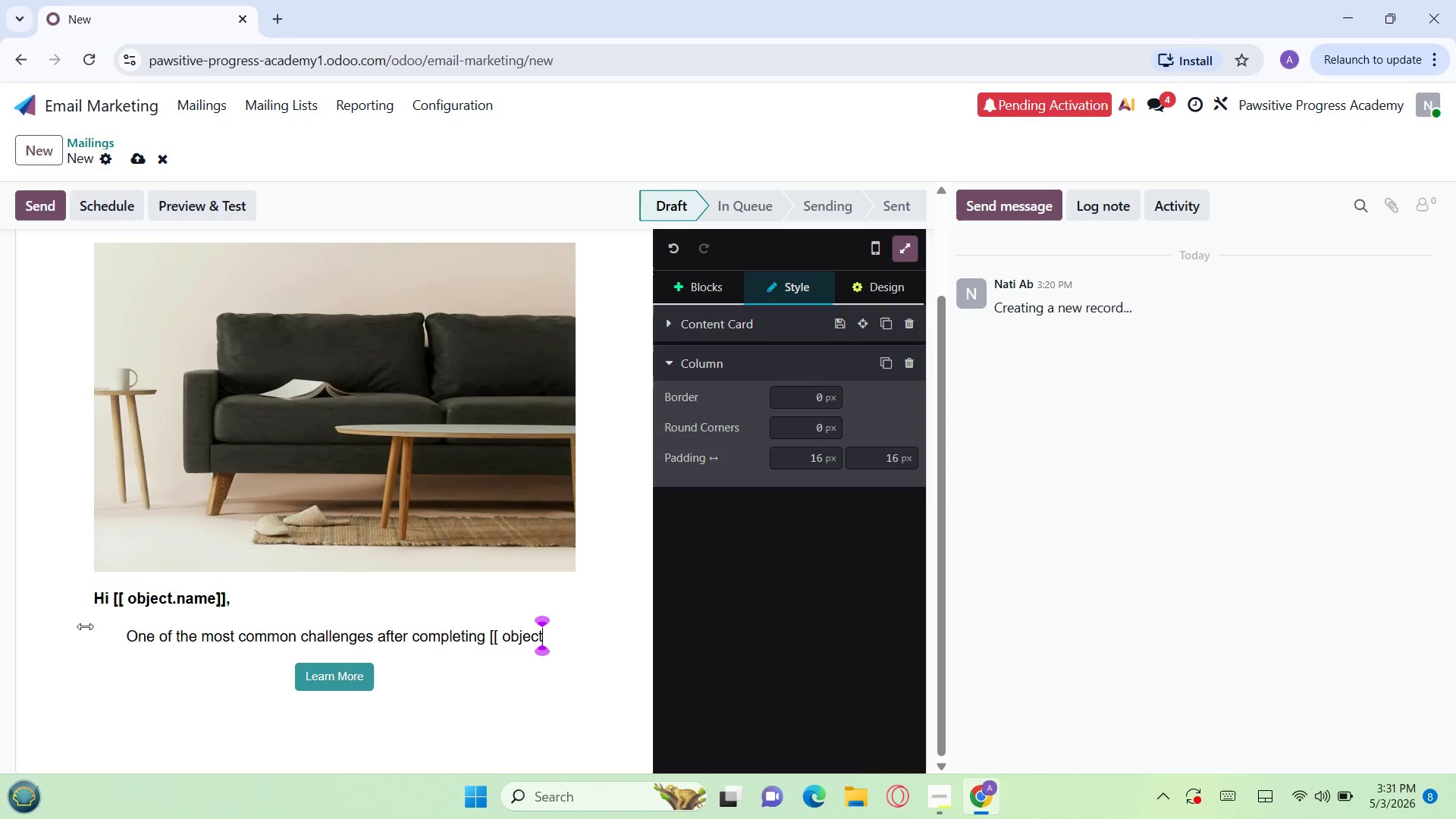 
type(.x-)
key(Backspace)
type(_last)
 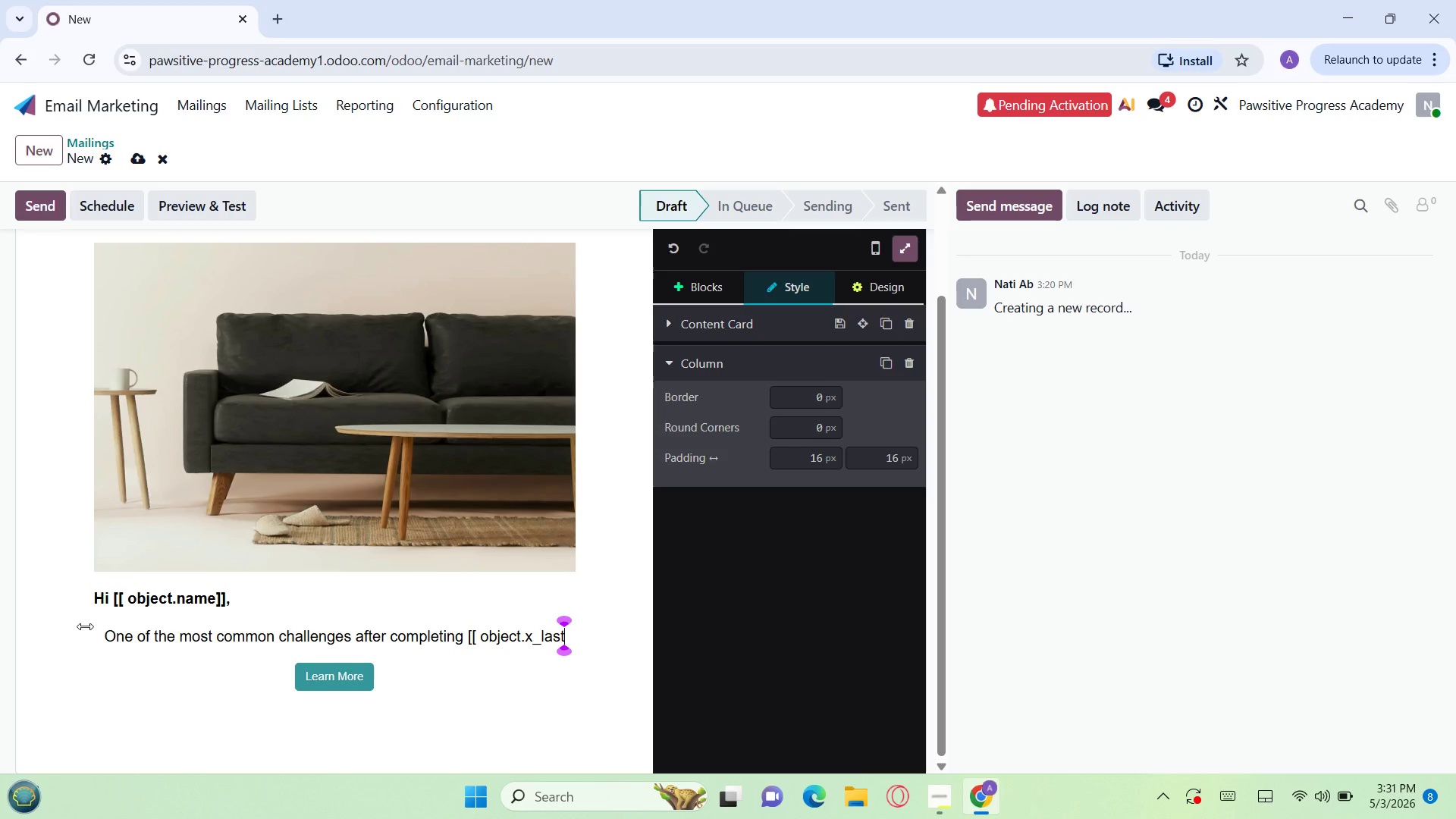 
type(_program]] is mainta)
 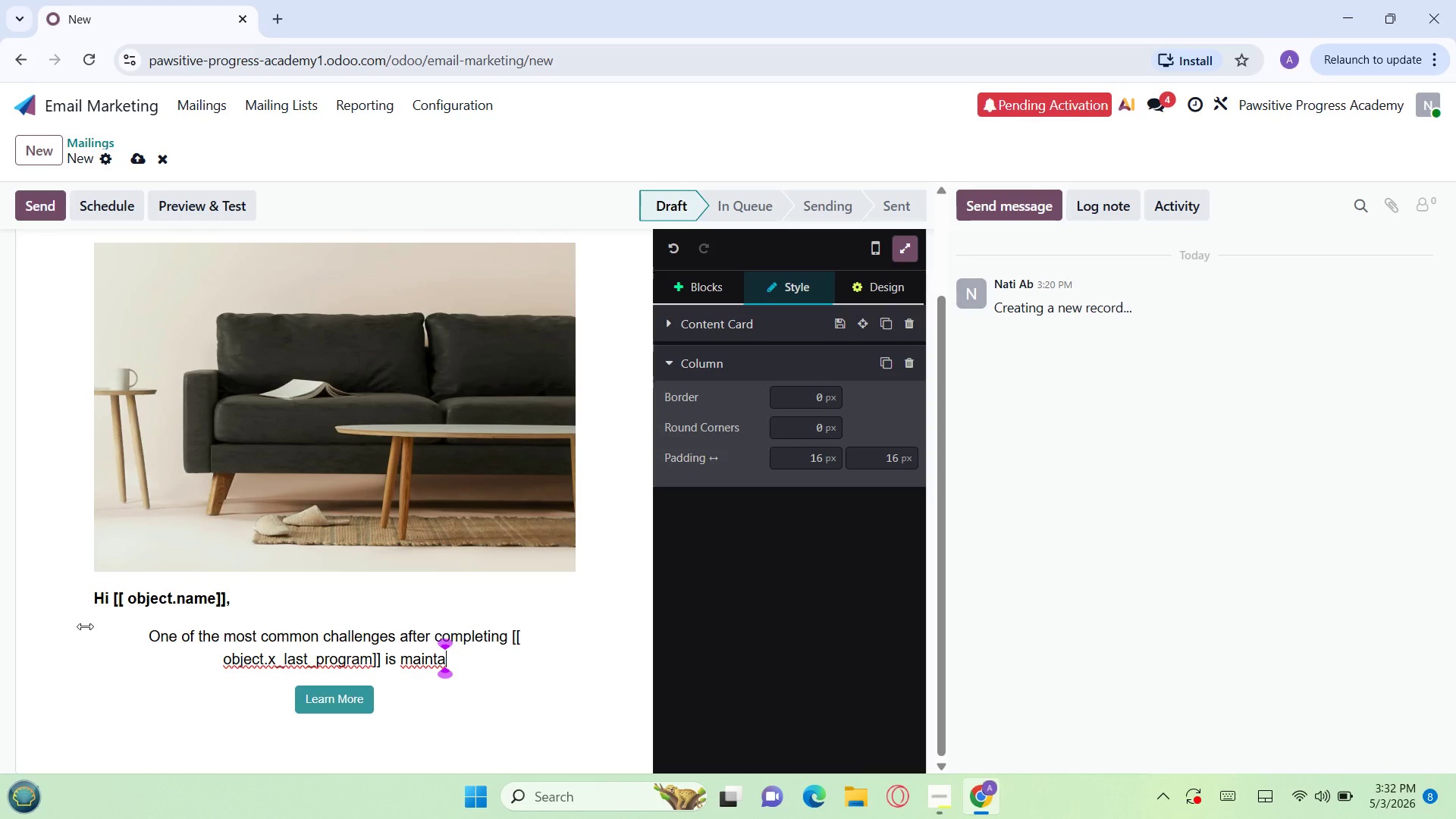 
type(ining focus and consist)
 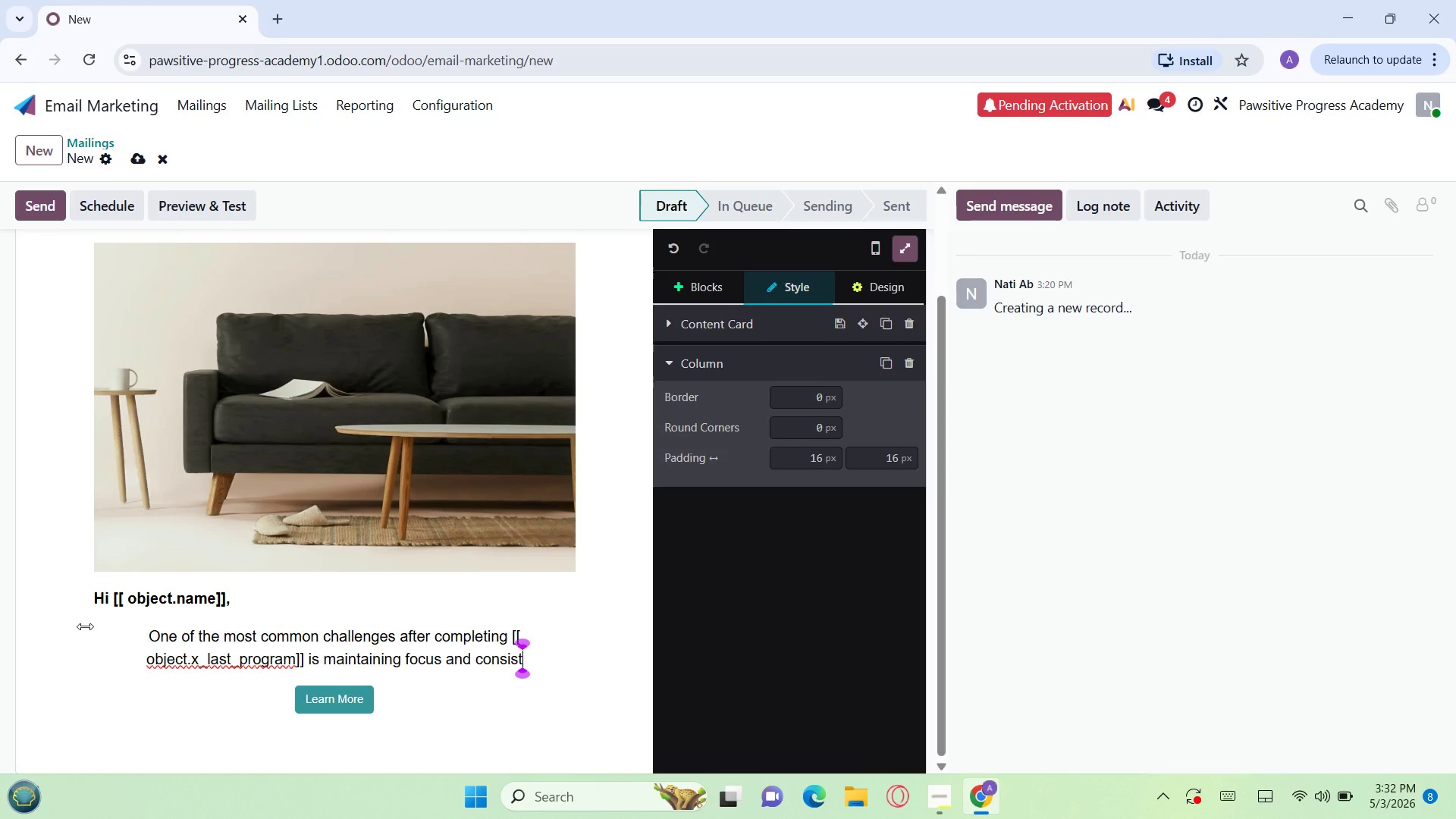 
wait(8.42)
 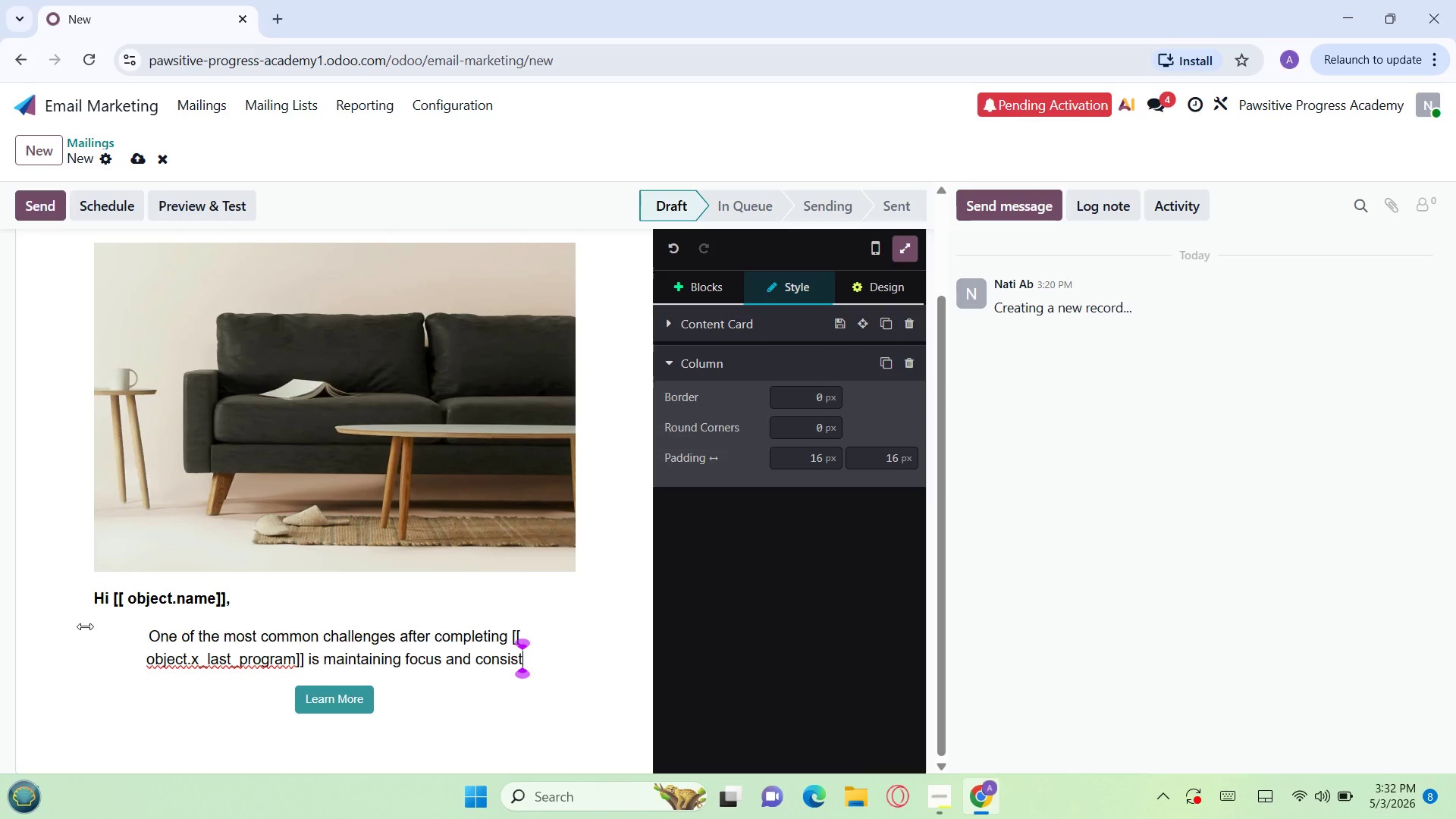 
type(ency )
key(Backspace)
type(,)
key(Backspace)
type(.)
 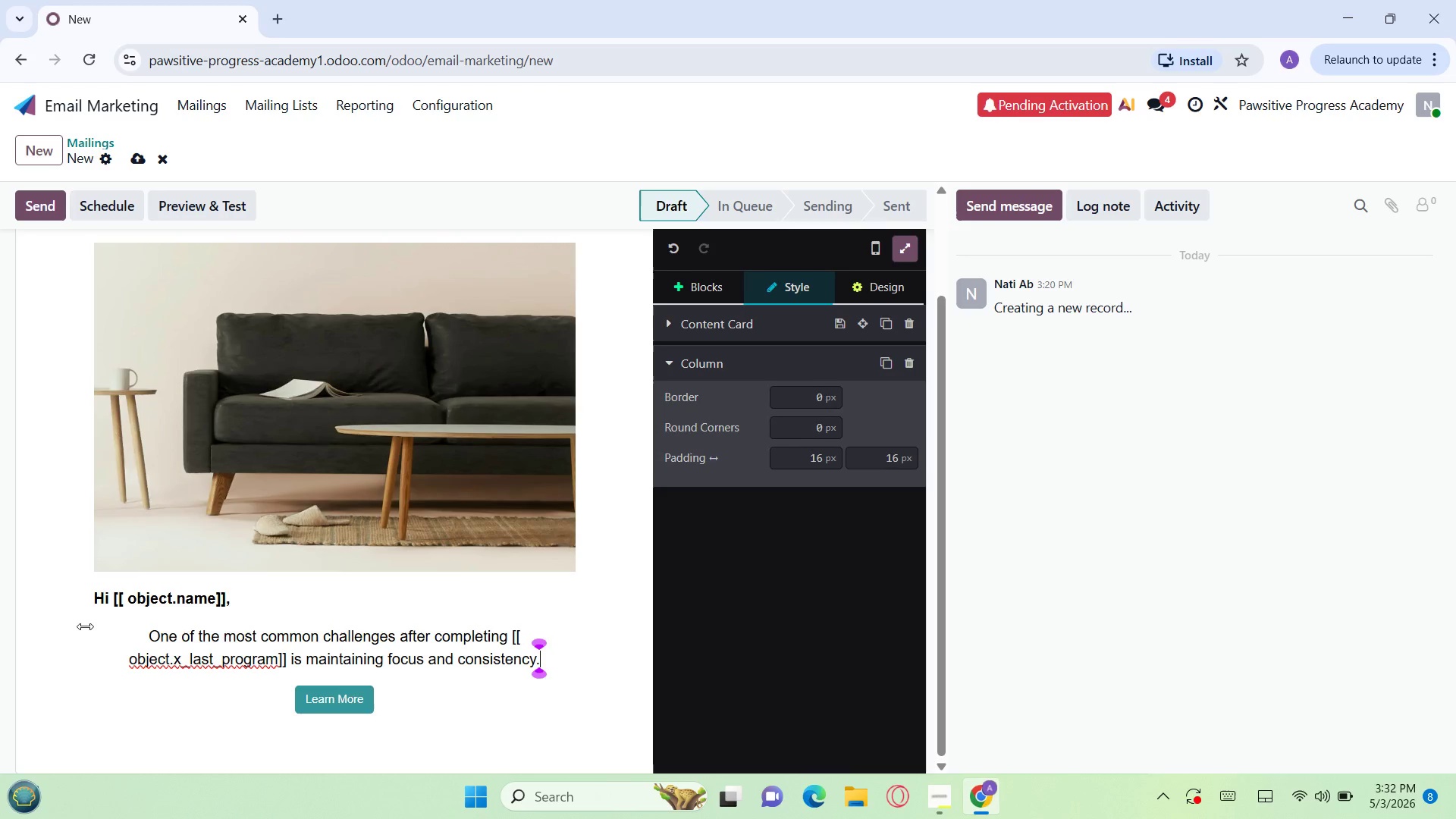 
key(Enter)
 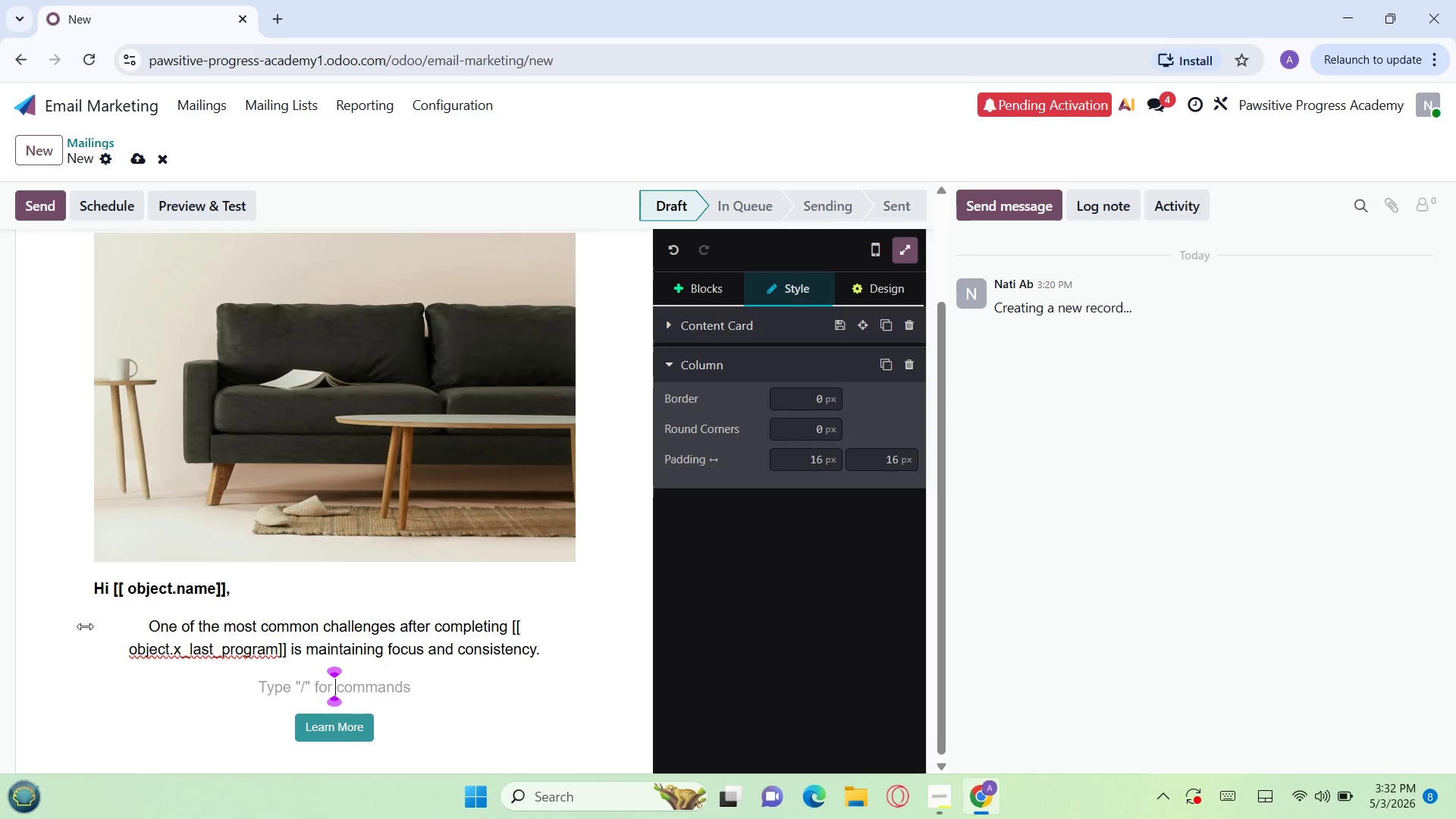 
type(Here)
 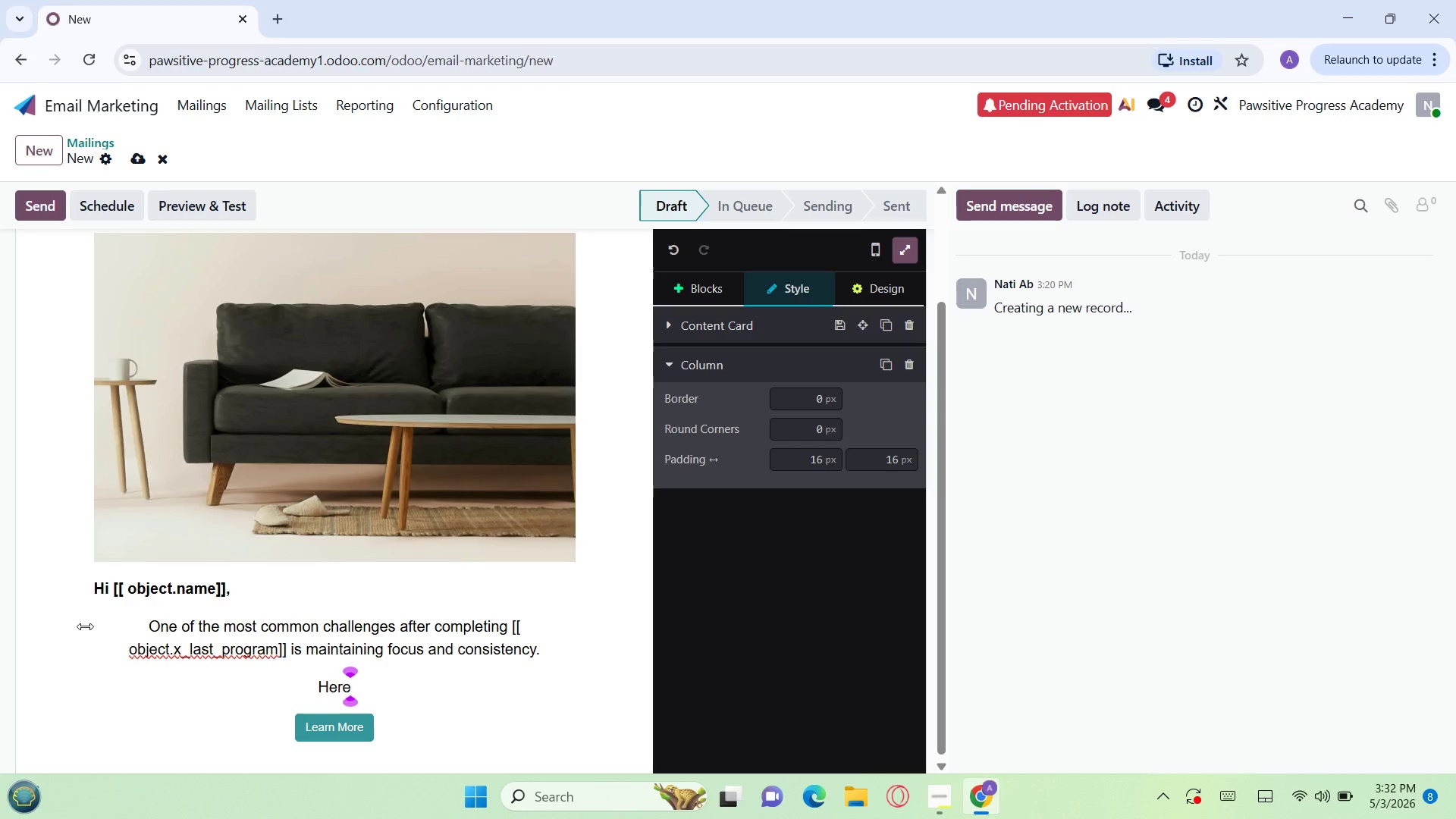 
type('s a Q)
key(Backspace)
type(quick tip our traine)
 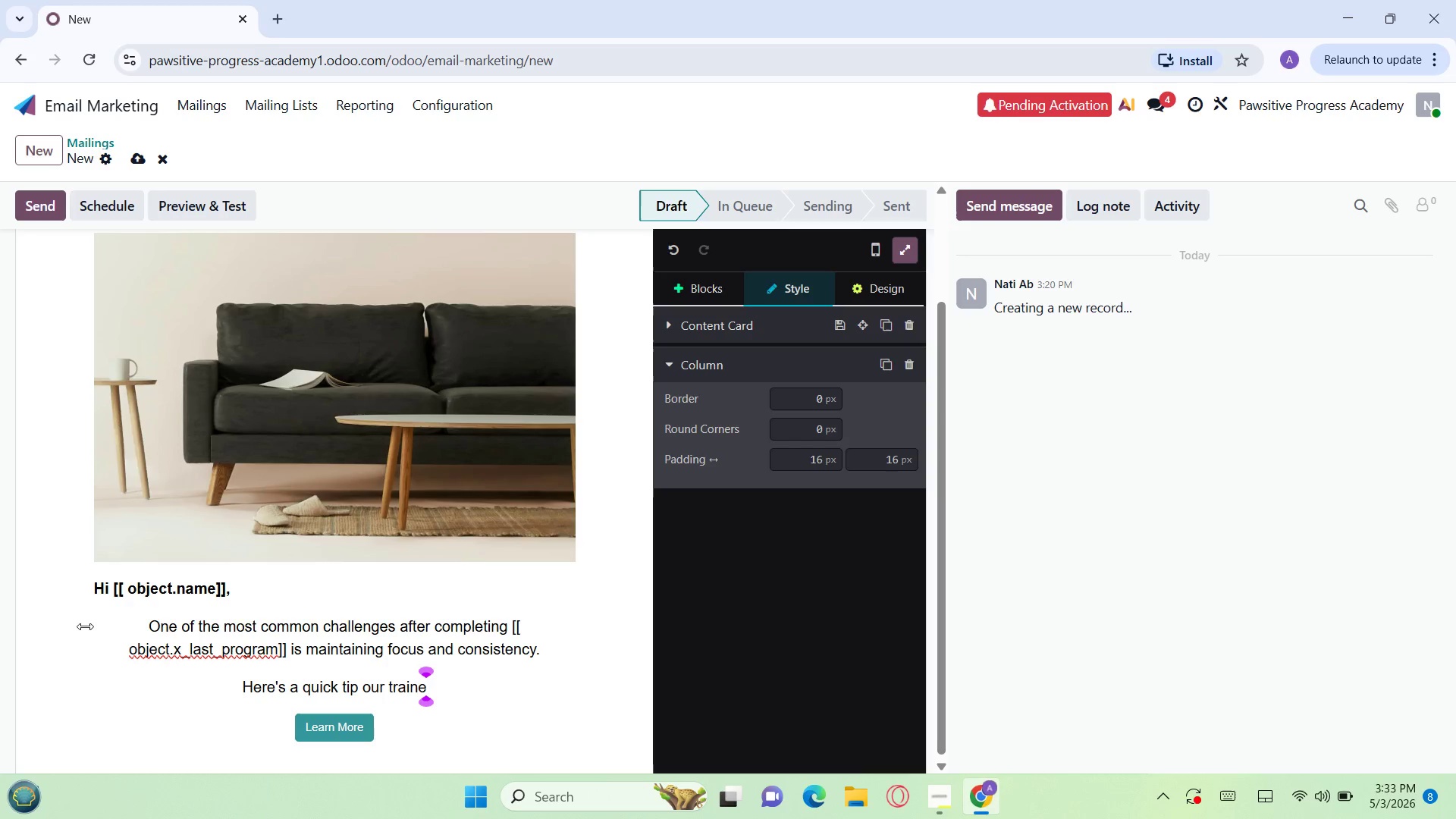 
type(rs use)
 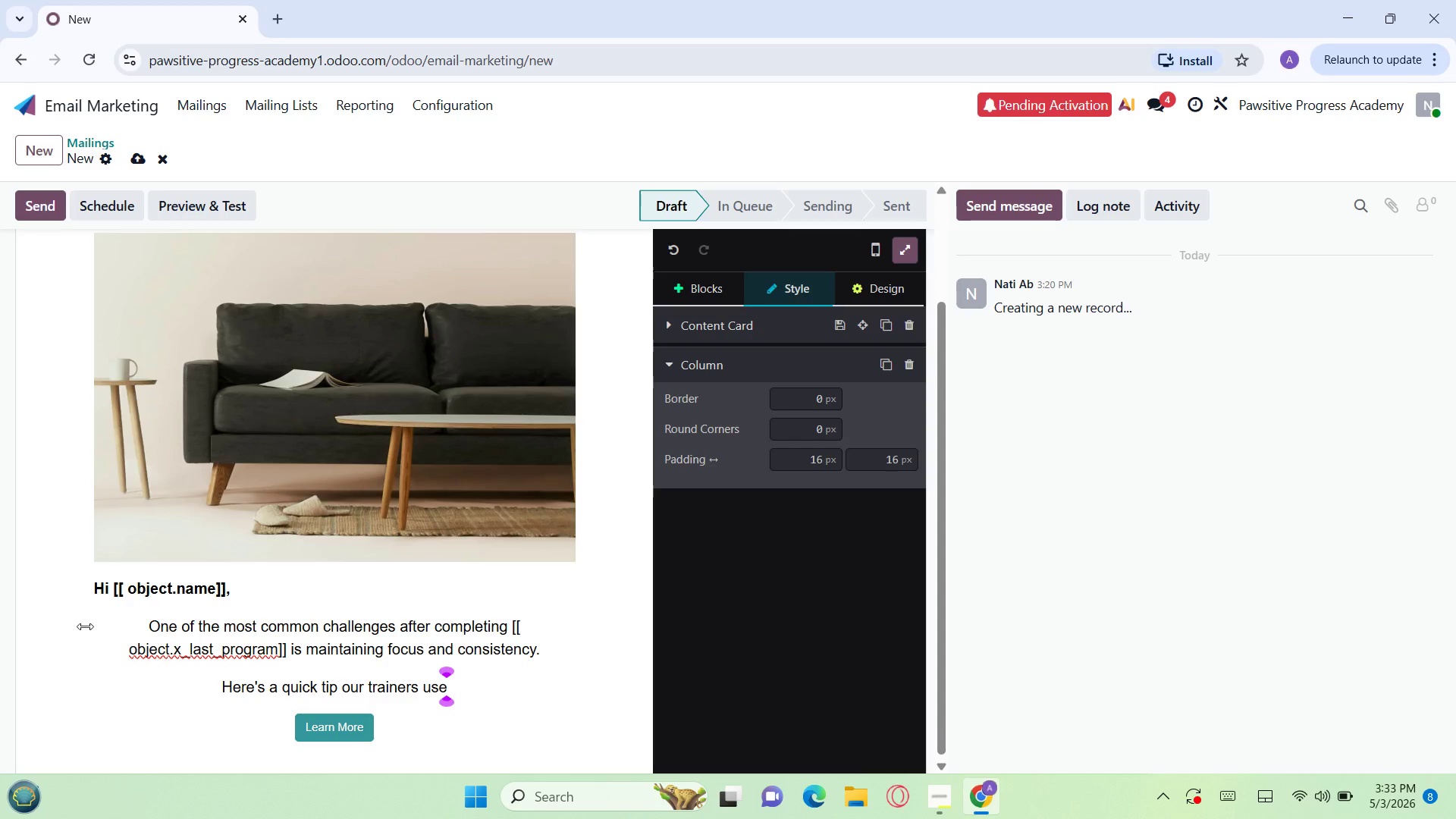 
wait(41.17)
 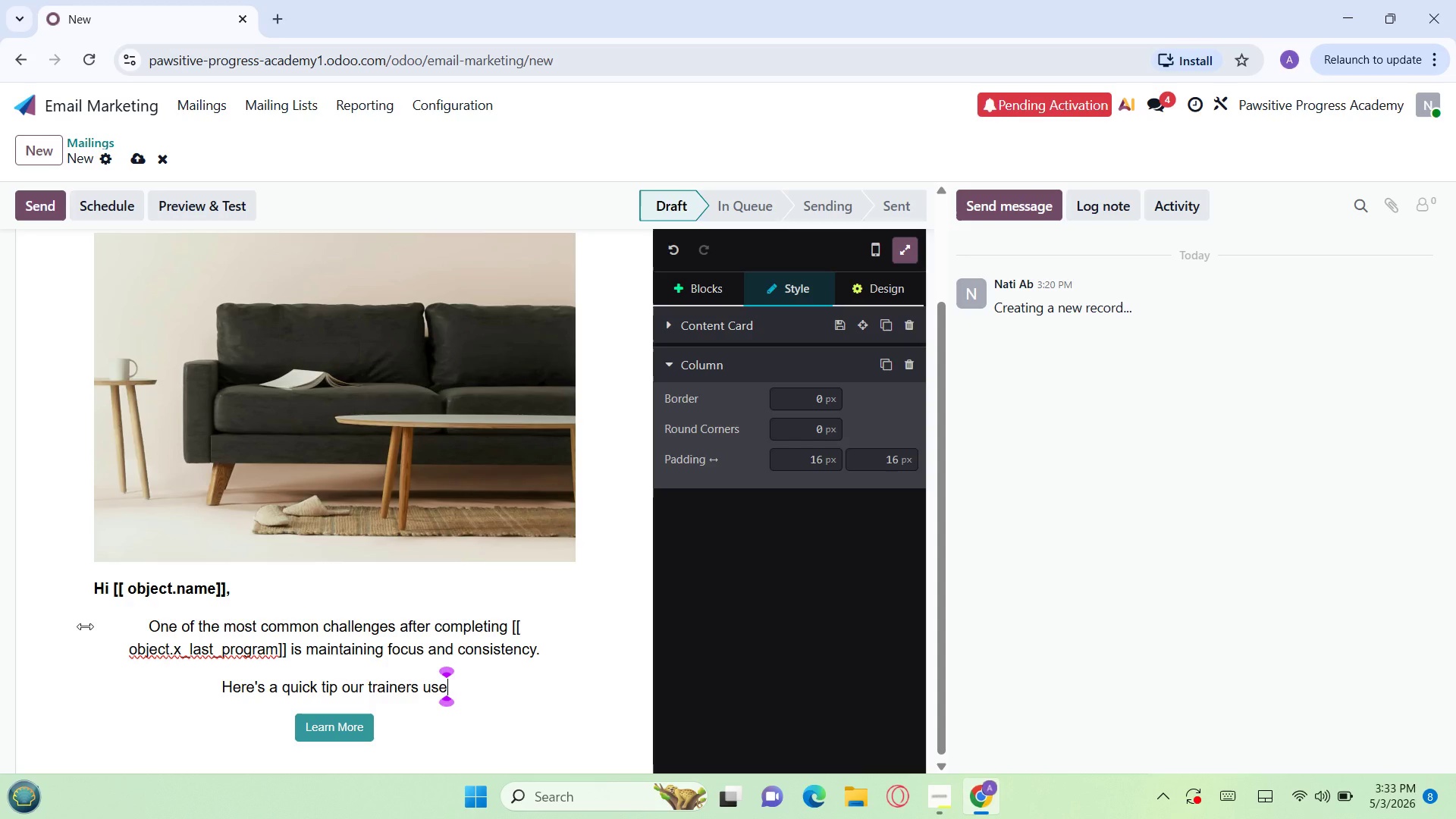 
key(Shift+Semicolon)
 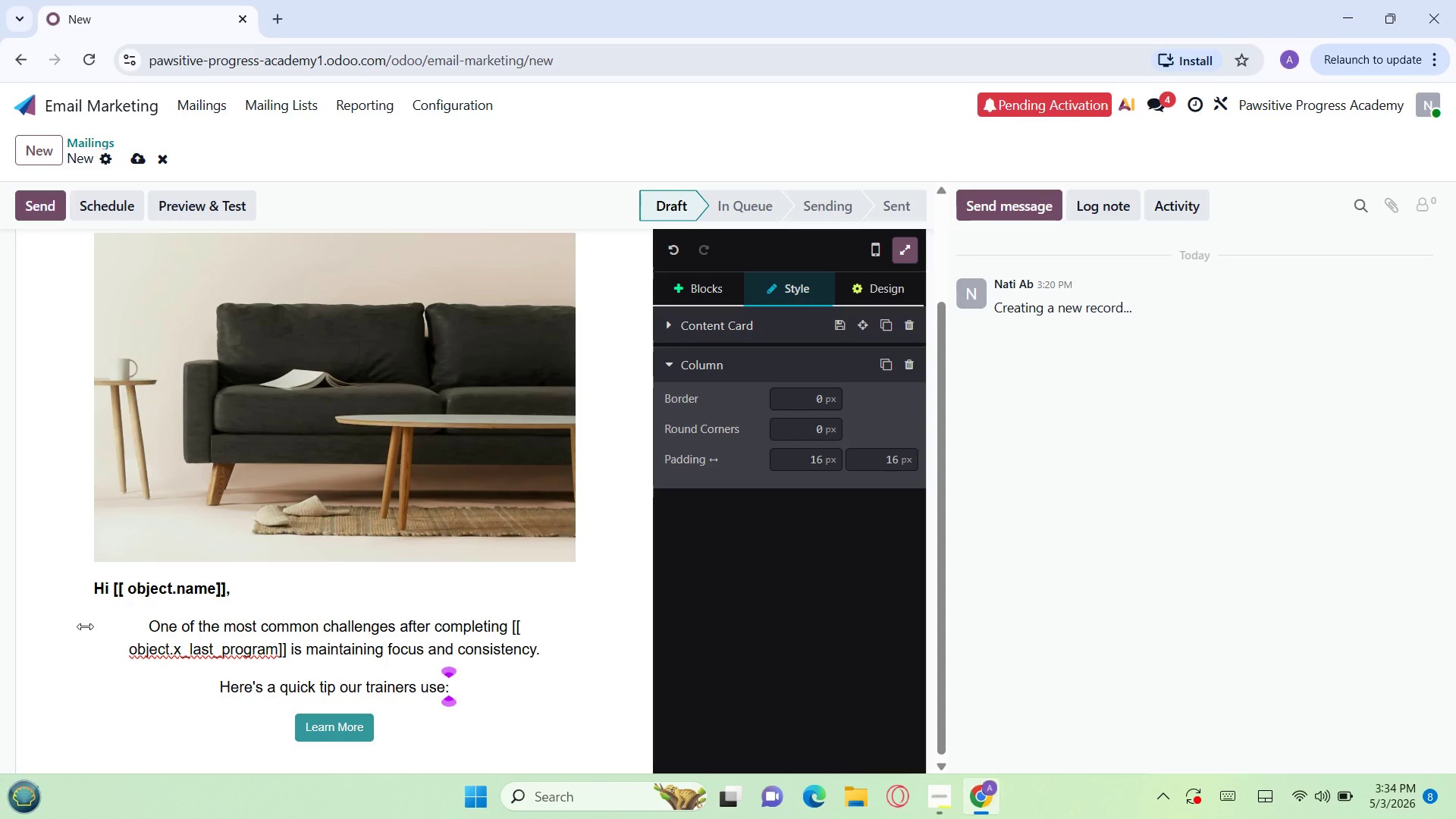 
wait(28.16)
 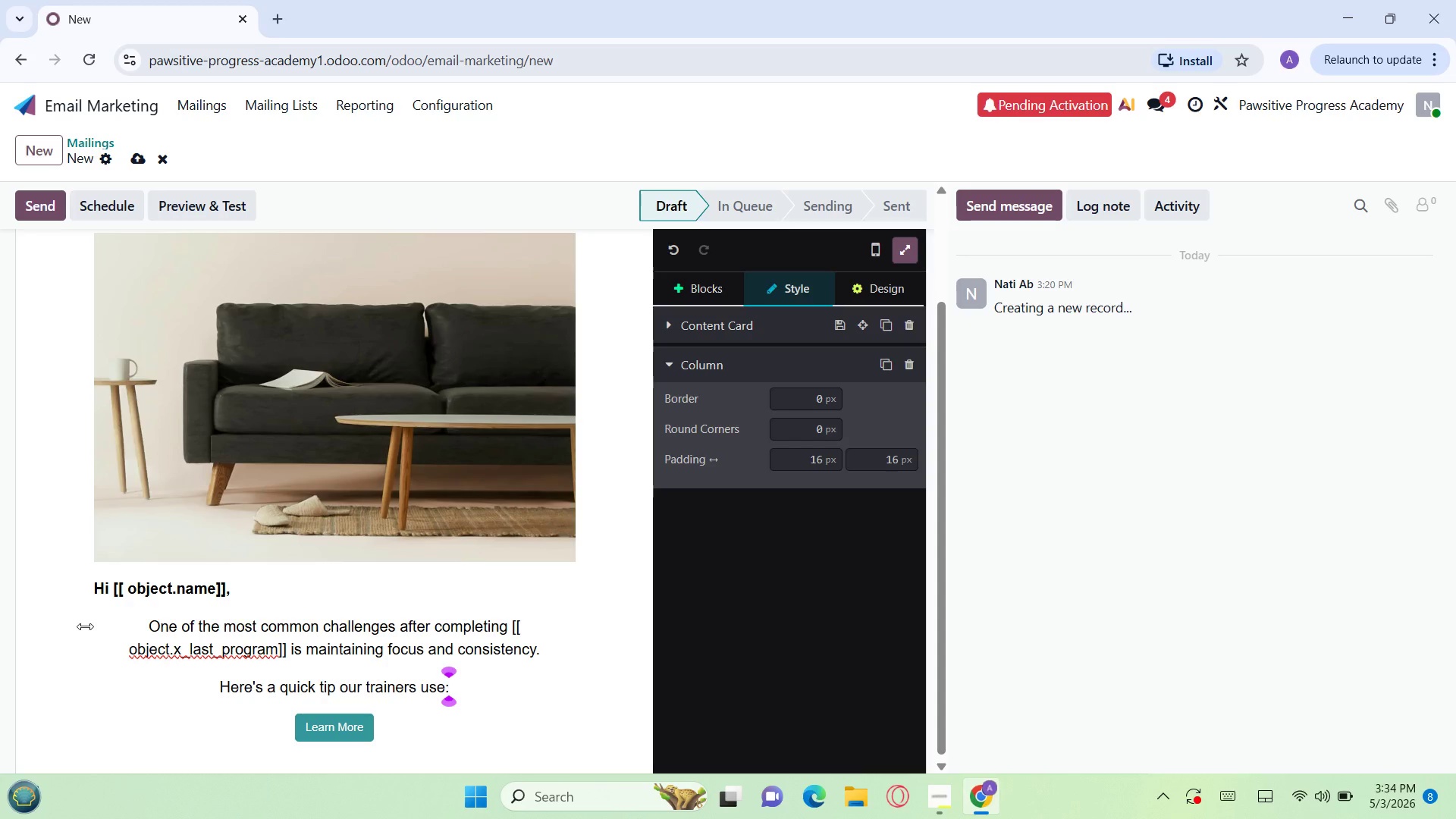 
key(Enter)
 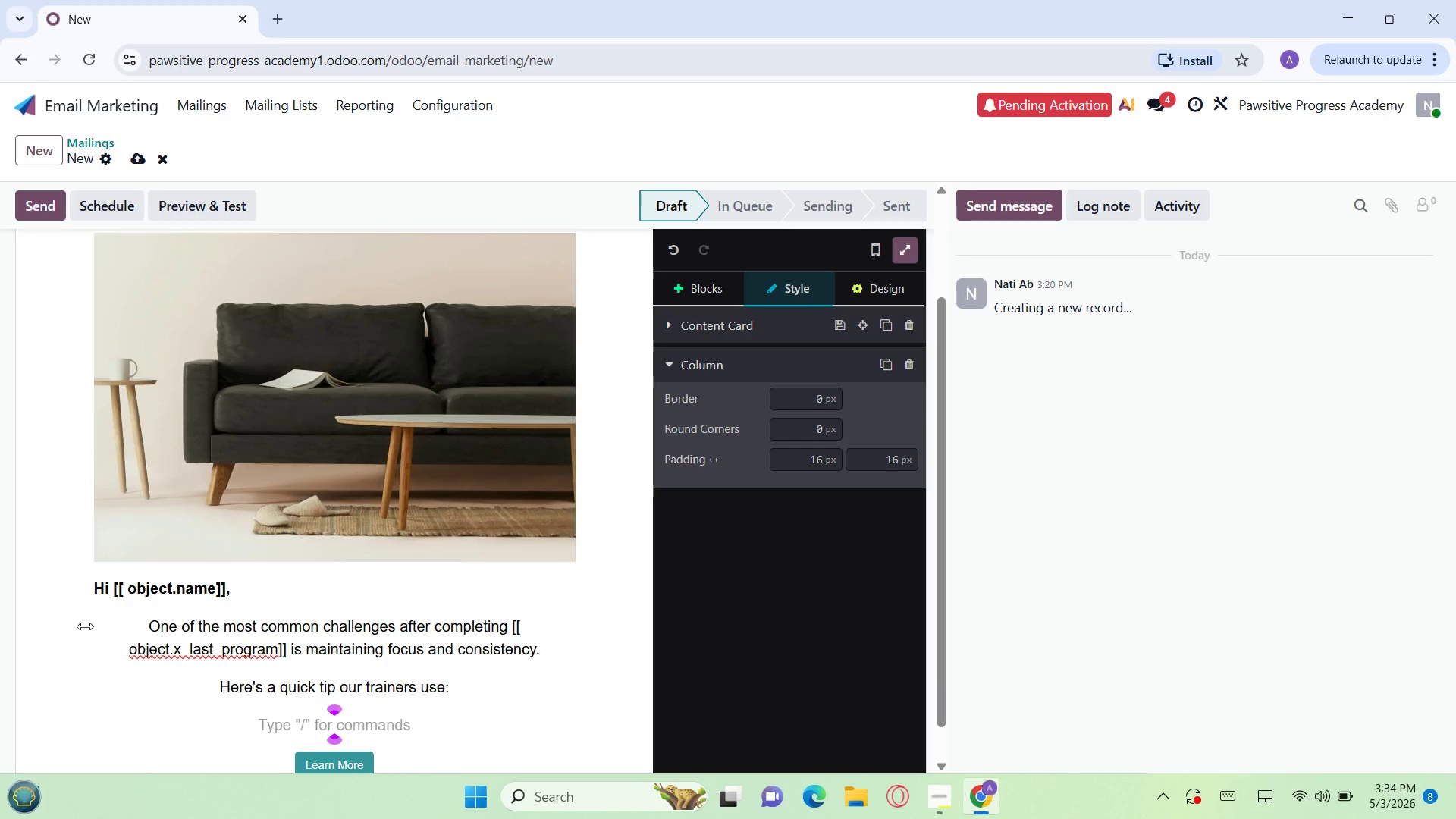 
wait(6.91)
 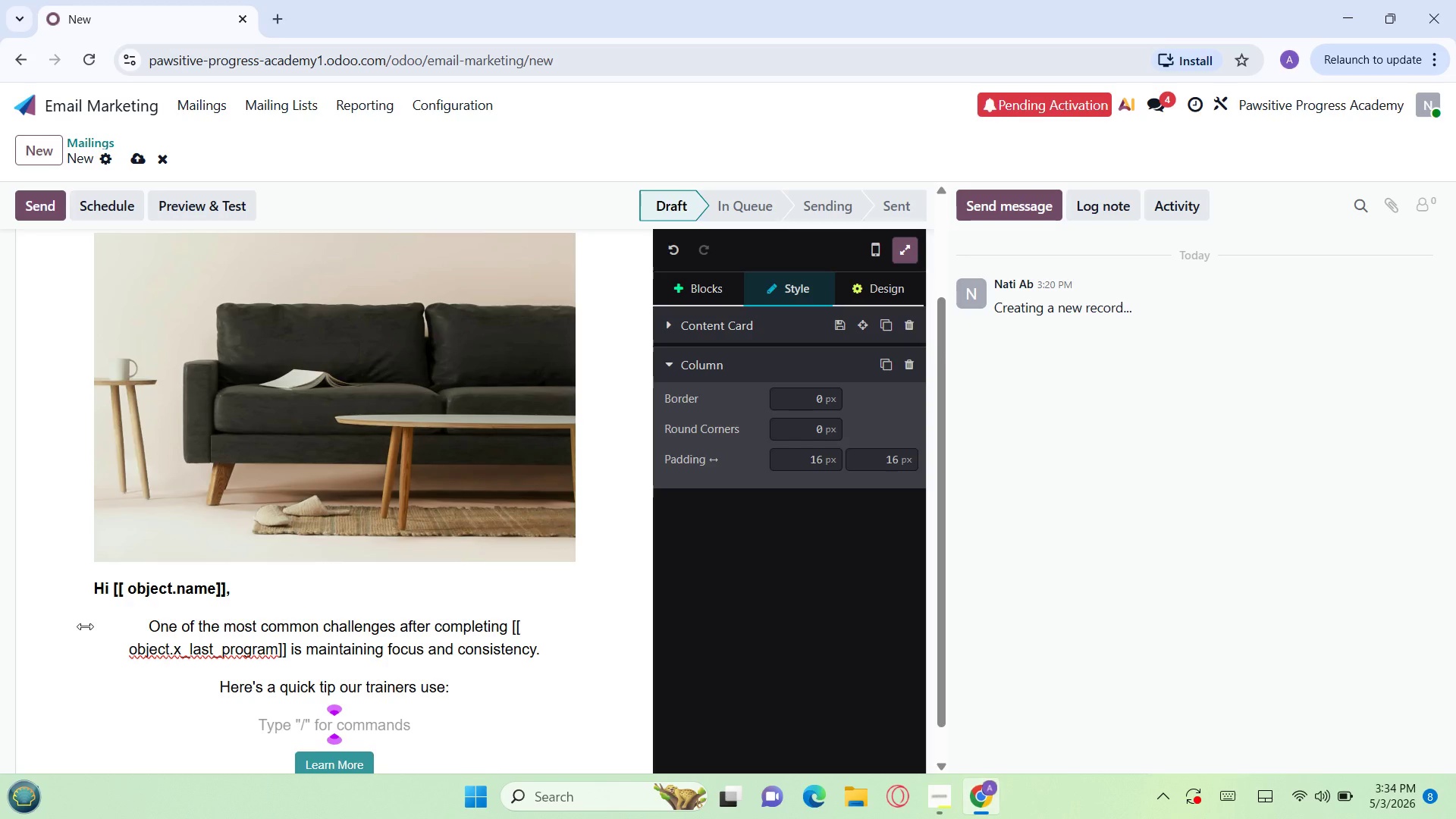 
type(Practice commands in new envi)
 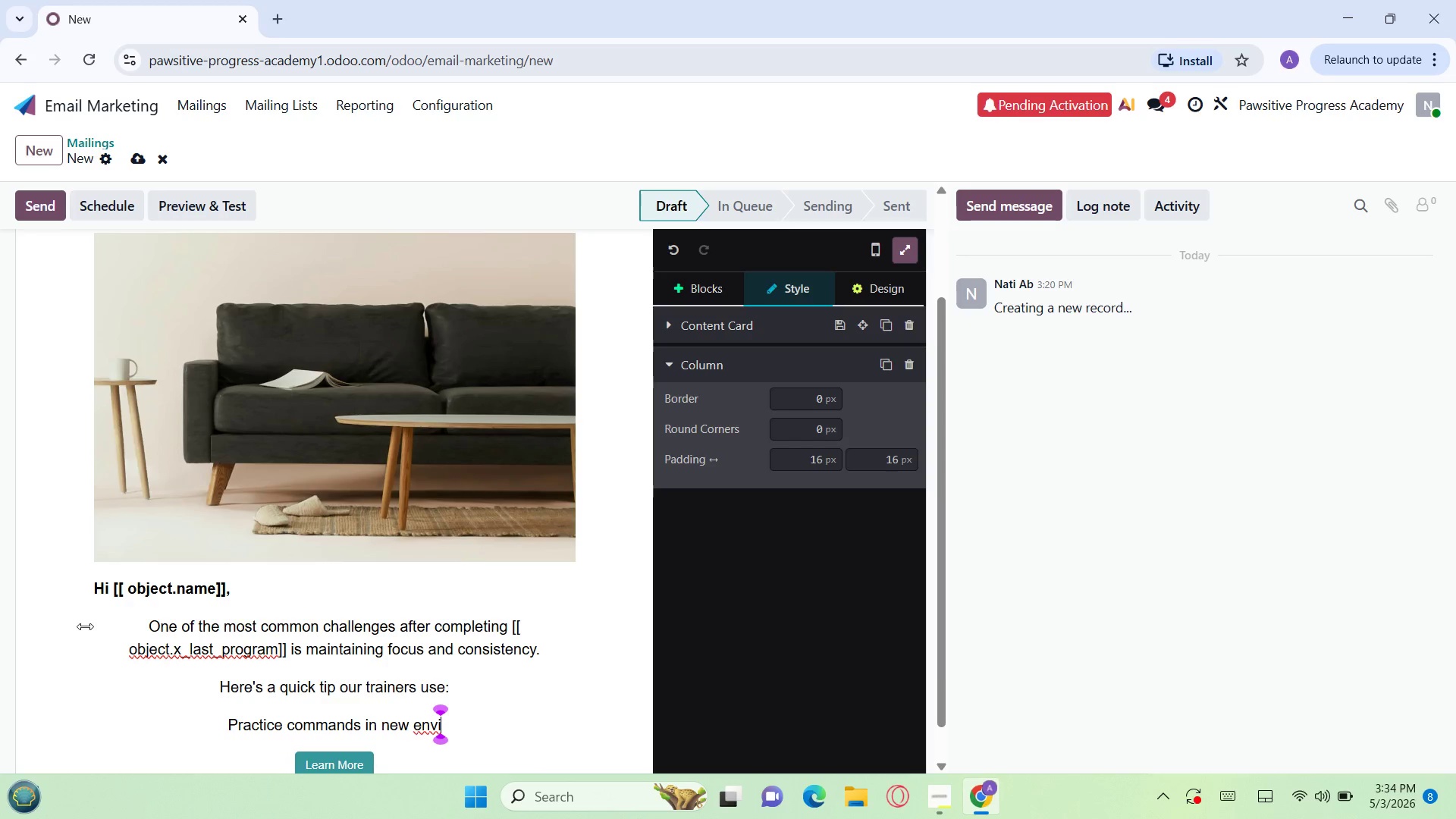 
type(ronments {)
key(Backspace)
type([)
key(Backspace)
type(( diff)
 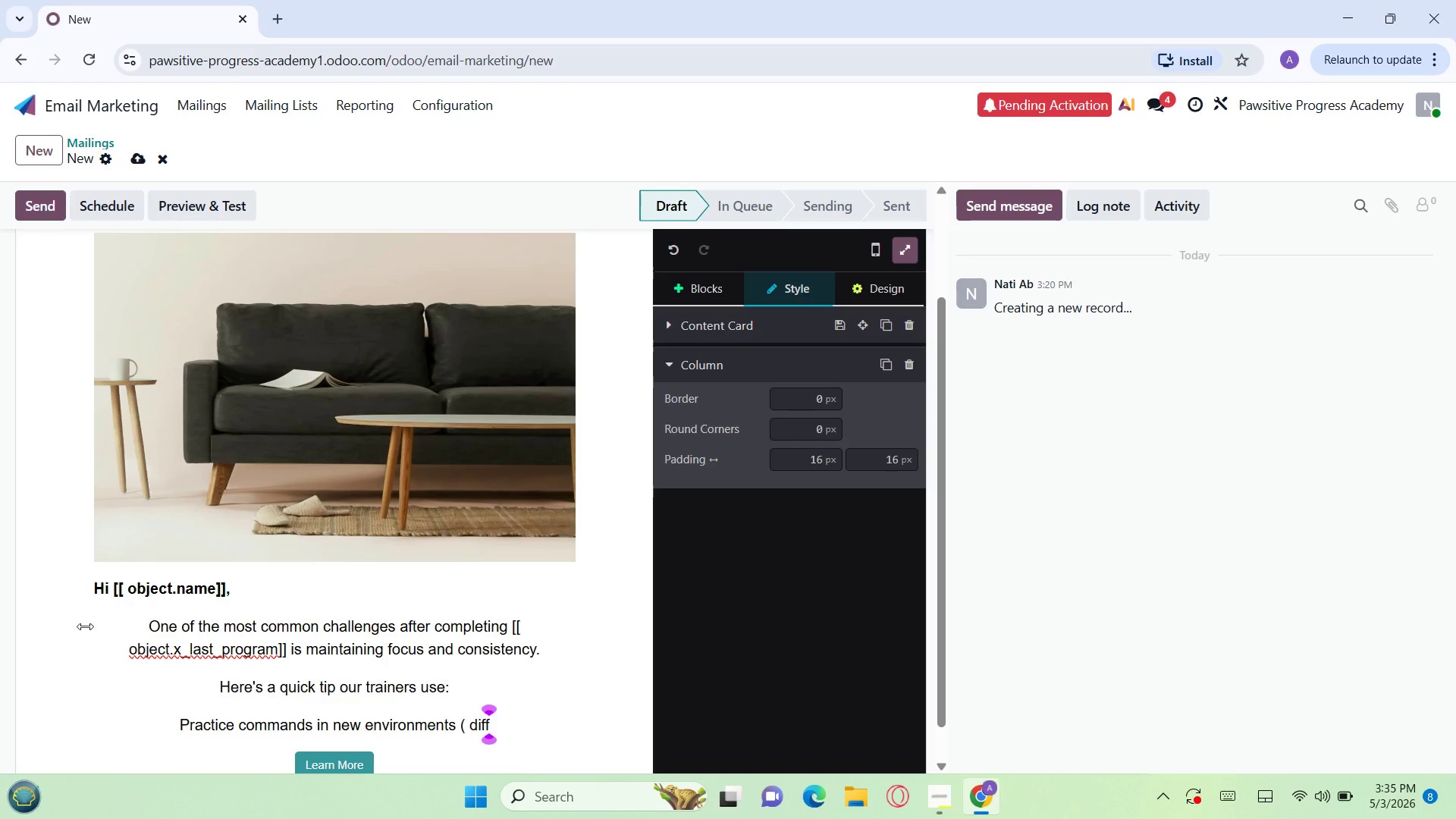 
type(erent room )
key(Backspace)
type(, )
 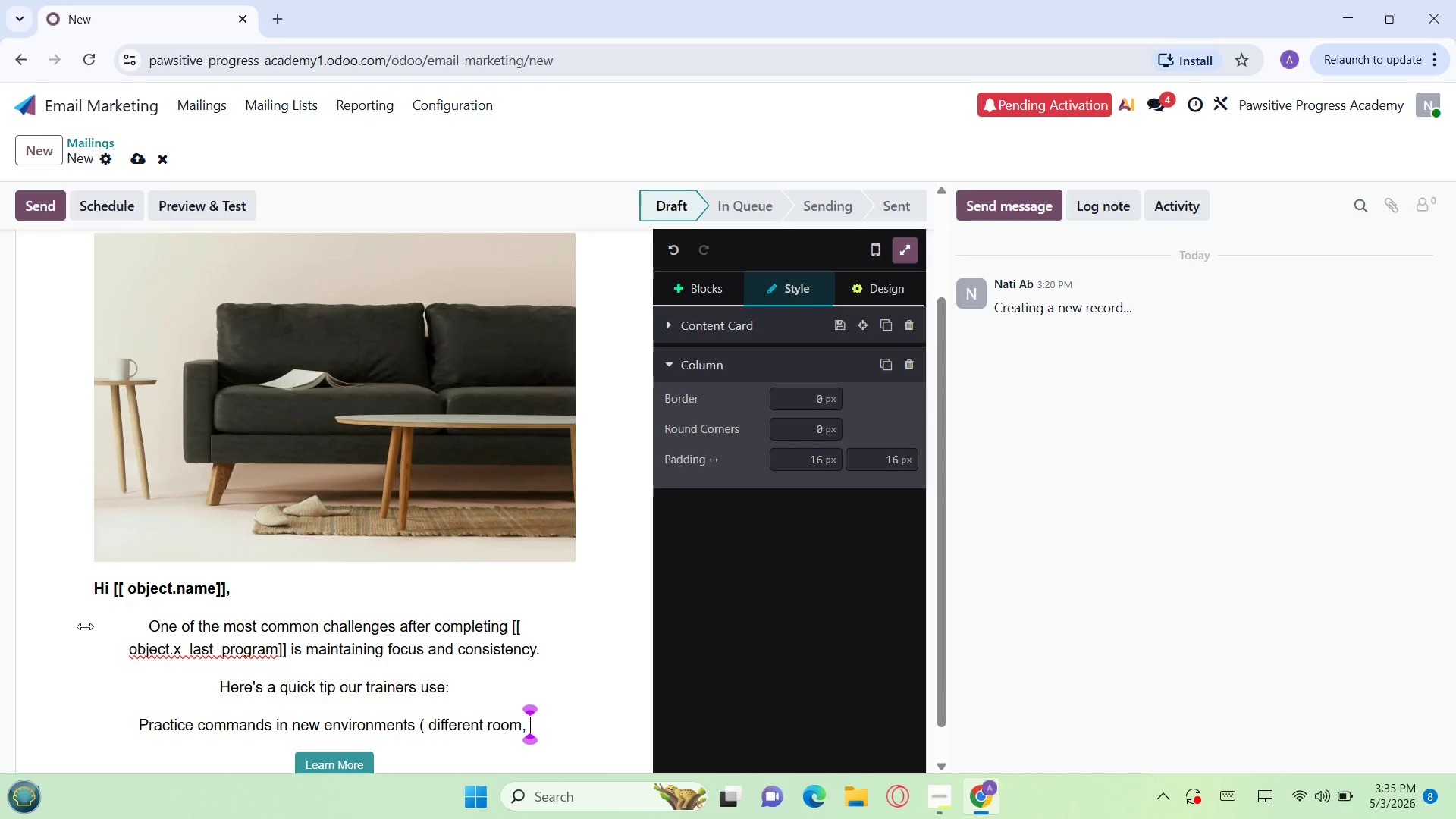 
wait(18.7)
 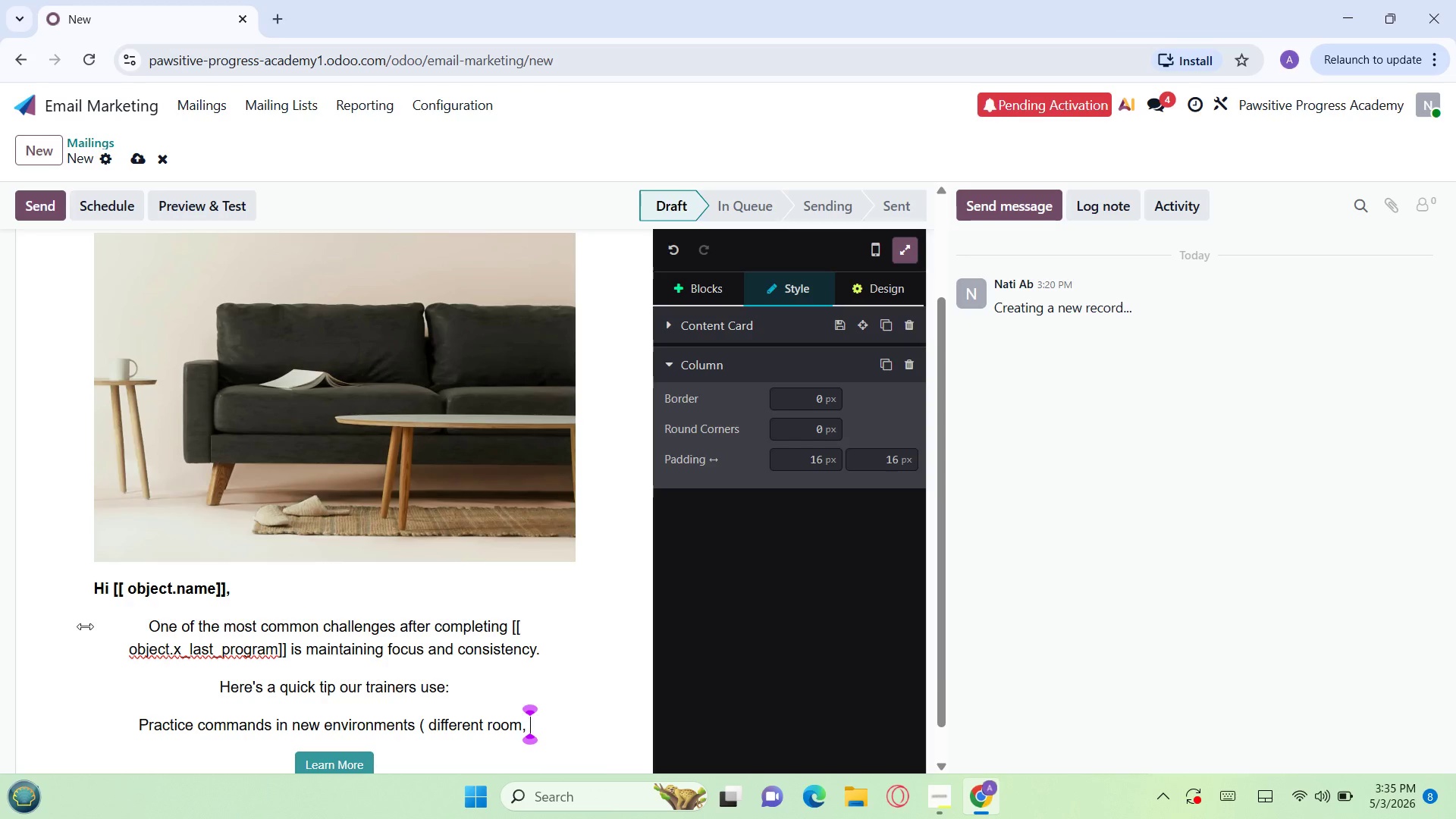 
type(outdoors, and )
 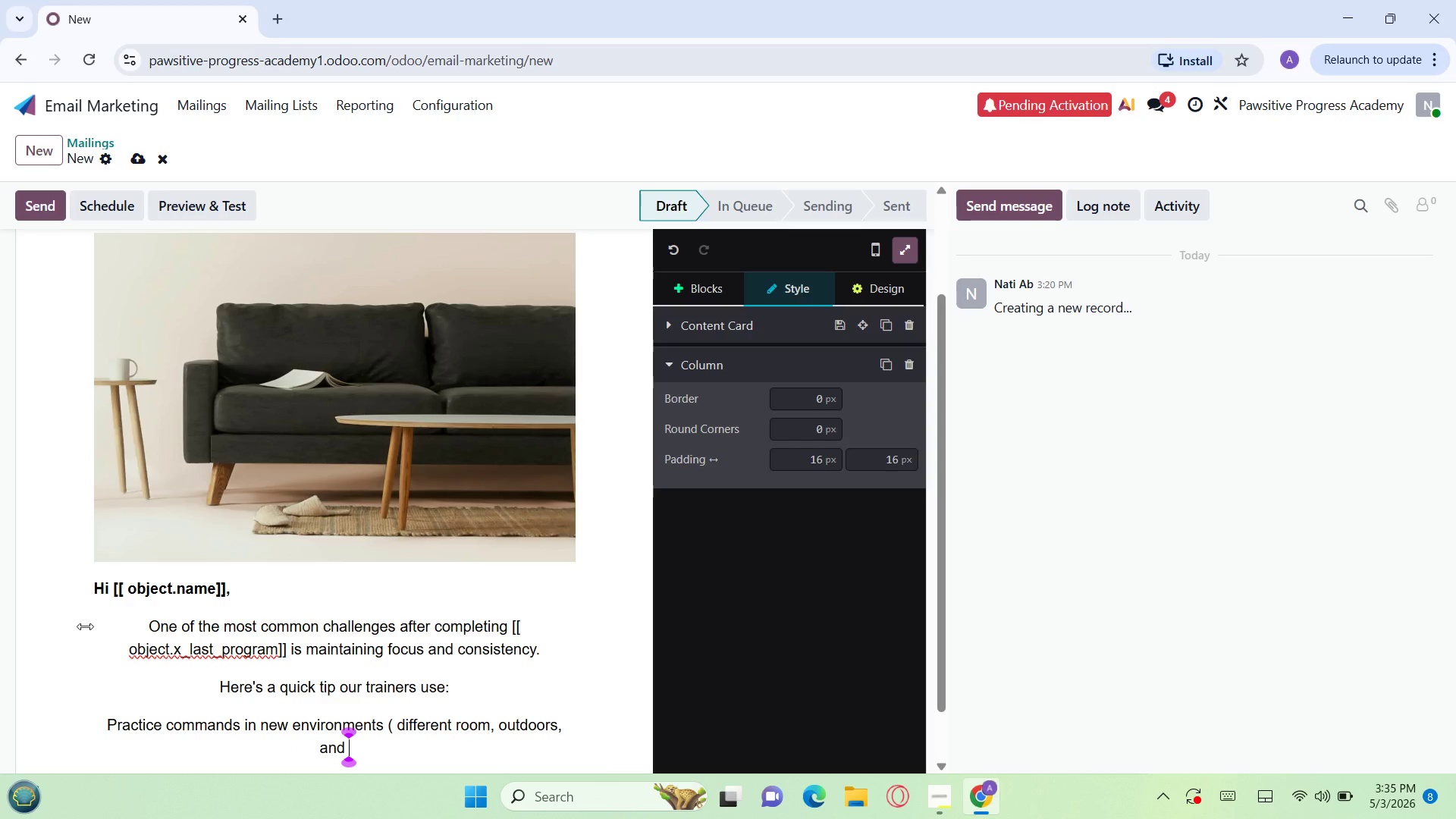 
key(Backspace)
key(Backspace)
key(Backspace)
type(round distractions))
 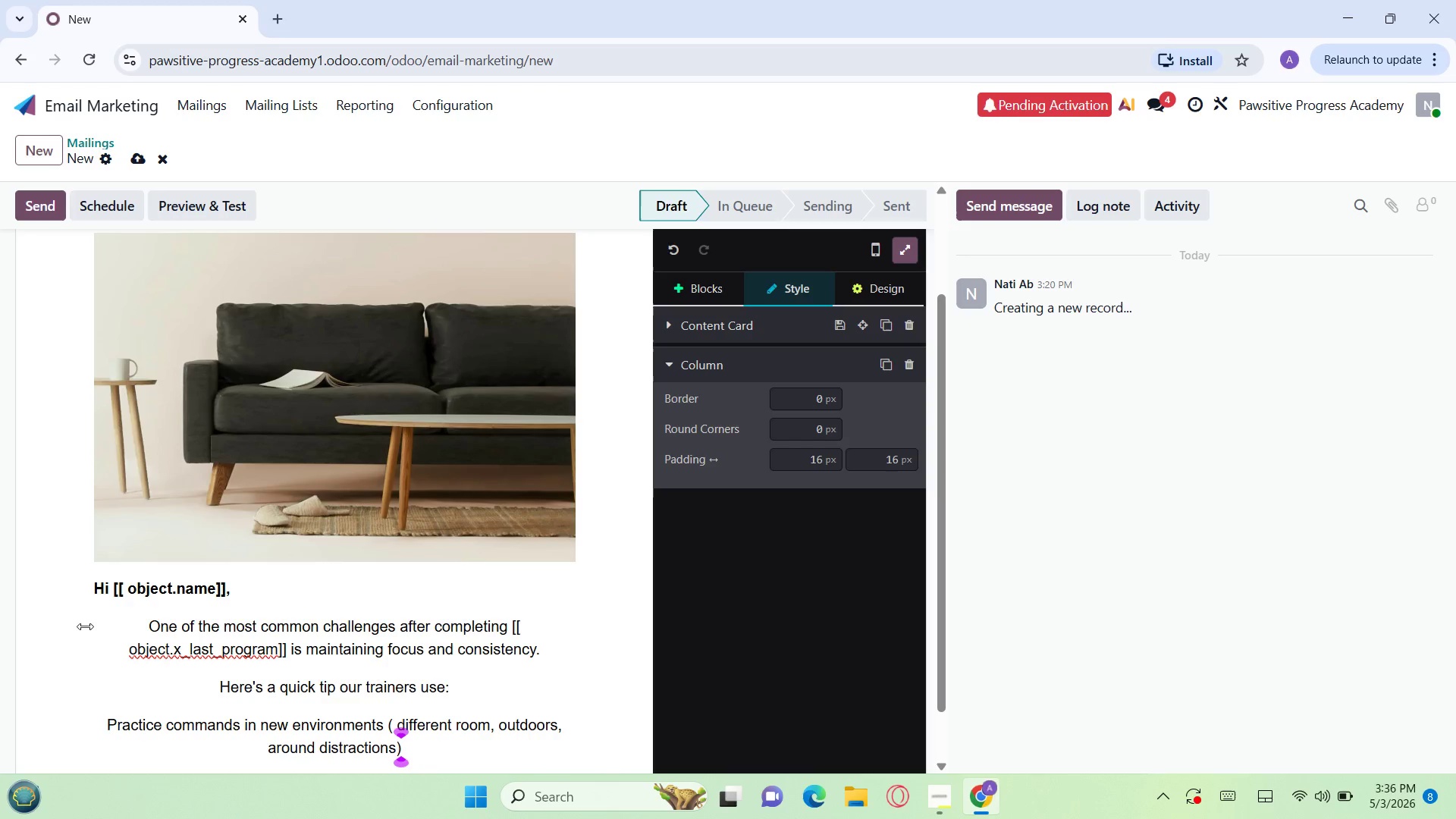 
key(Enter)
 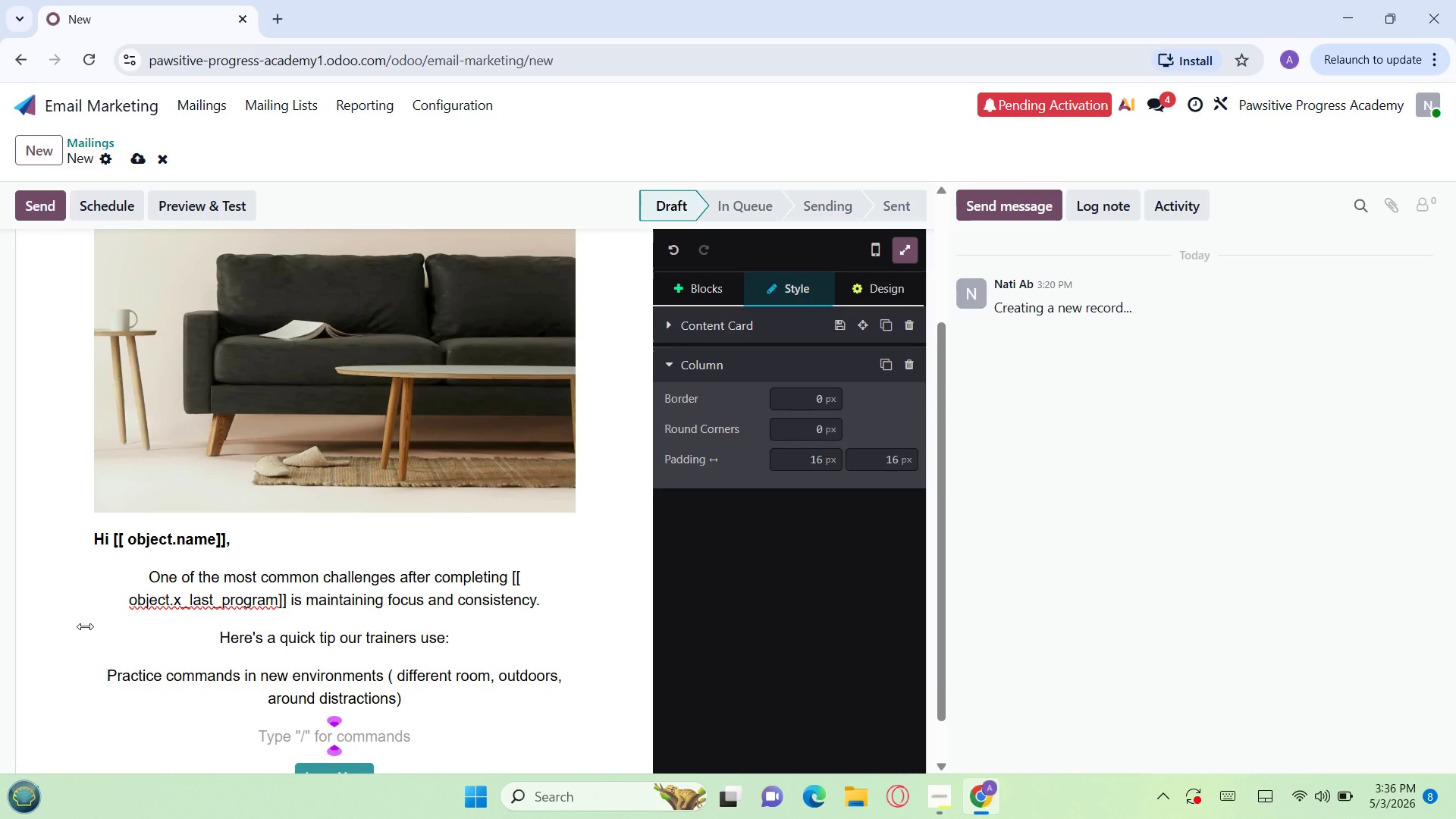 
type(This helps [[ object.x_)
 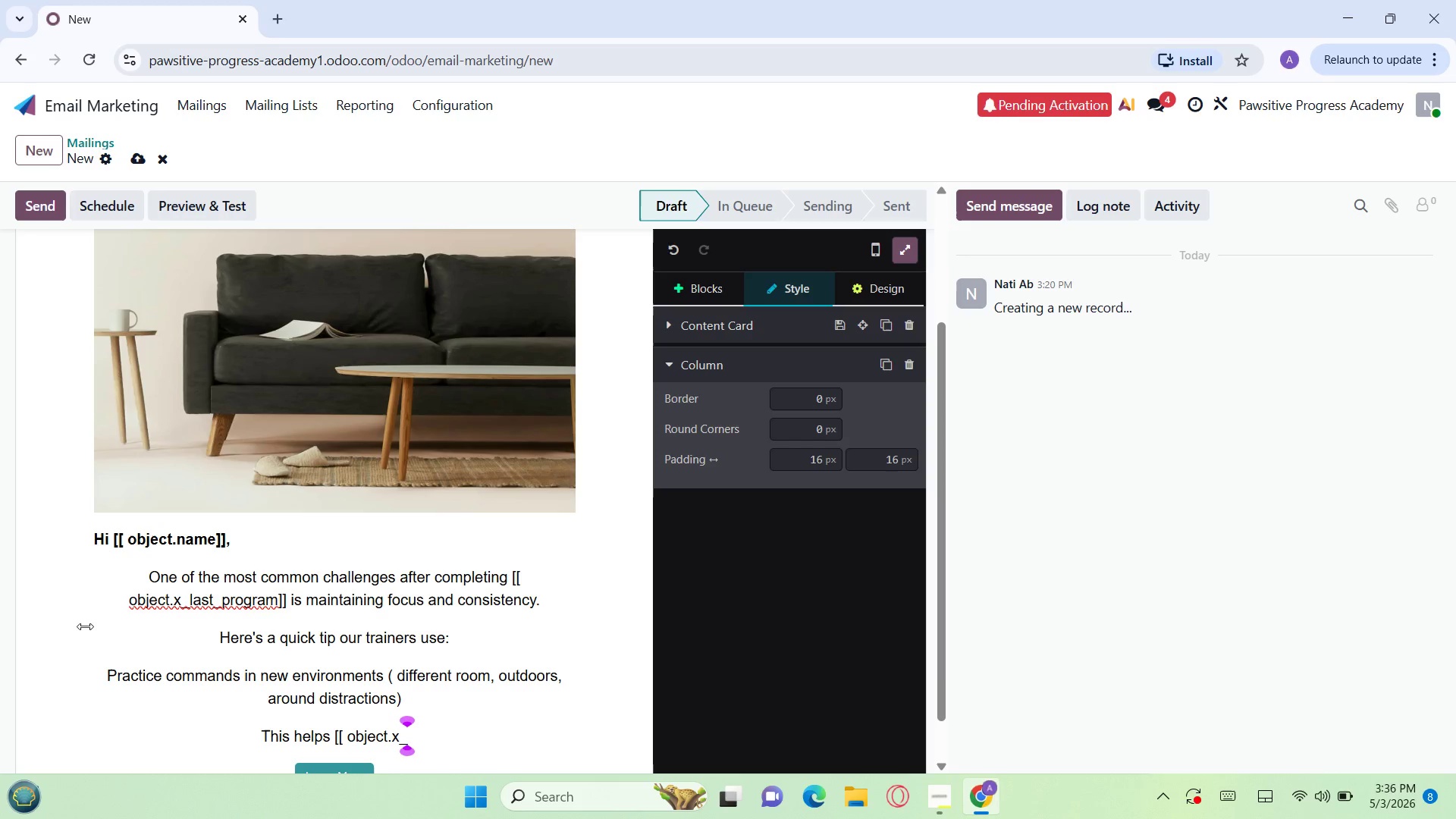 
type(pet _name )
 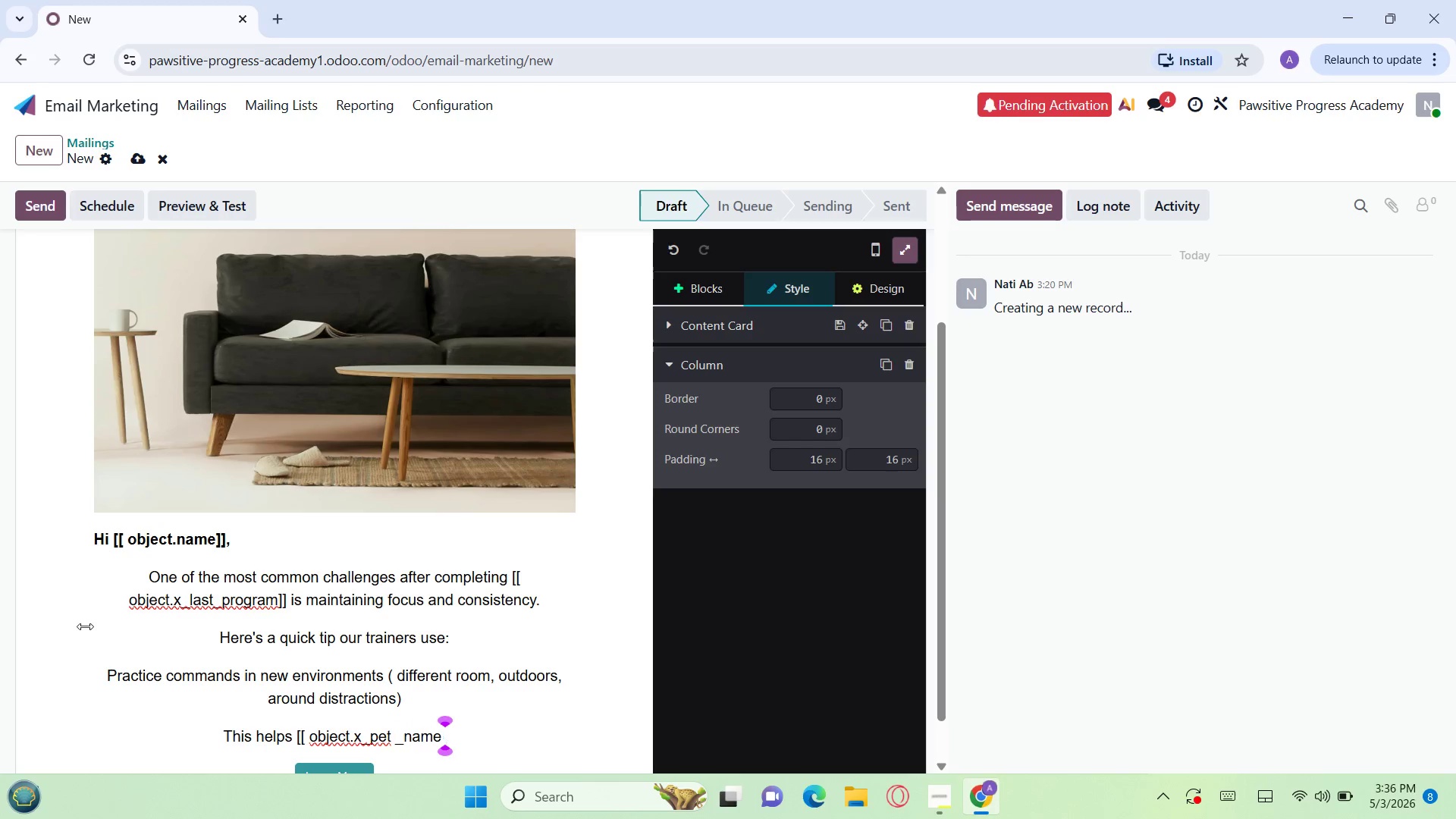 
wait(5.2)
 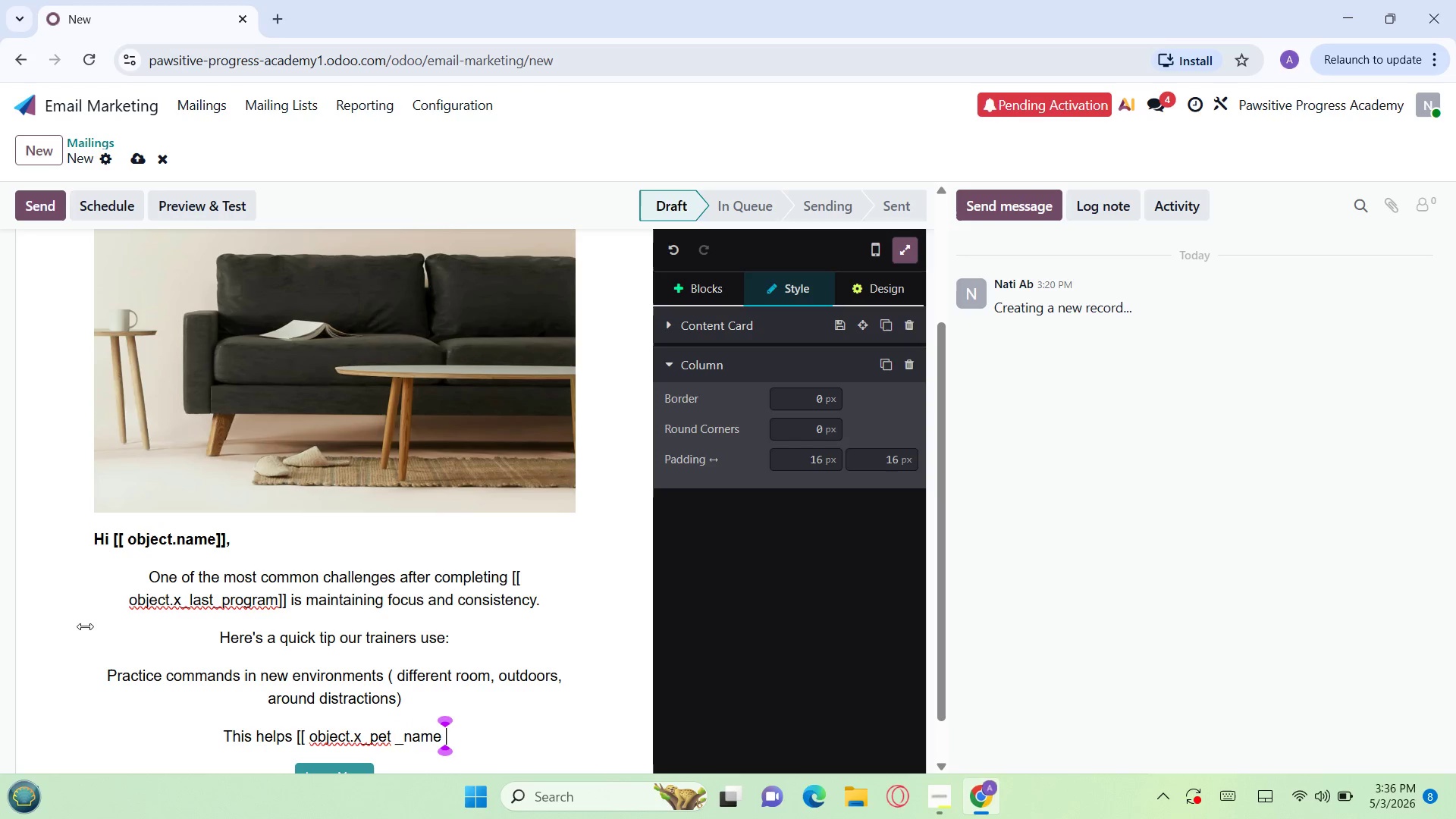 
type(]] truly master)
 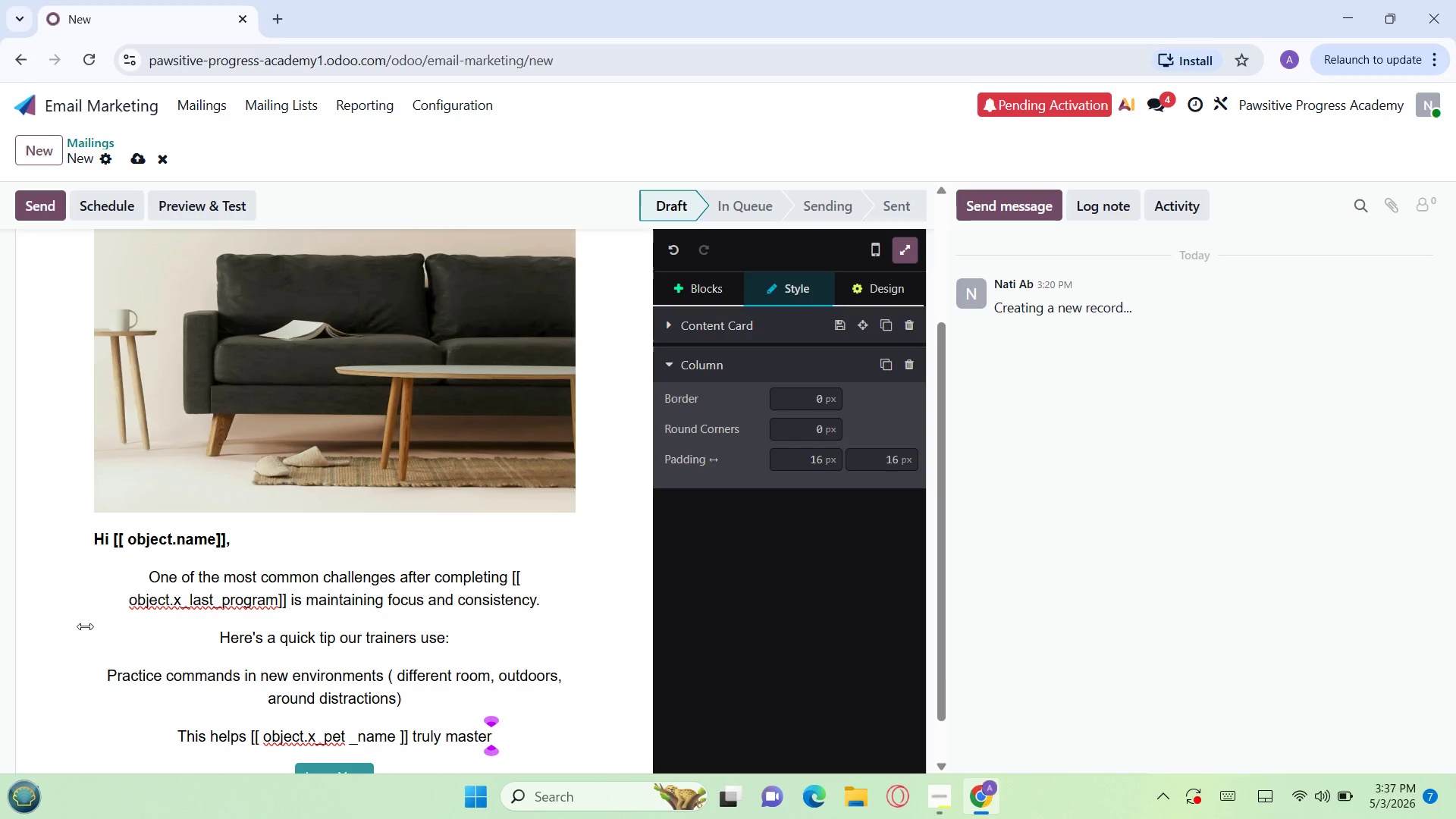 
wait(18.28)
 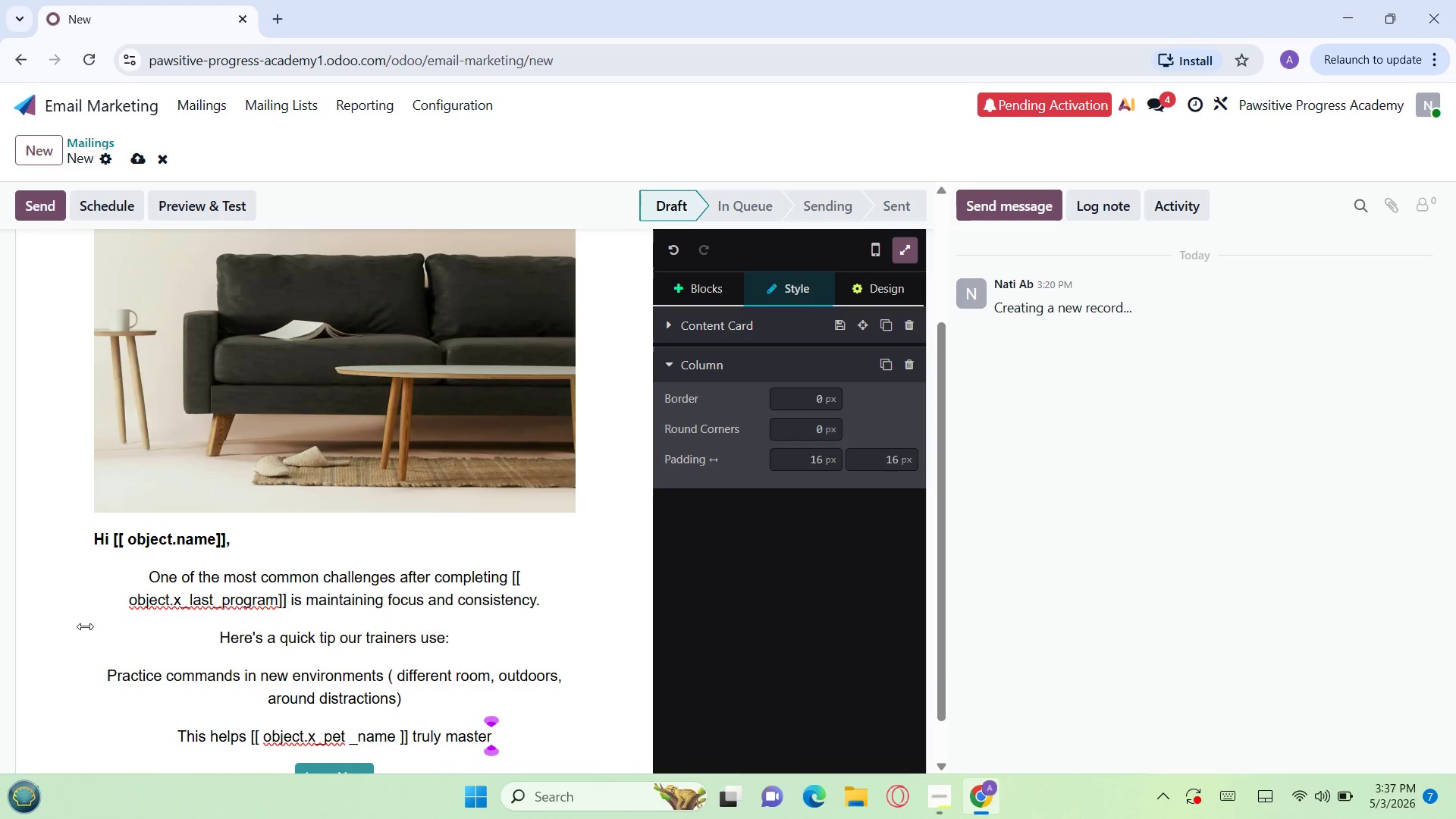 
type( the )
 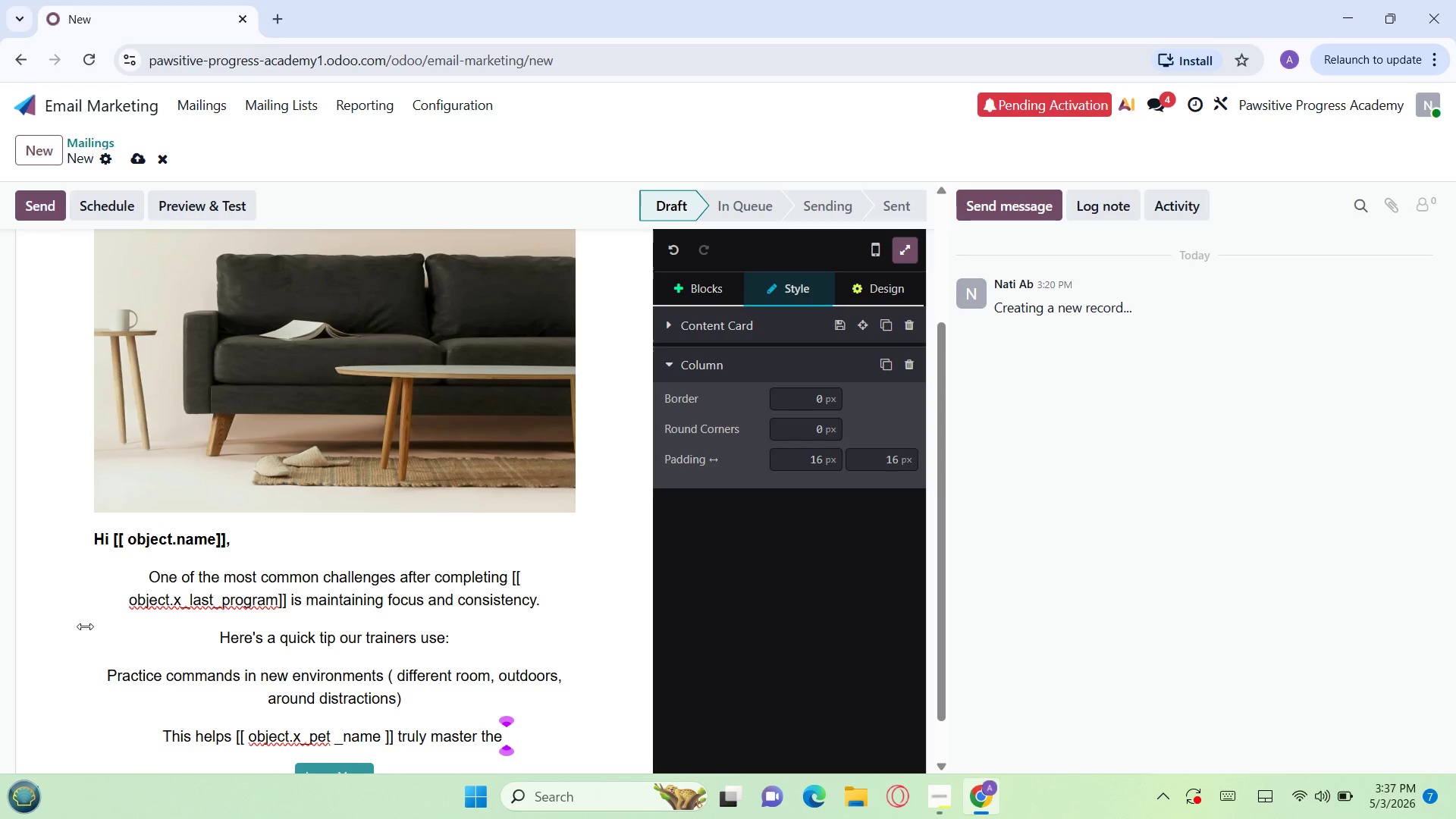 
type(behavior not )
 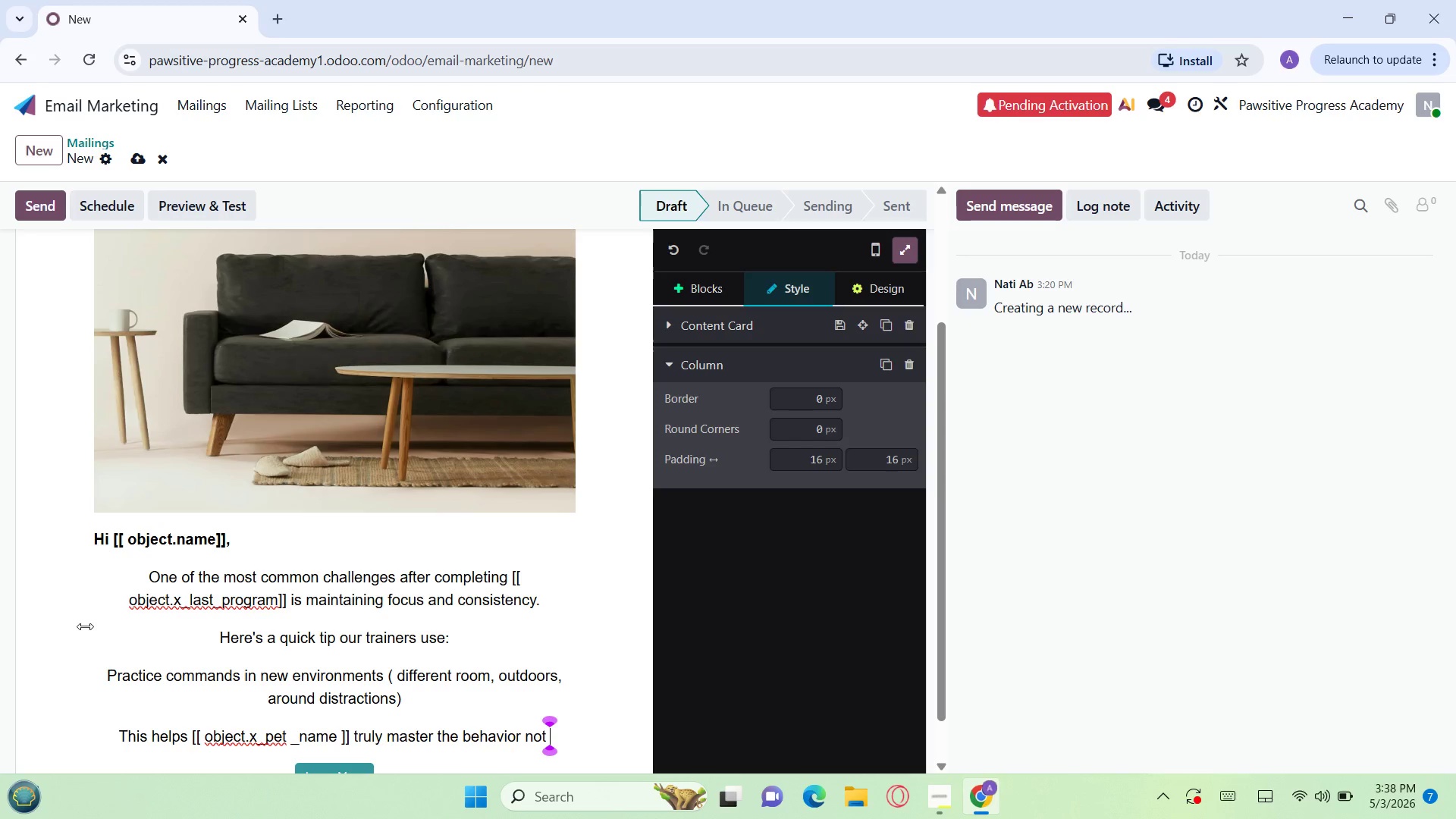 
wait(45.42)
 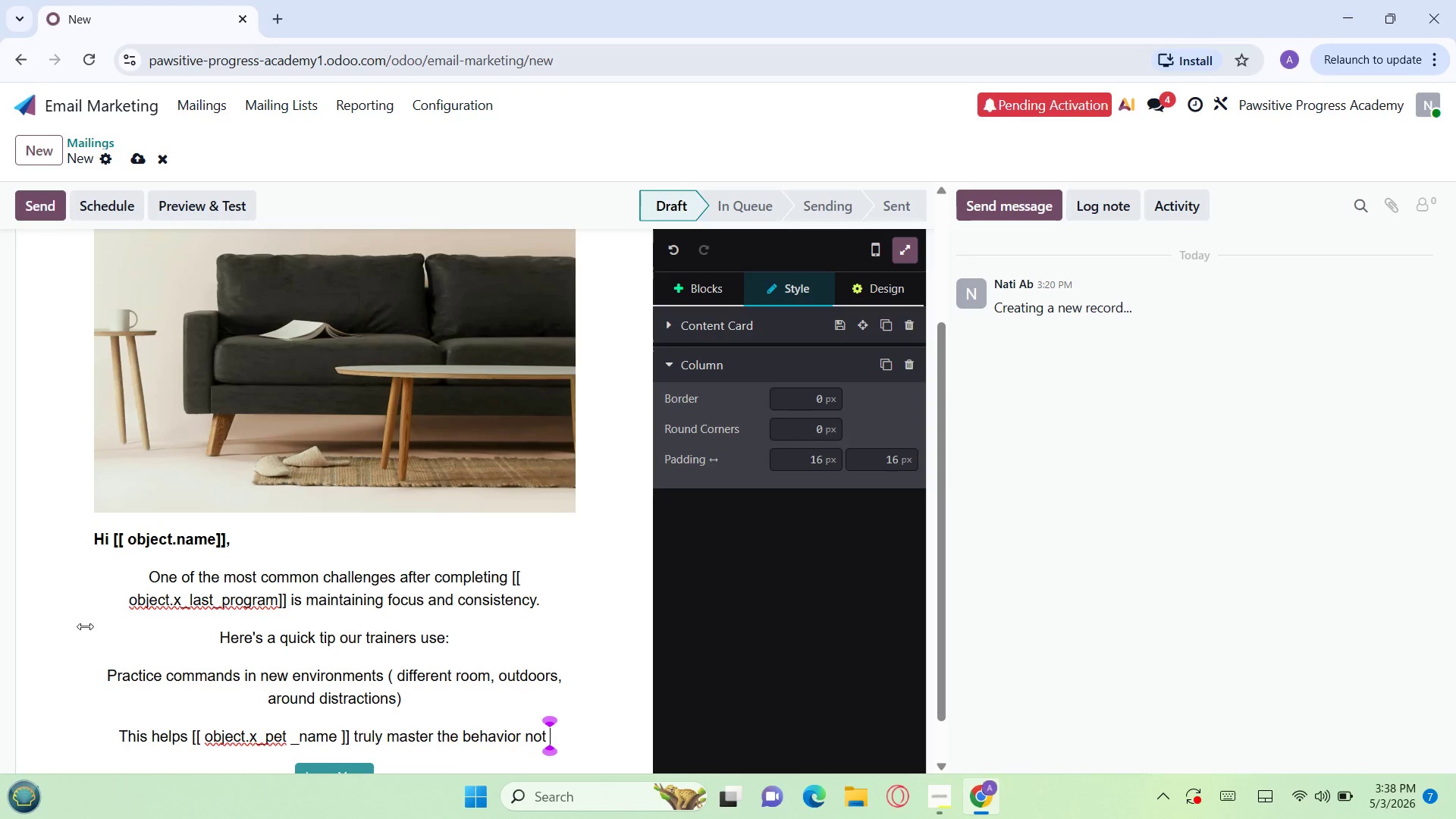 
type( just memorize it.)
 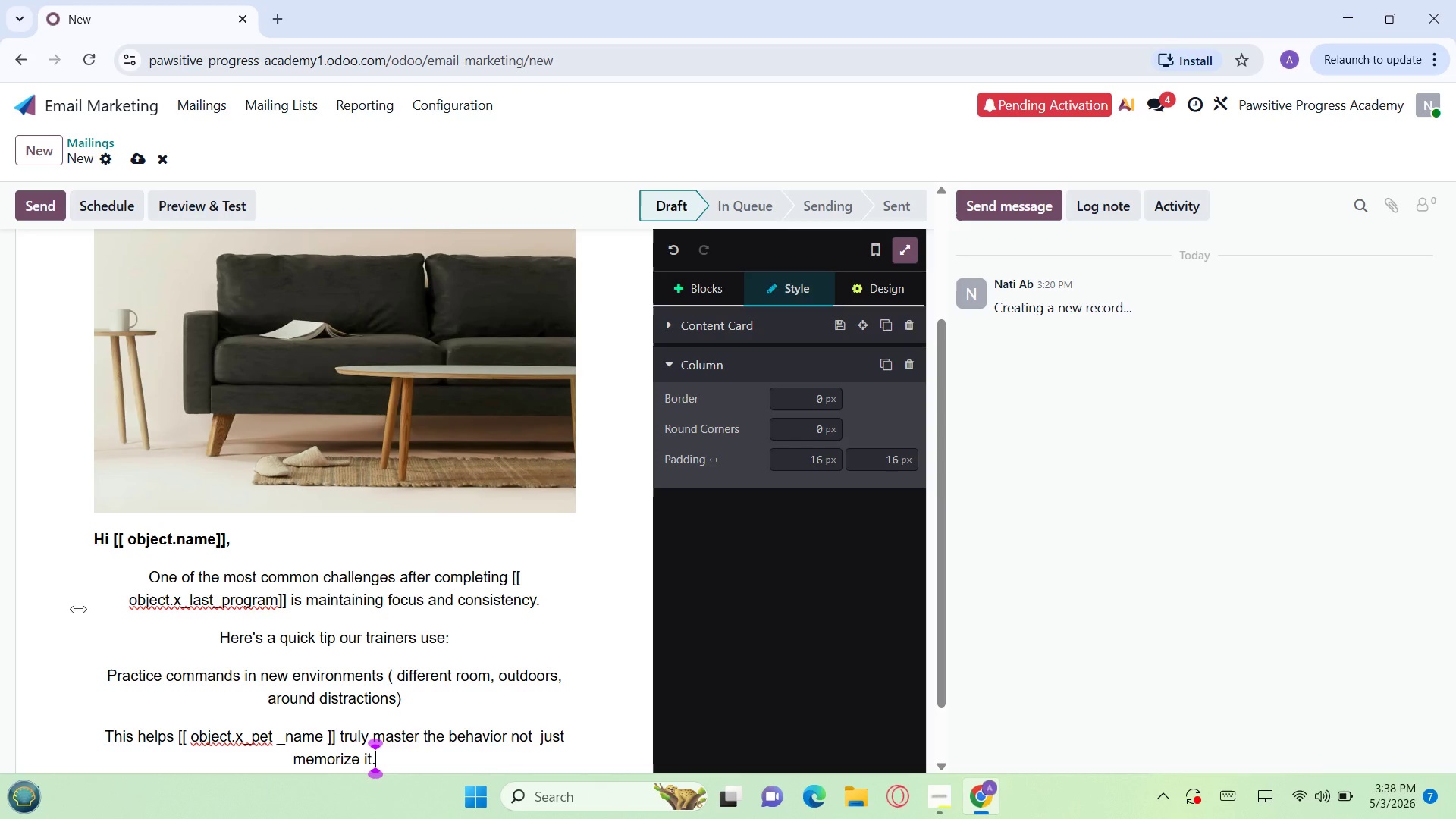 
wait(5.89)
 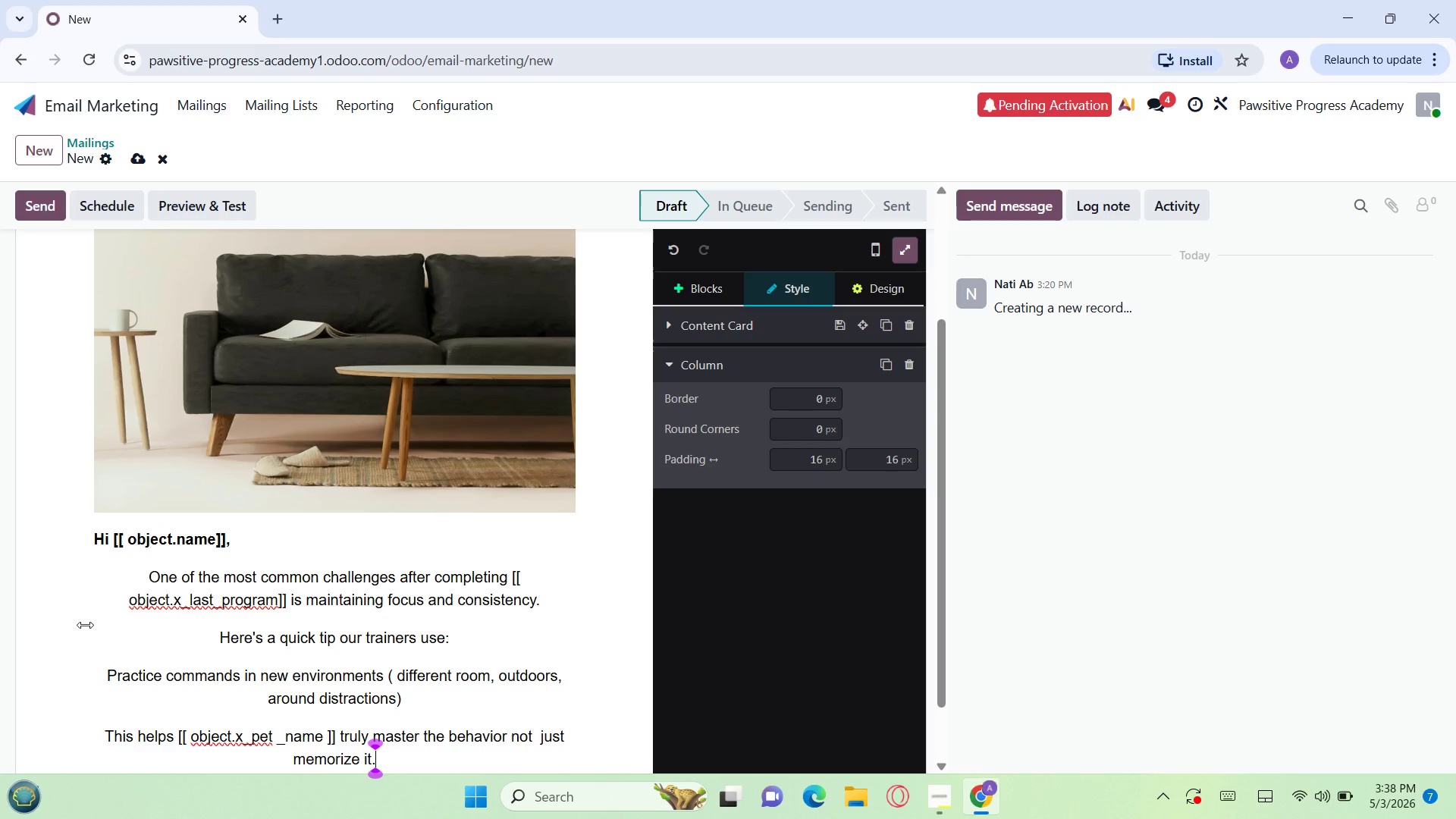 
double_click([202, 390])
 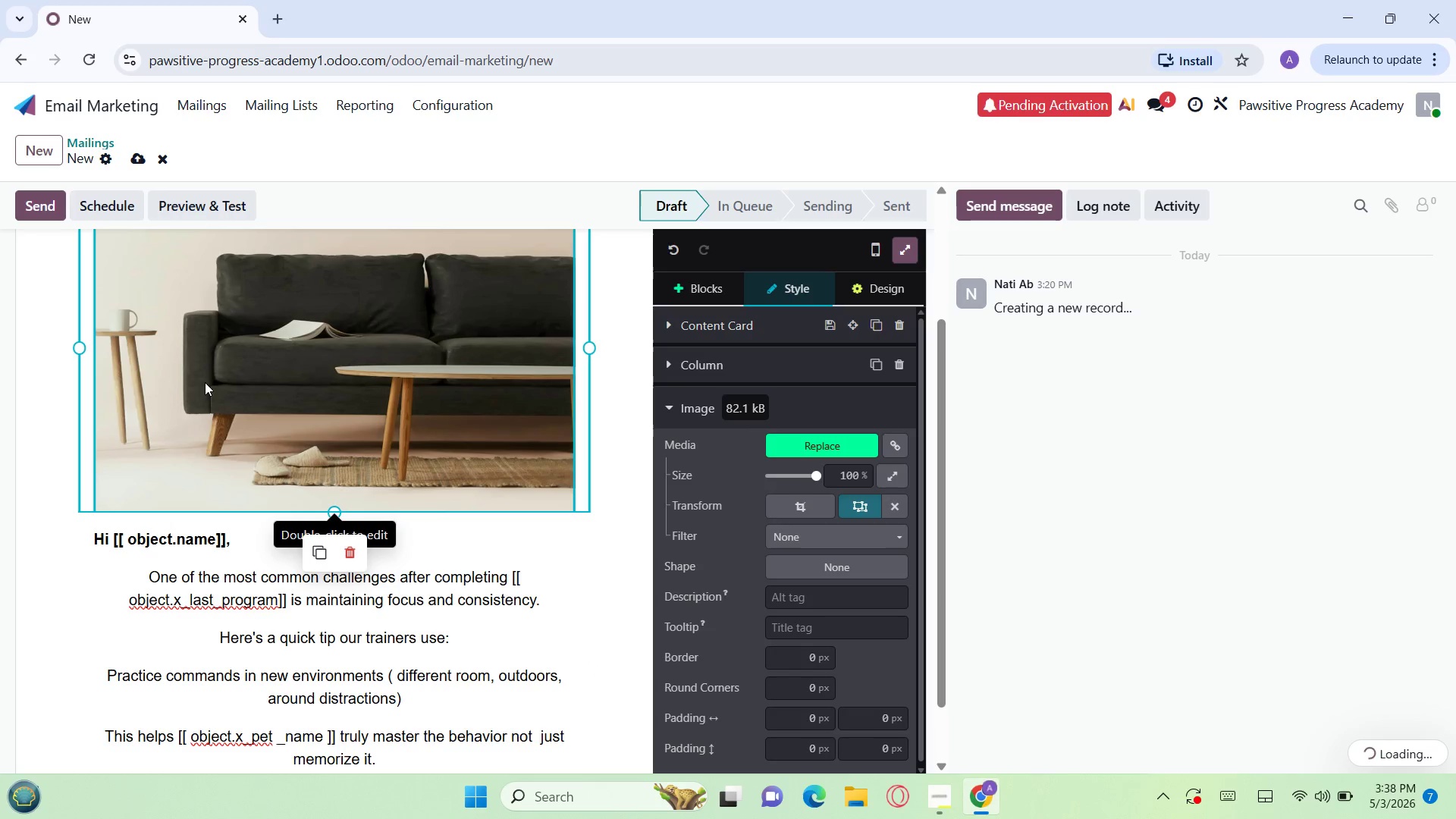 
left_click([205, 382])
 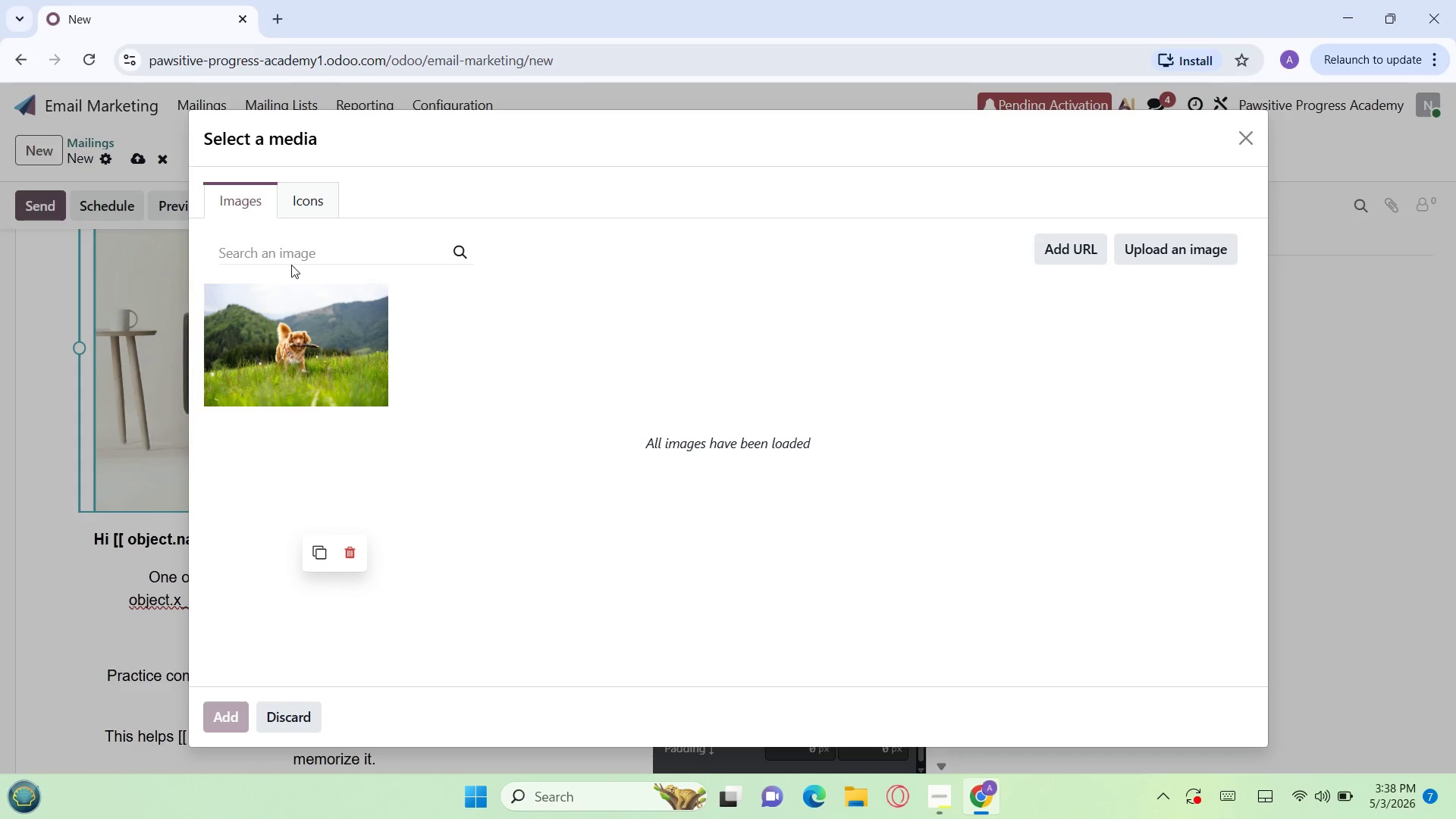 
left_click([275, 256])
 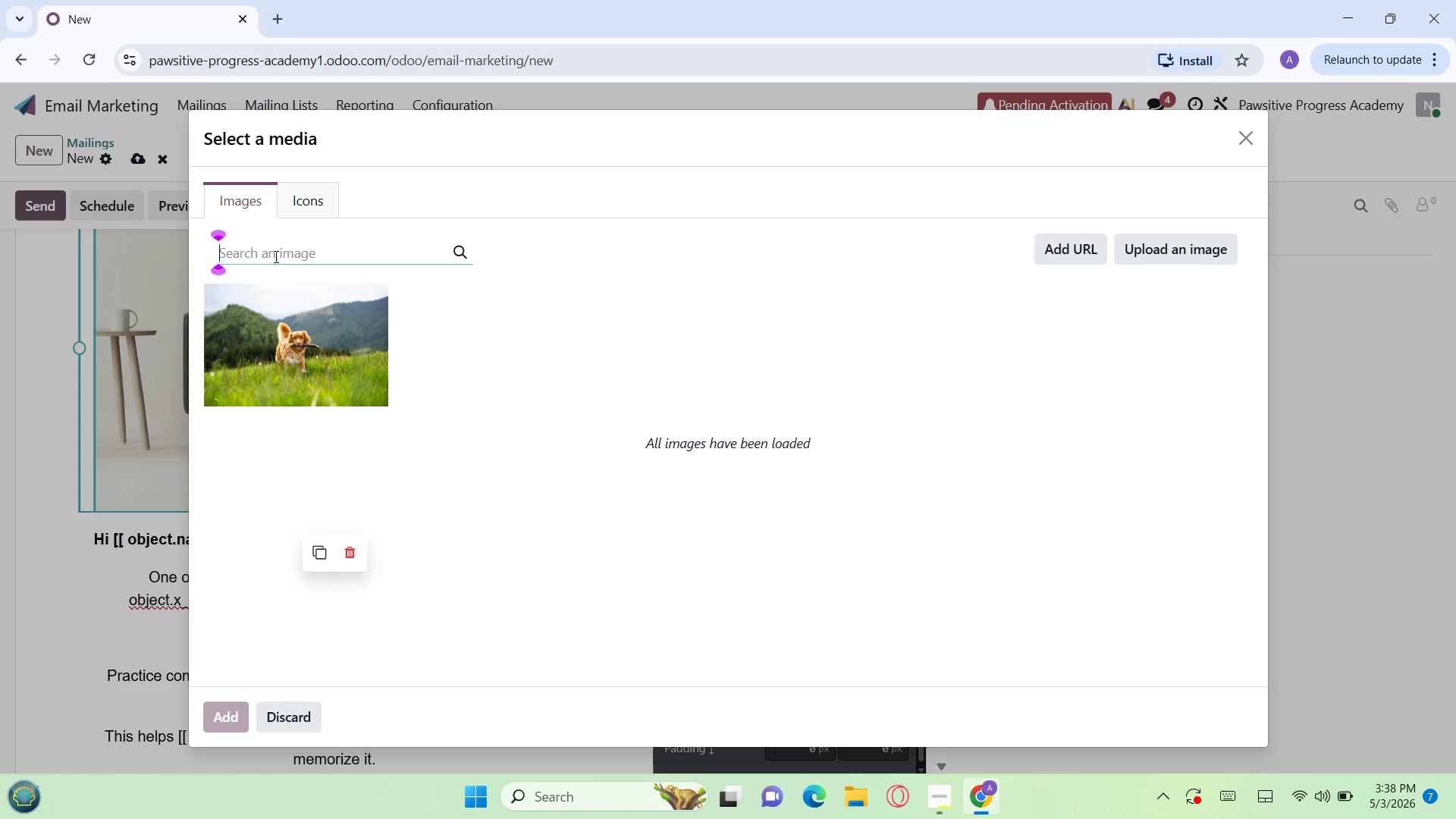 
type(gog )
key(Backspace)
key(Backspace)
key(Backspace)
key(Backspace)
type(dog training )
 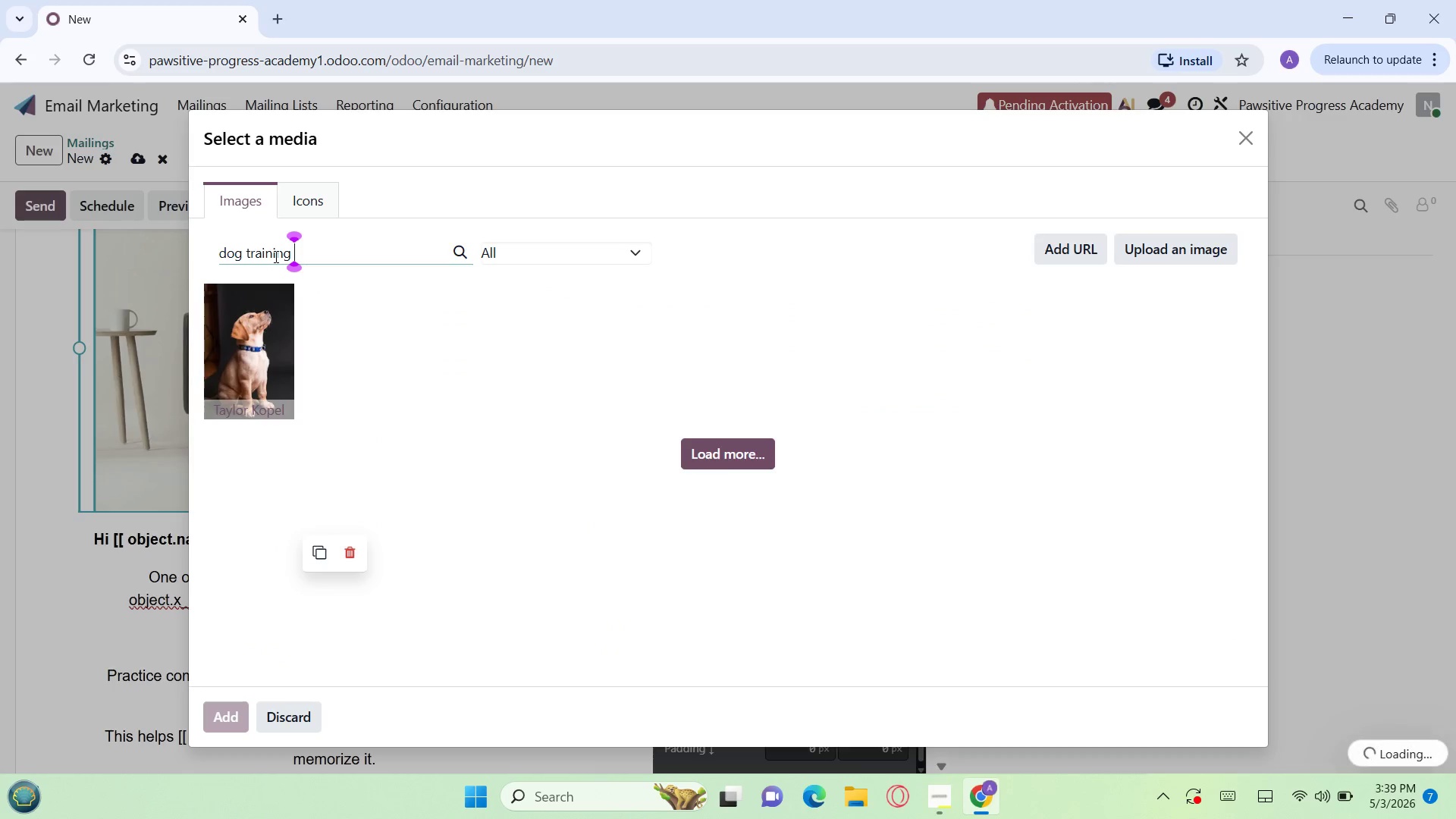 
type(focus)
 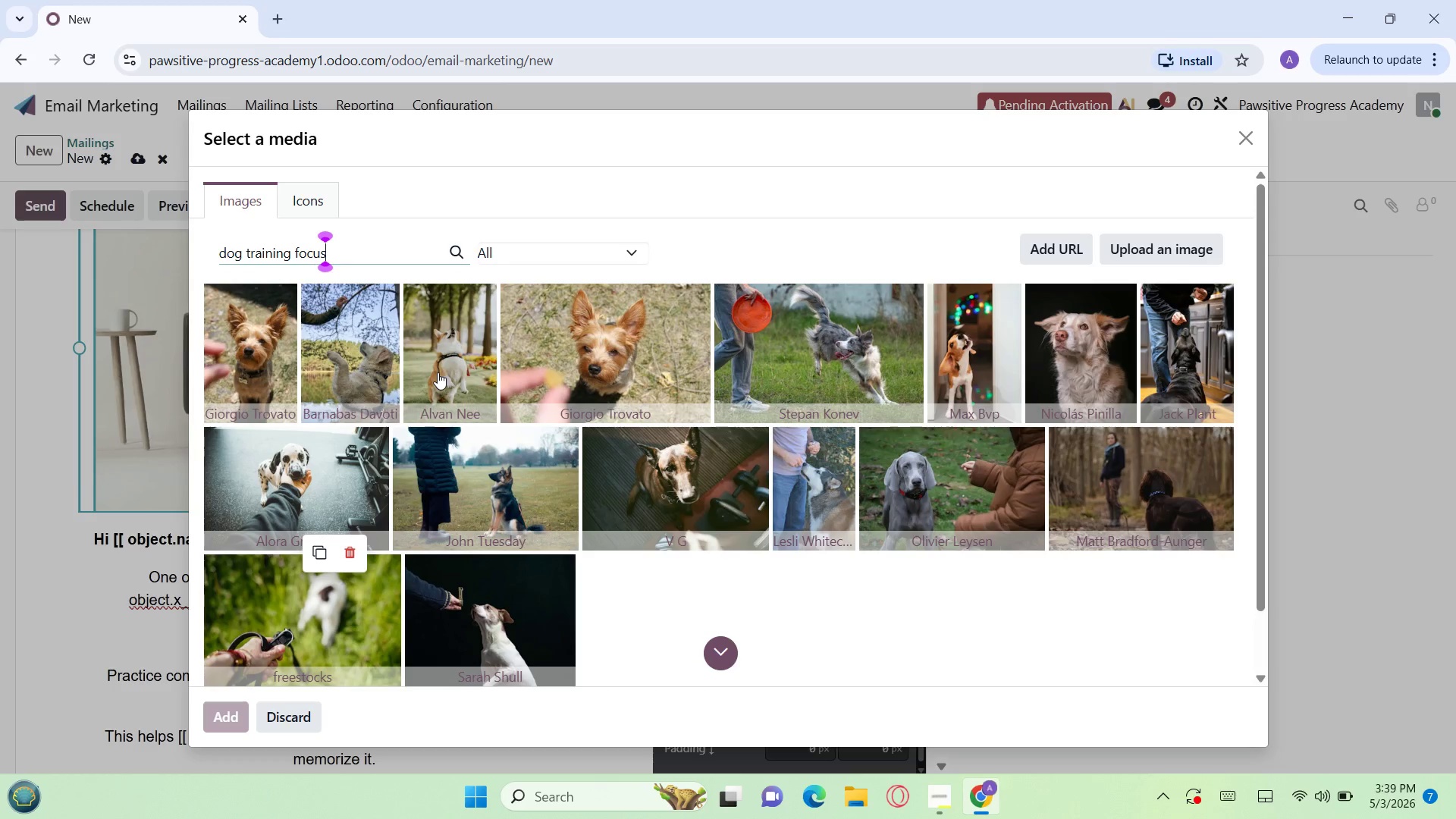 
wait(50.92)
 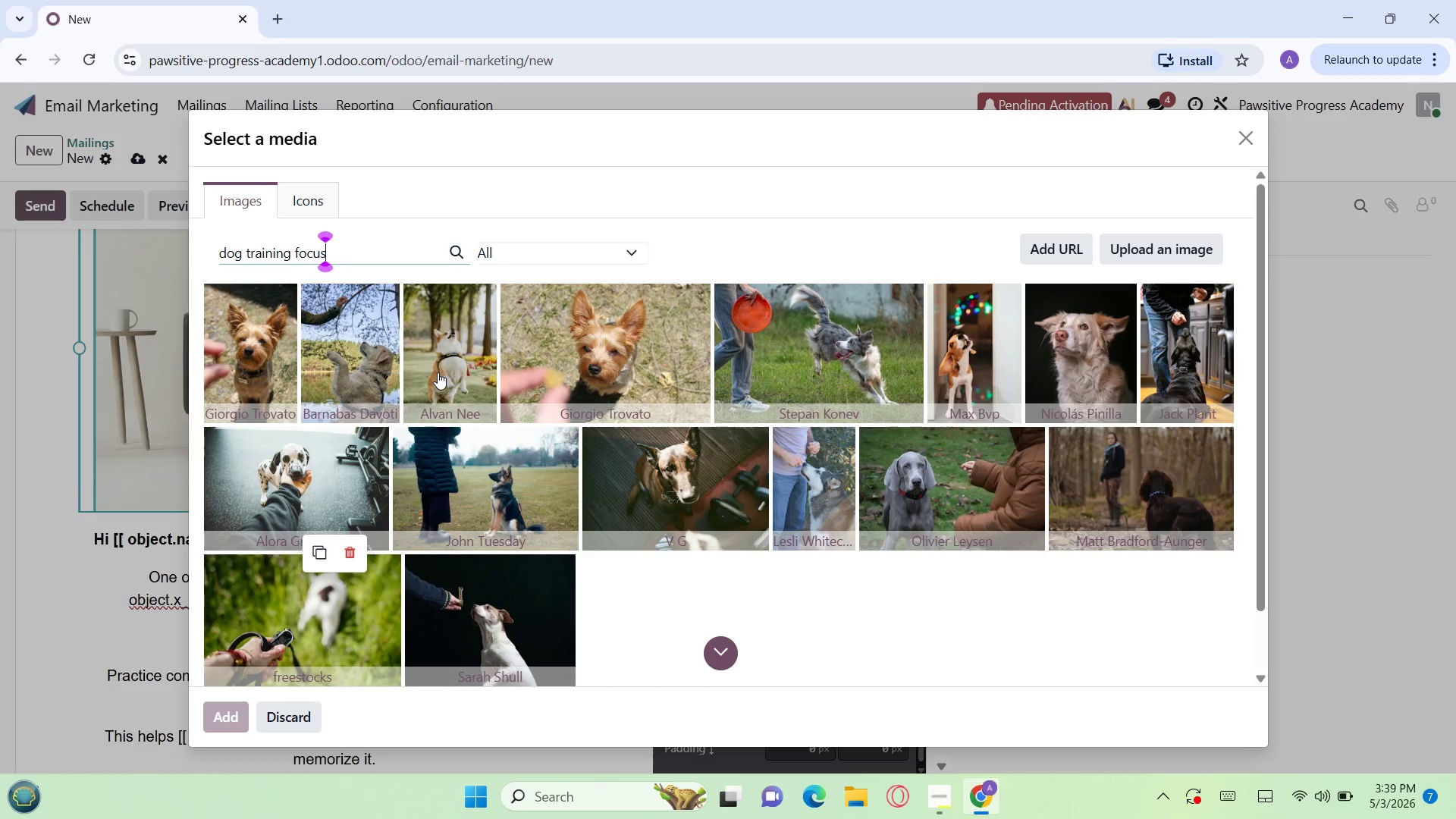 
left_click([1187, 340])
 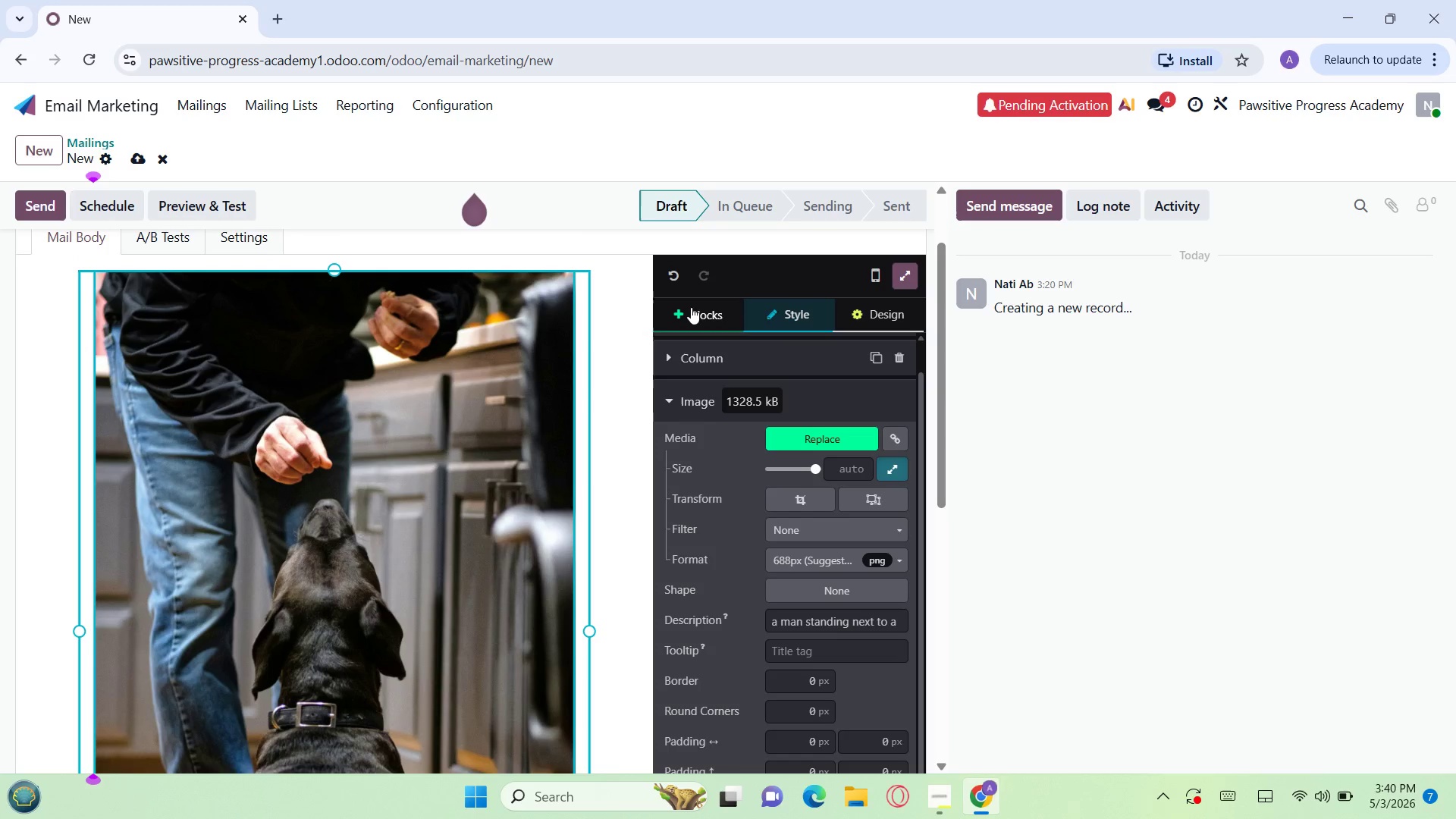 
wait(29.14)
 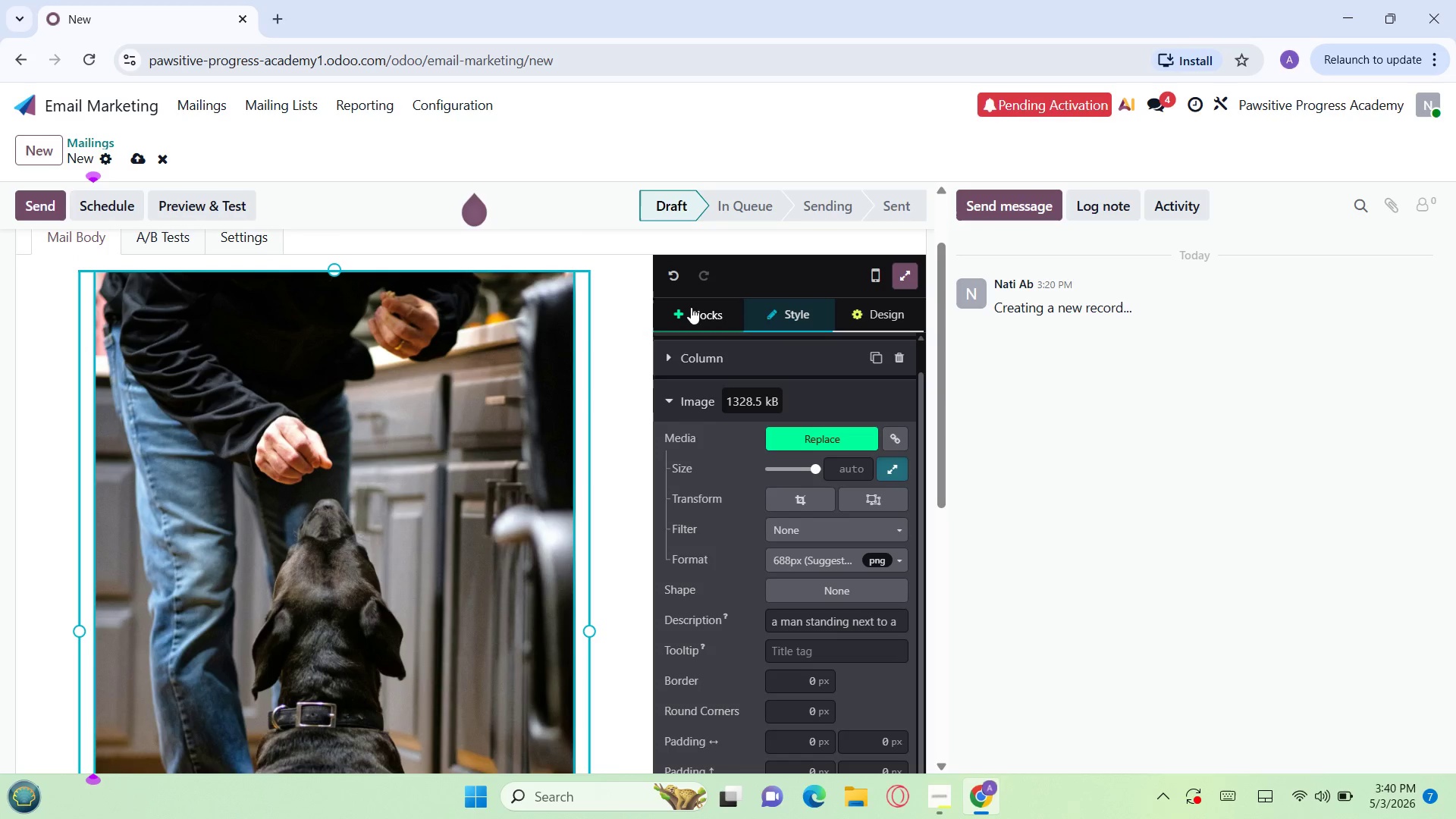 
right_click([795, 500])
 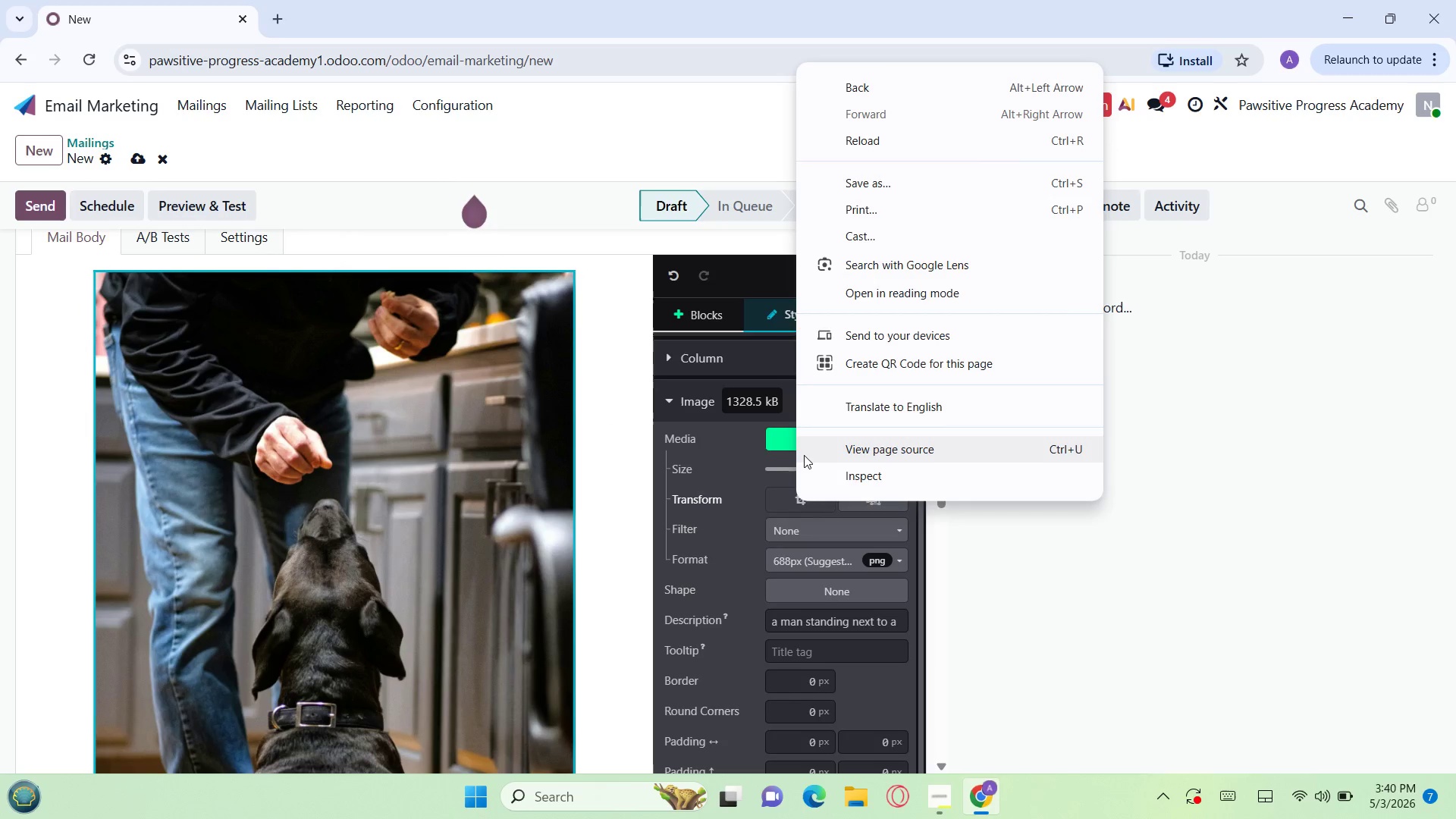 
left_click([750, 487])
 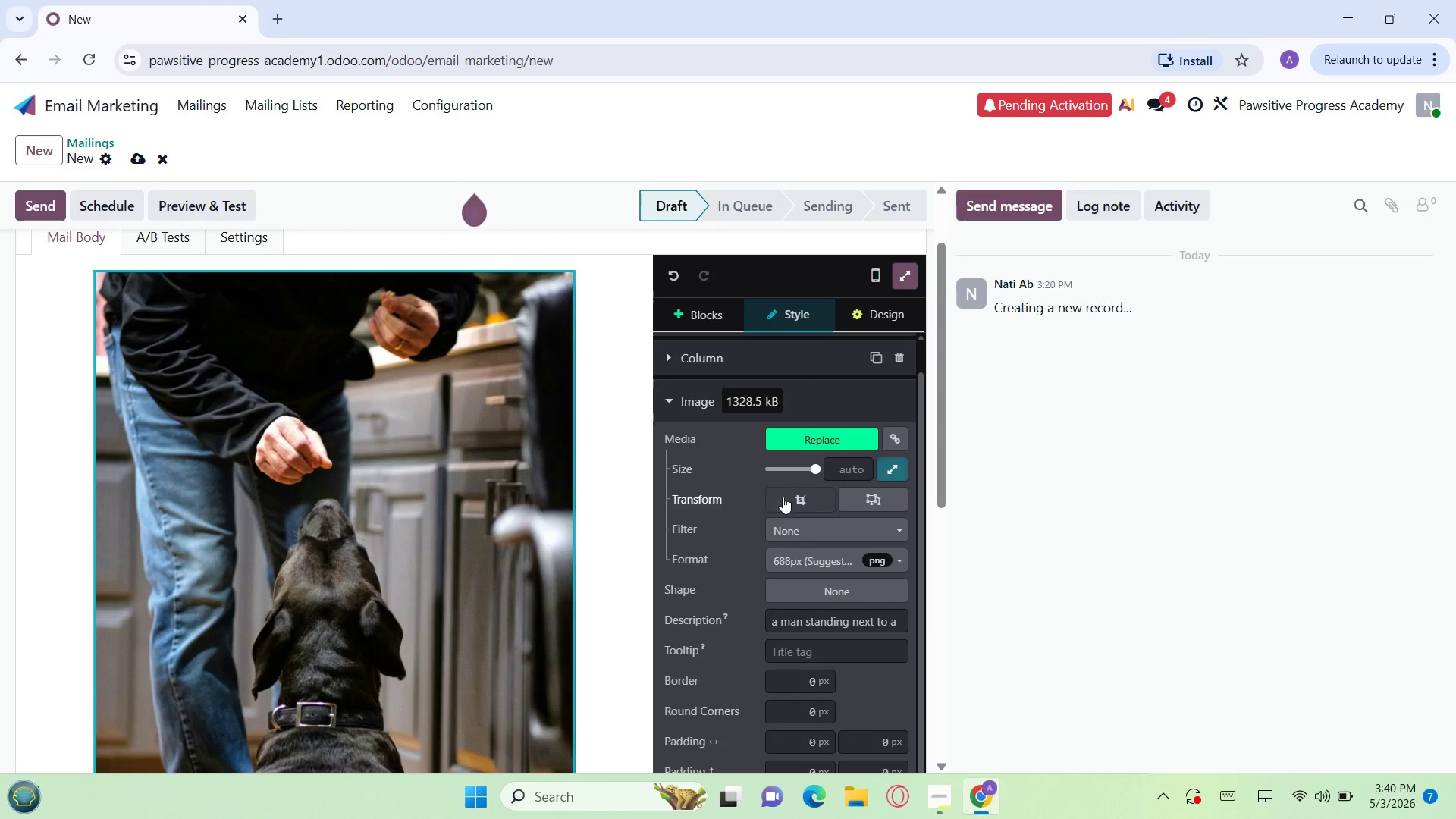 
left_click([783, 497])
 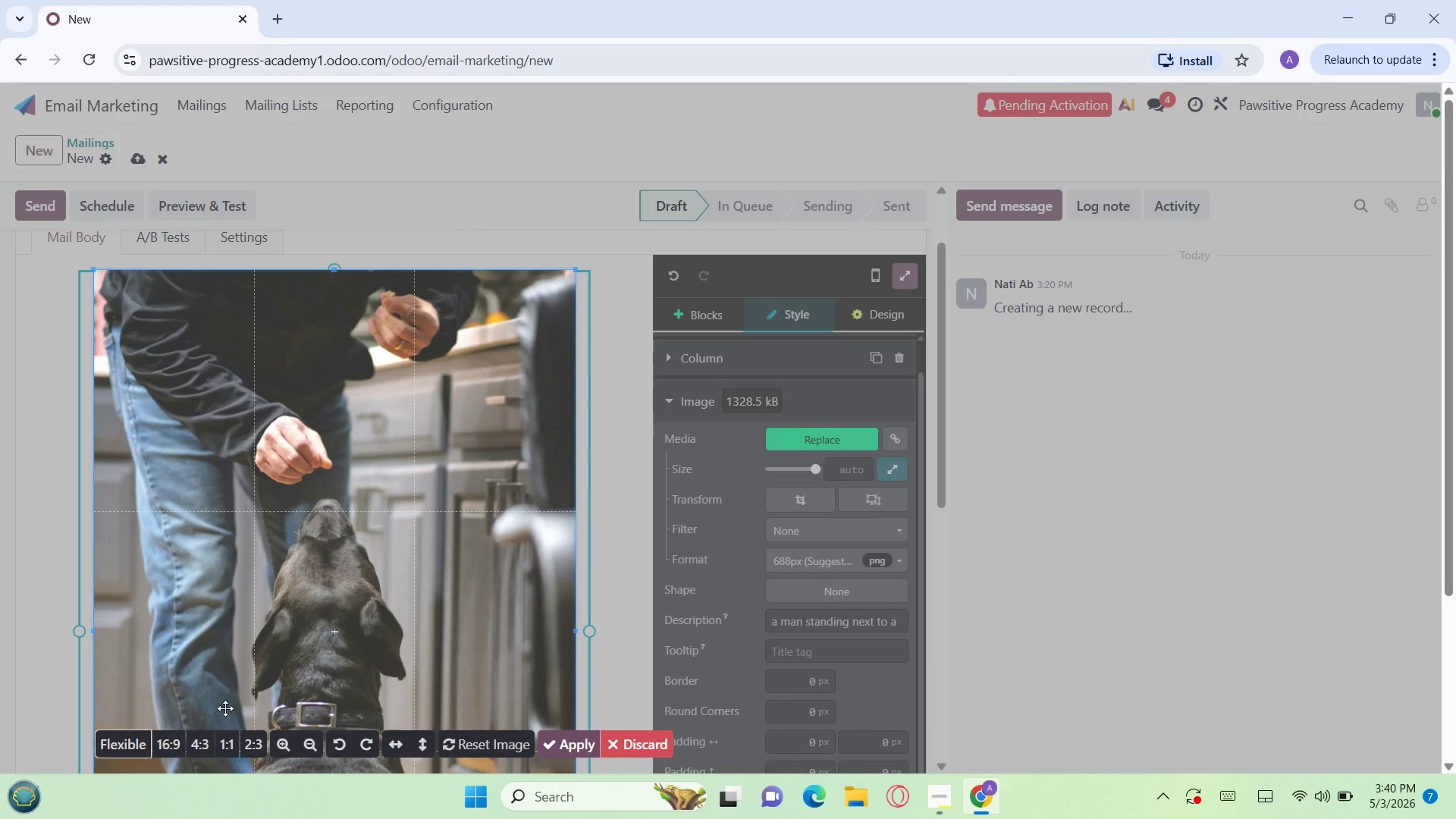 
left_click([164, 741])
 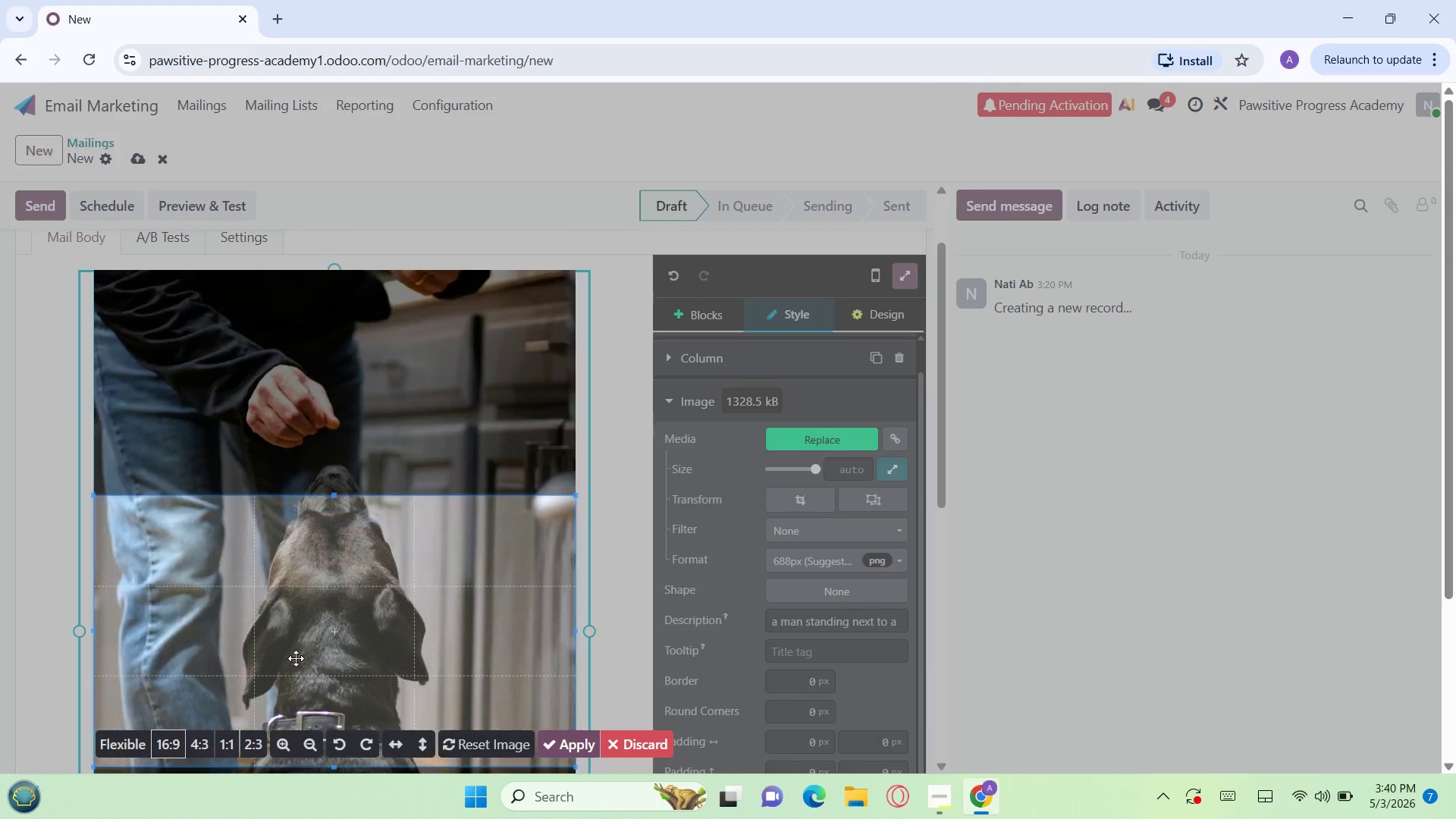 
left_click_drag(start_coordinate=[296, 658], to_coordinate=[334, 583])
 